 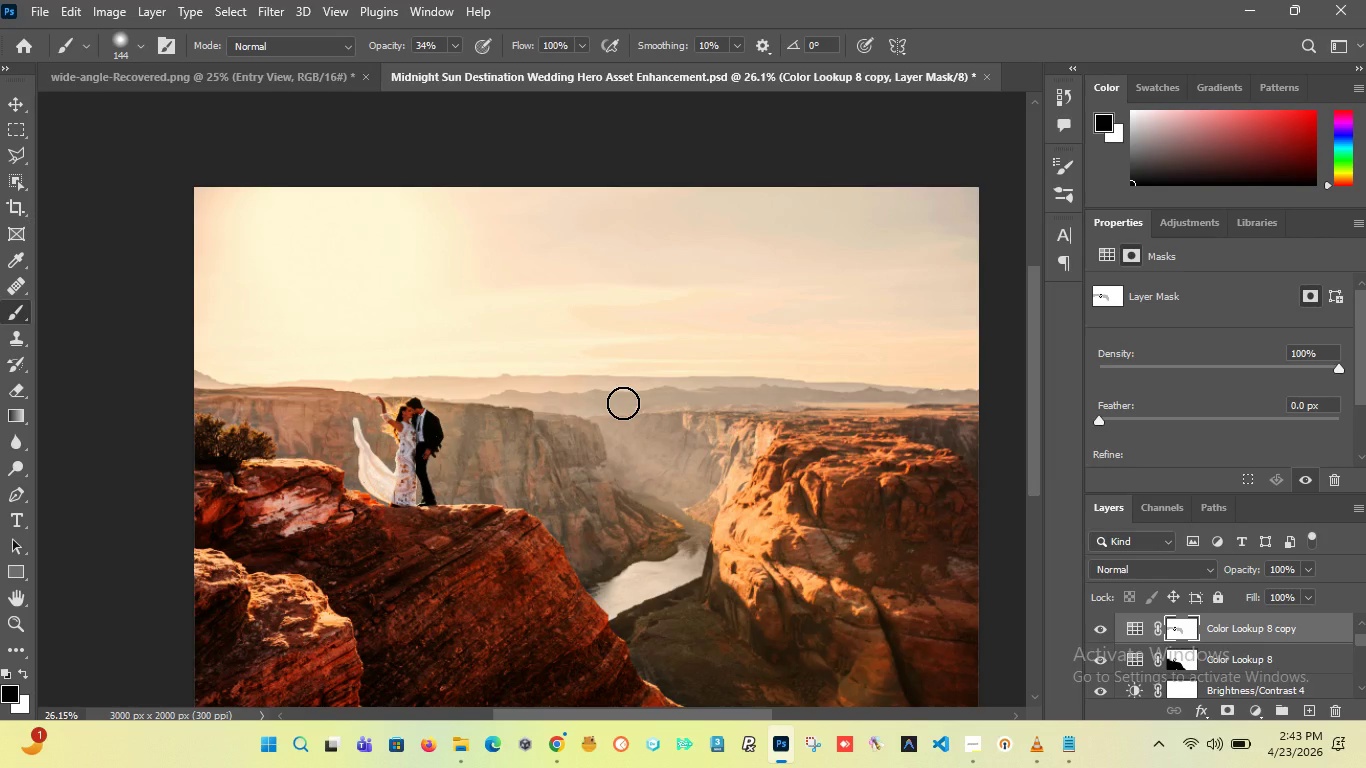 
scroll: coordinate [623, 403], scroll_direction: down, amount: 2.0
 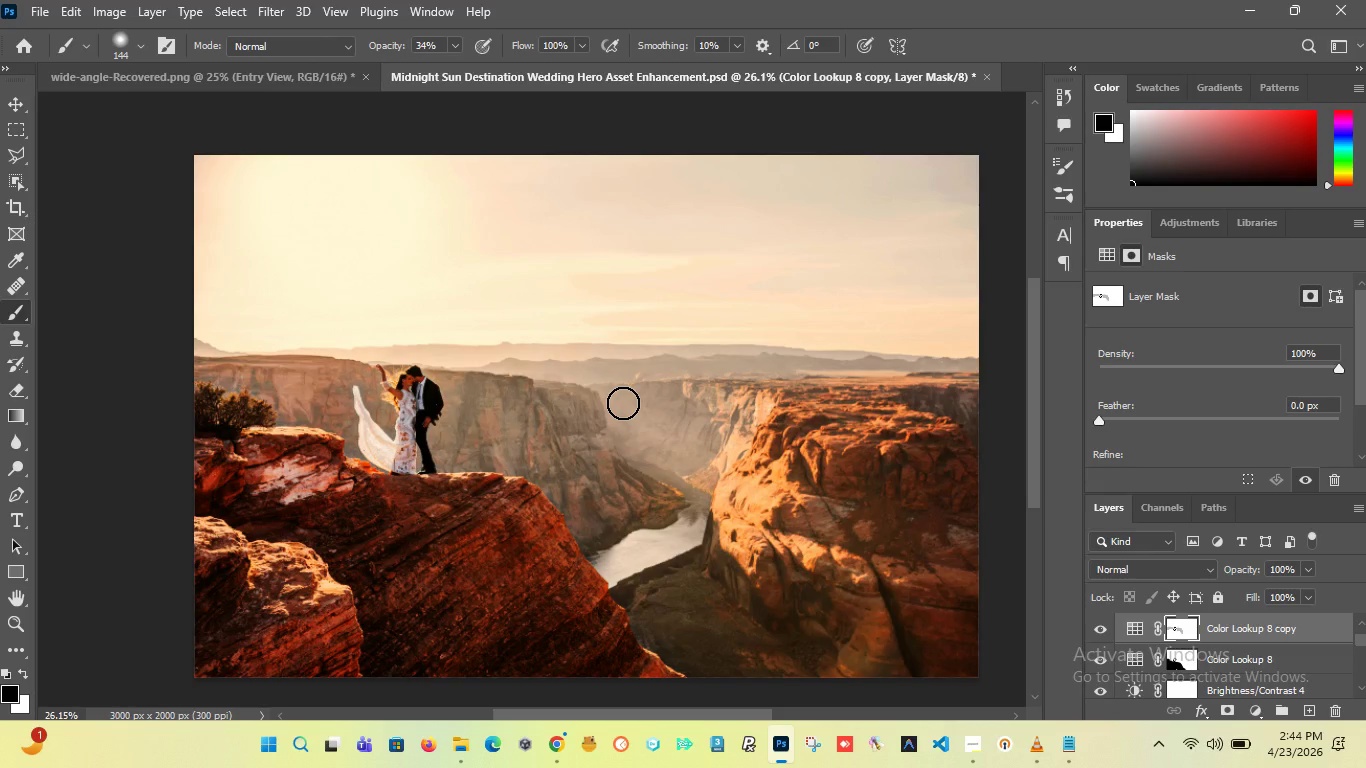 
wait(56.86)
 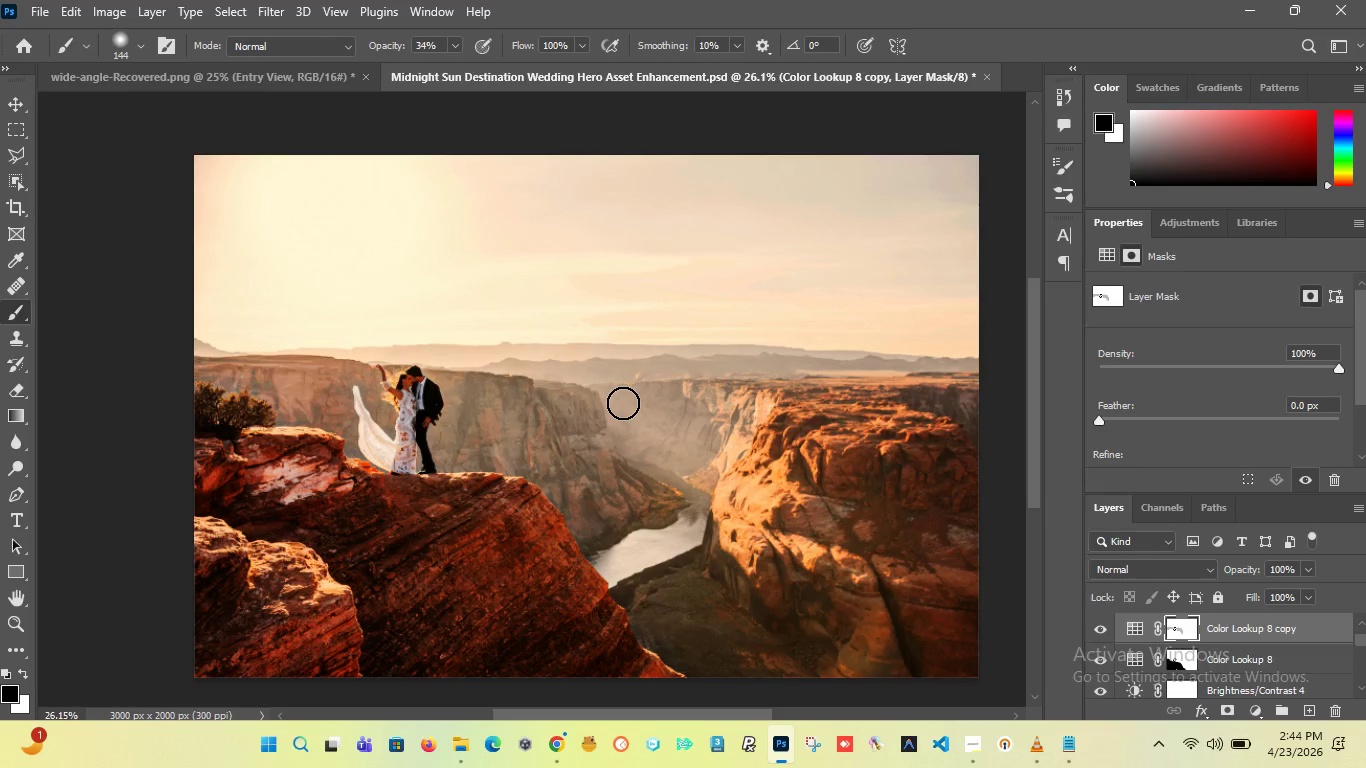 
scroll: coordinate [626, 381], scroll_direction: none, amount: 0.0
 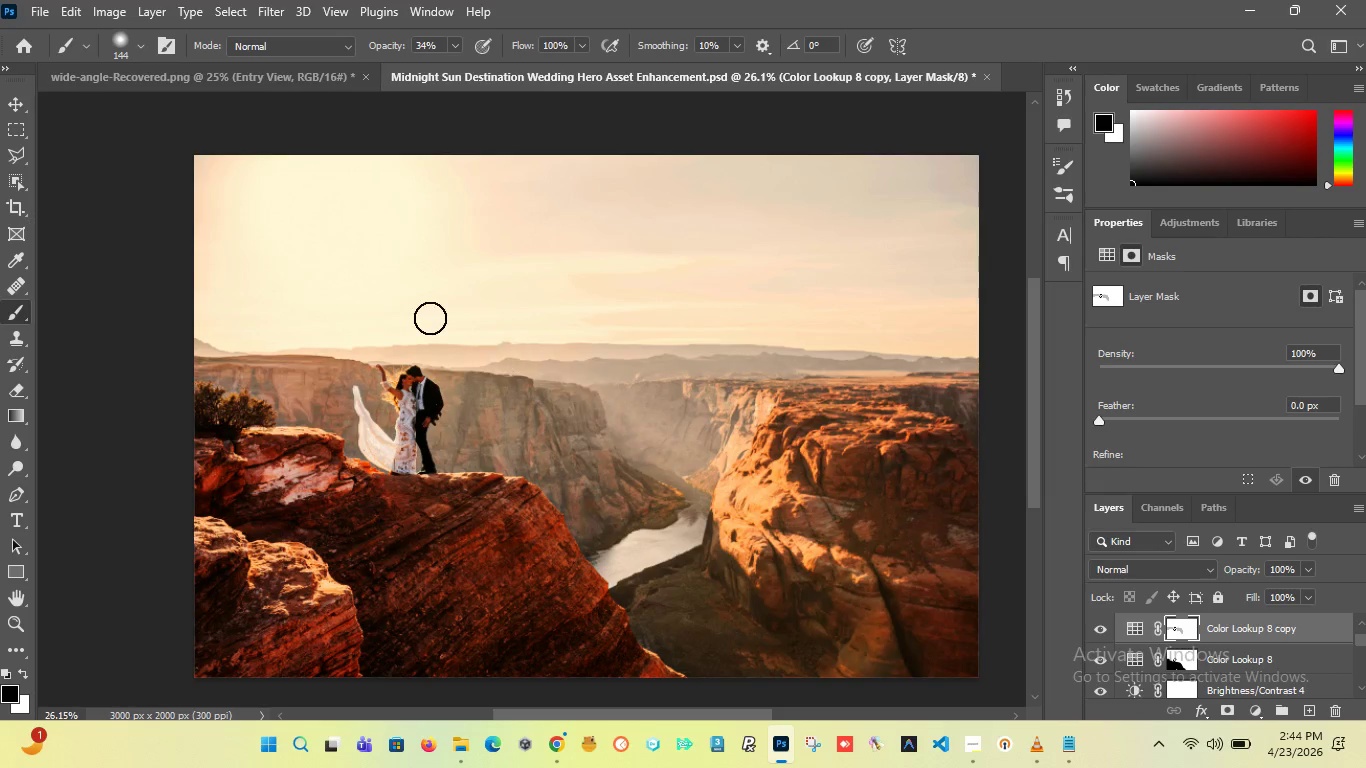 
hold_key(key=AltLeft, duration=2.38)
scroll: coordinate [451, 419], scroll_direction: down, amount: 3.0
 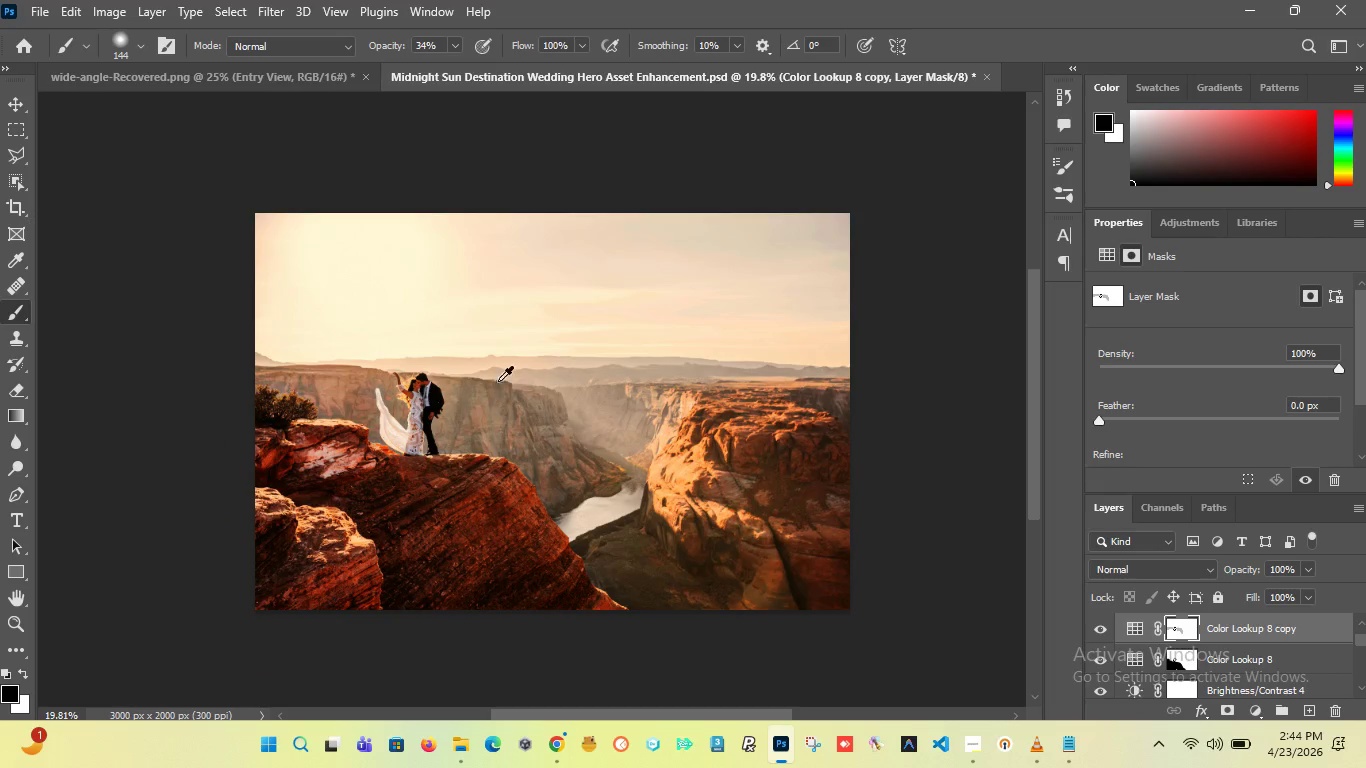 
scroll: coordinate [1217, 653], scroll_direction: up, amount: 9.0
 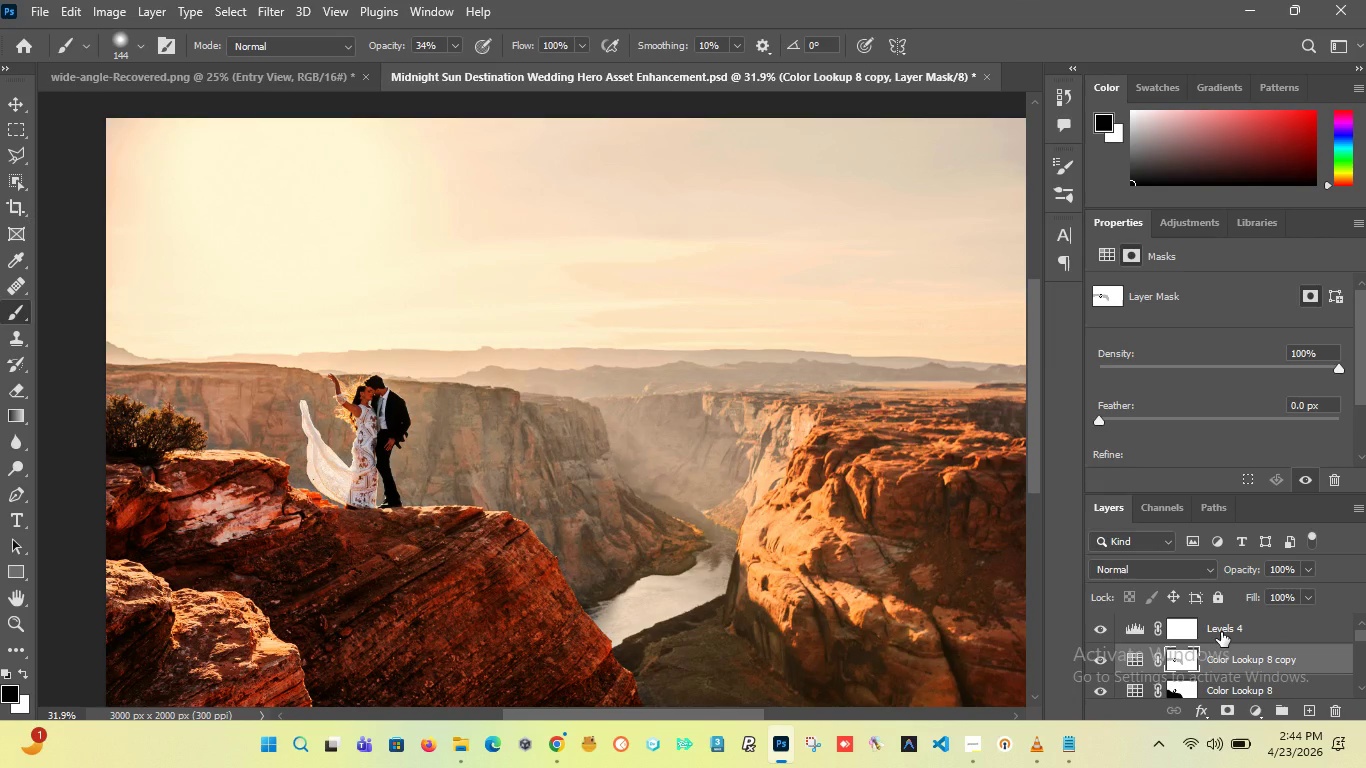 
left_click([1221, 632])
 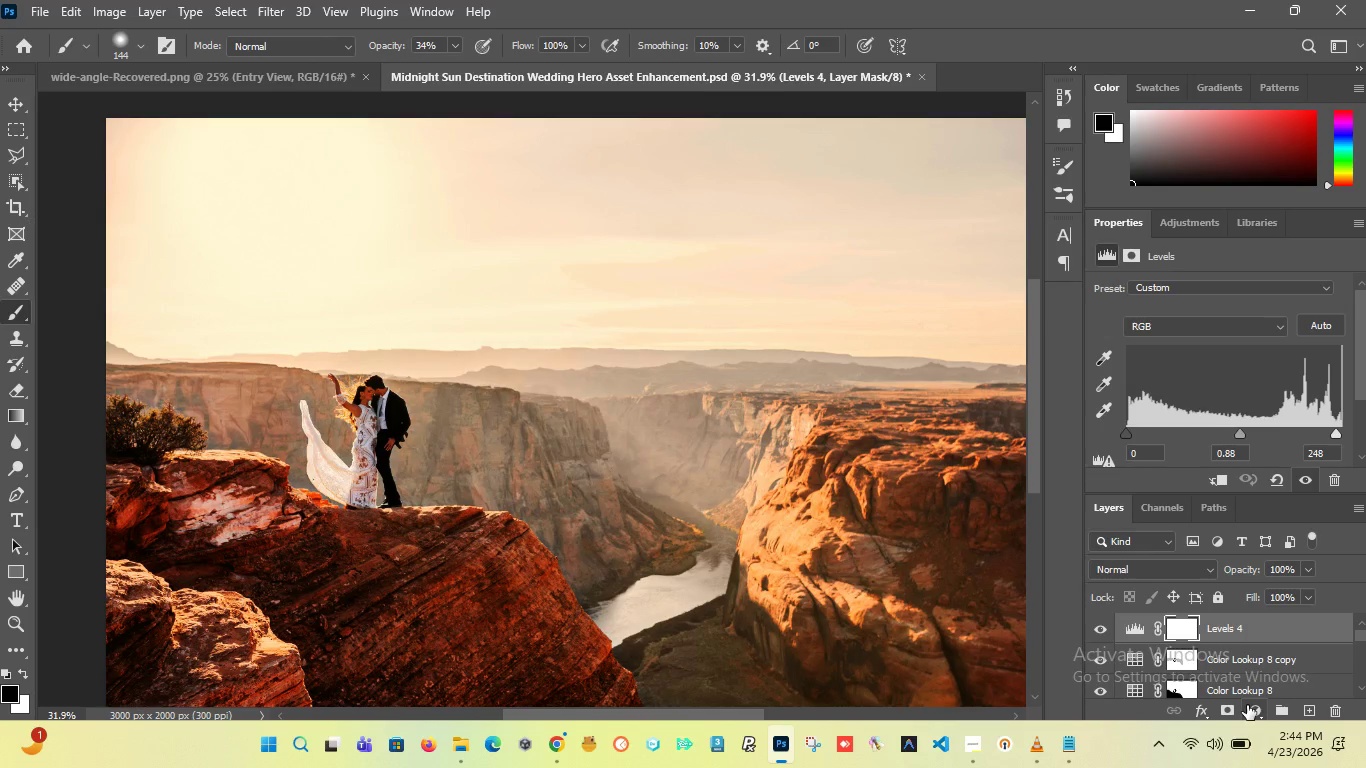 
left_click([1249, 706])
 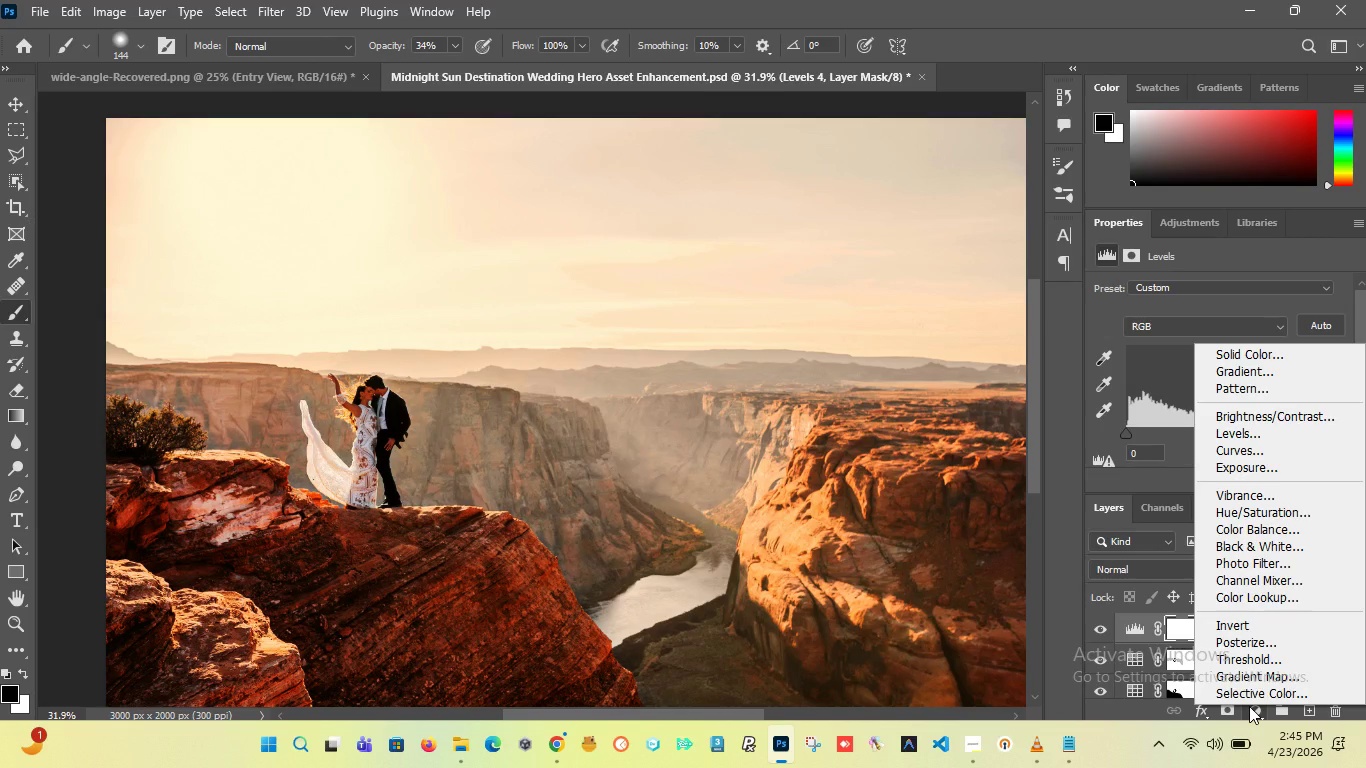 
wait(6.44)
 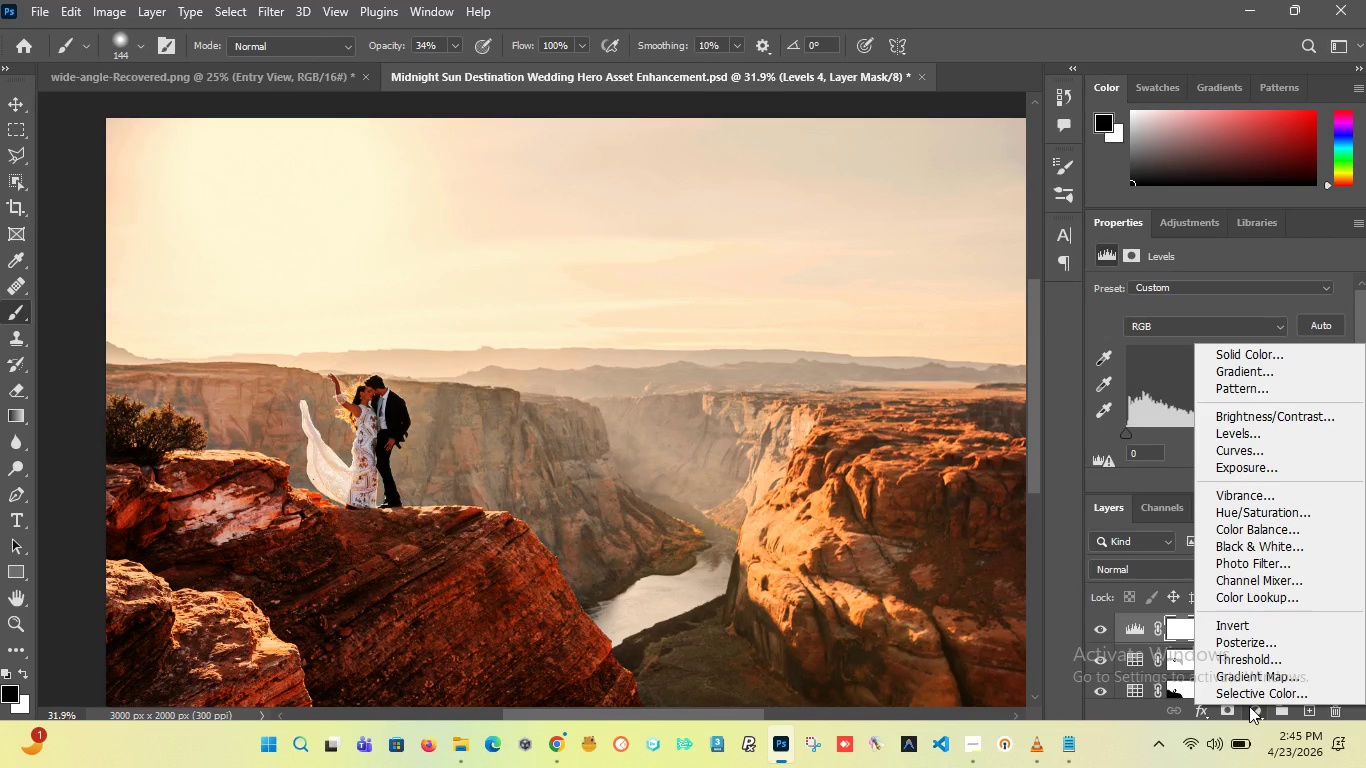 
left_click([1073, 615])
 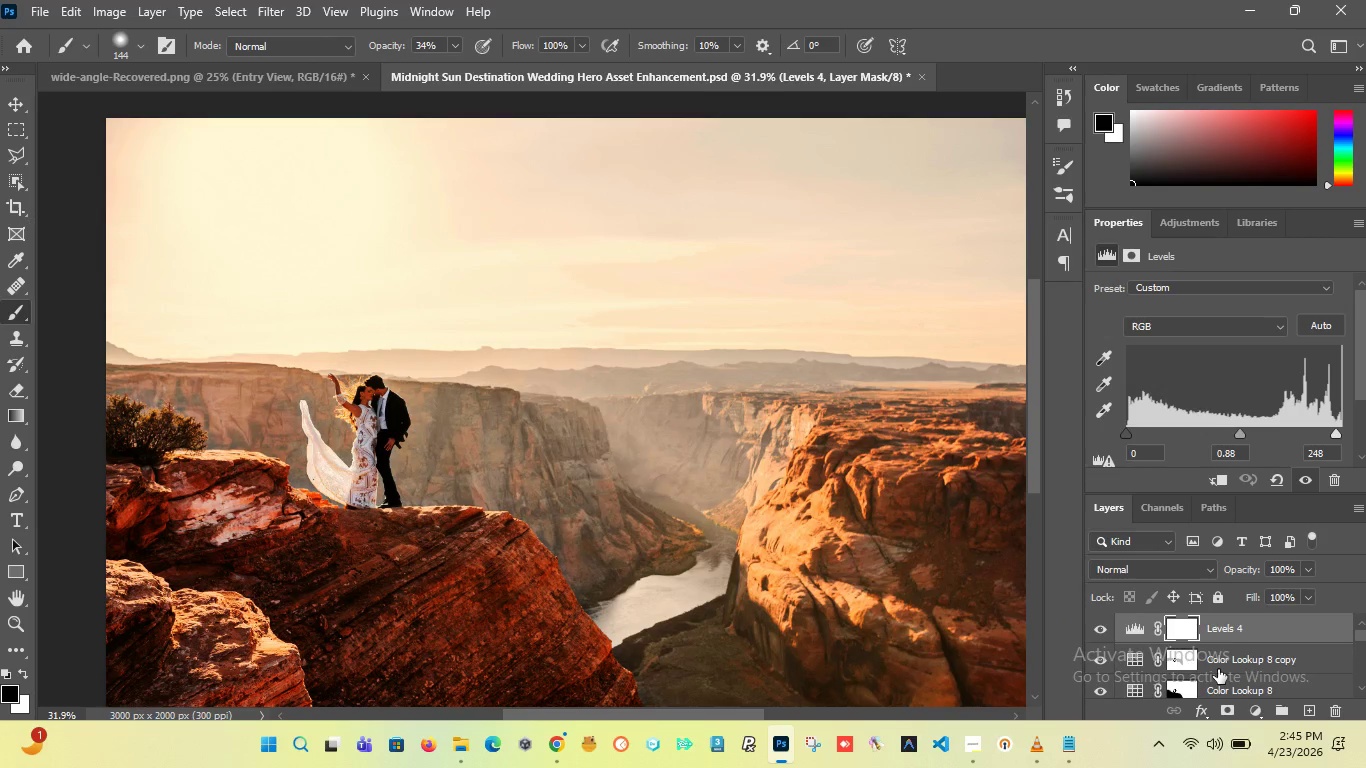 
scroll: coordinate [1218, 668], scroll_direction: down, amount: 1.0
 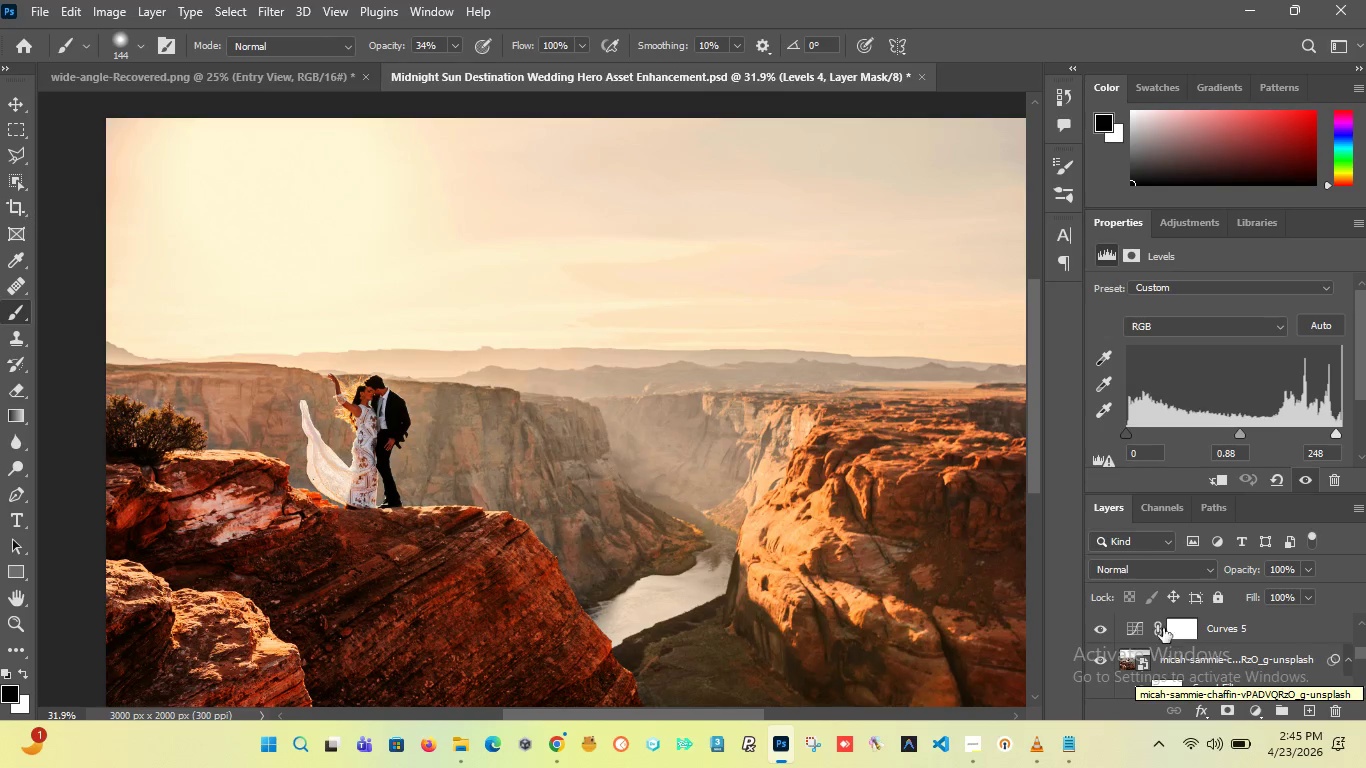 
left_click([1098, 628])
 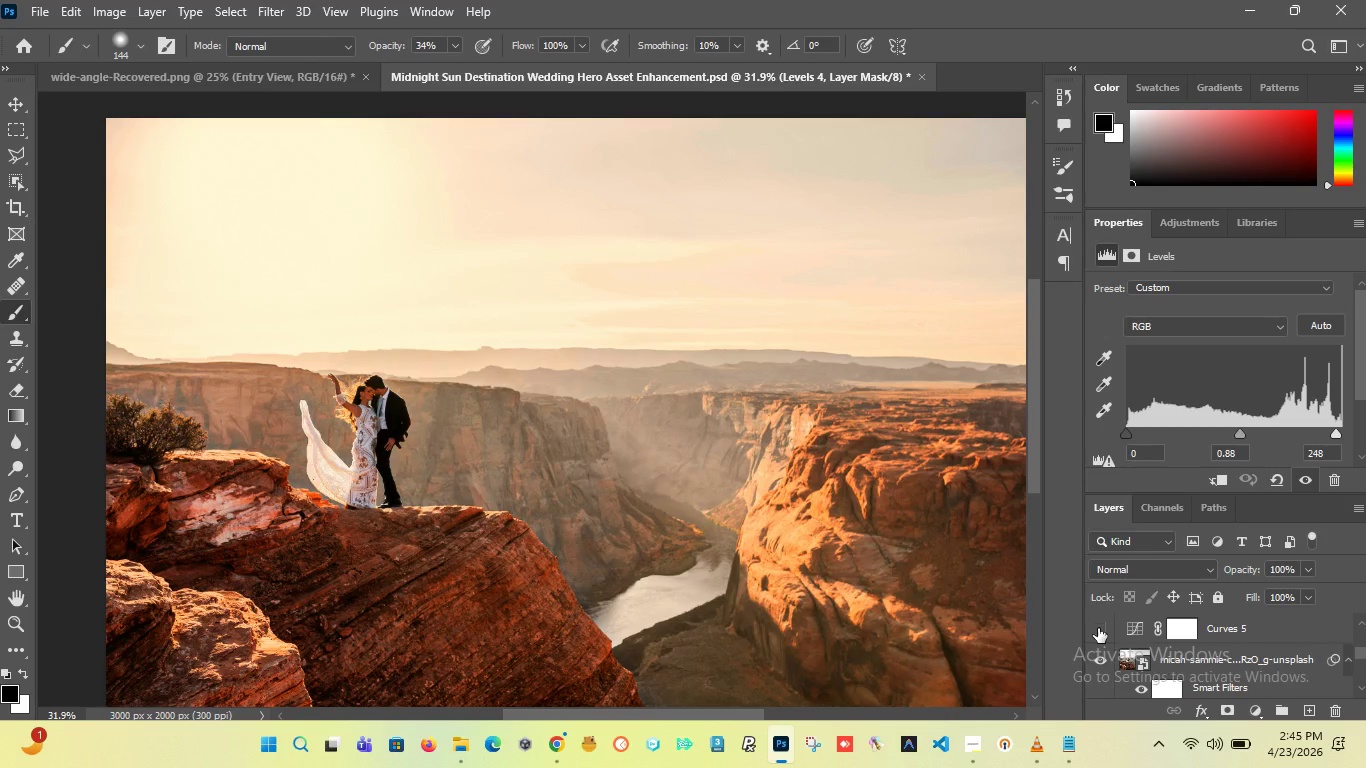 
left_click([1098, 628])
 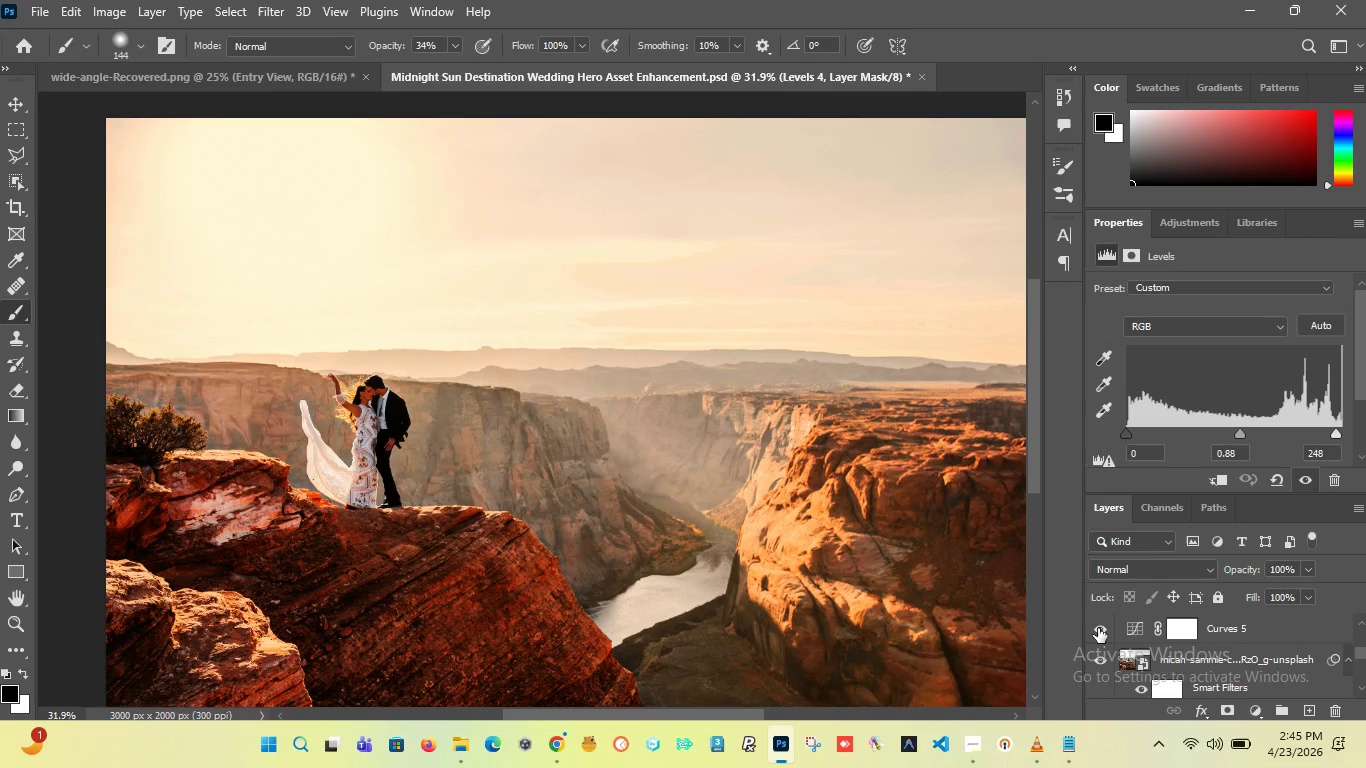 
left_click([1098, 628])
 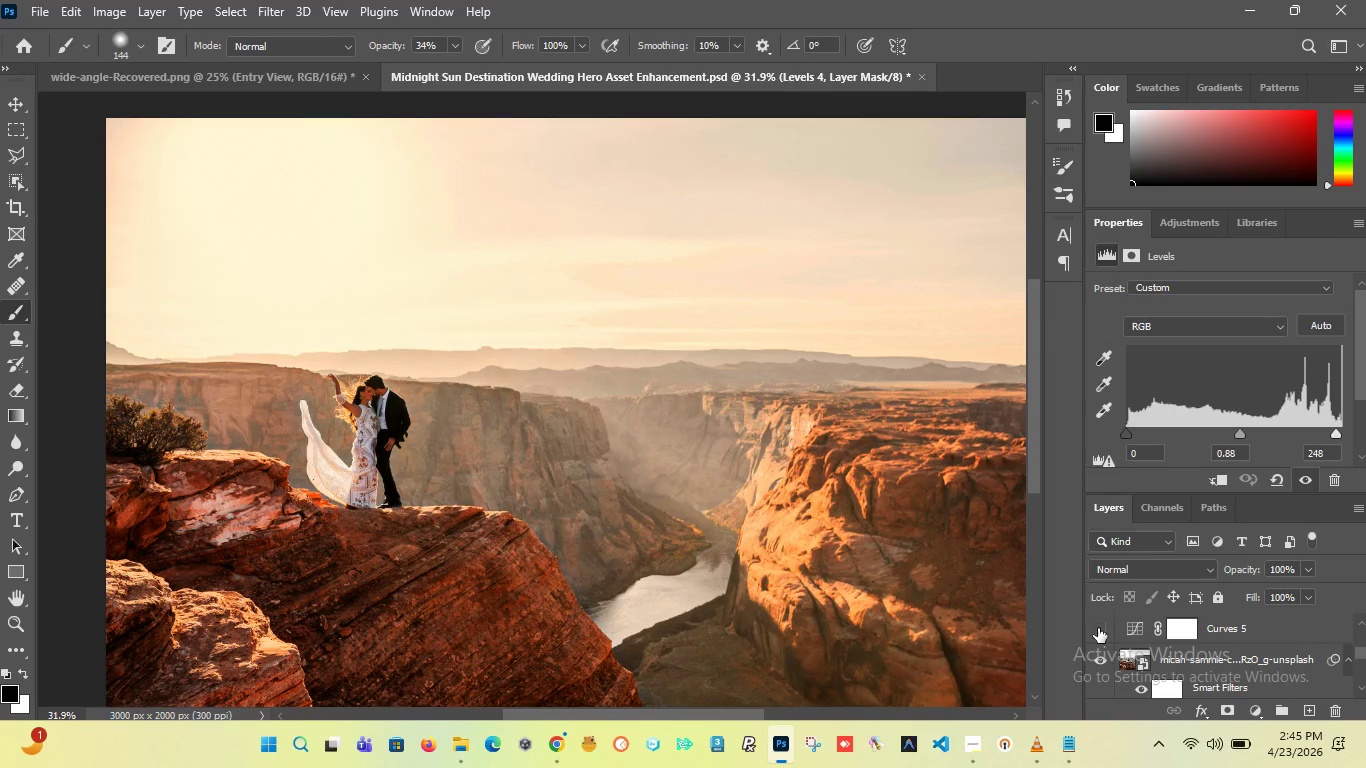 
left_click([1098, 628])
 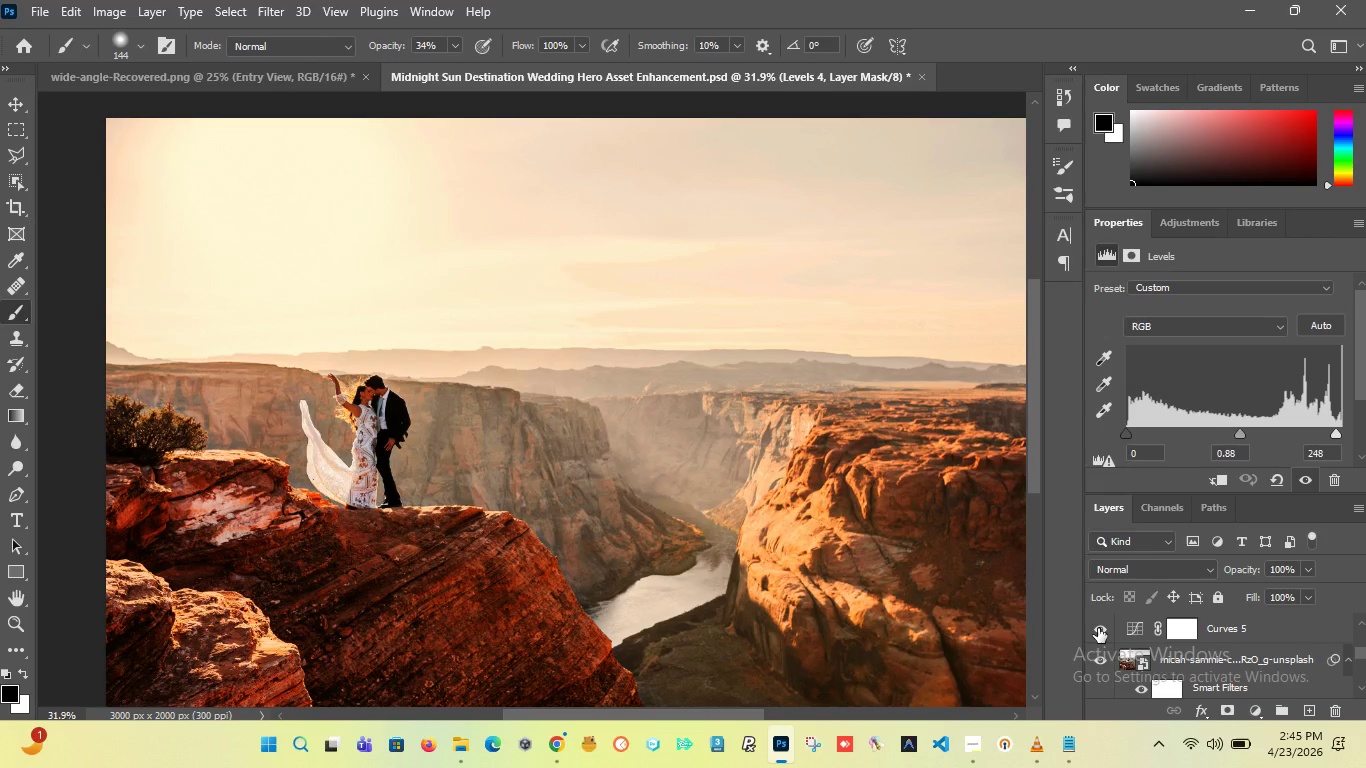 
left_click([1098, 628])
 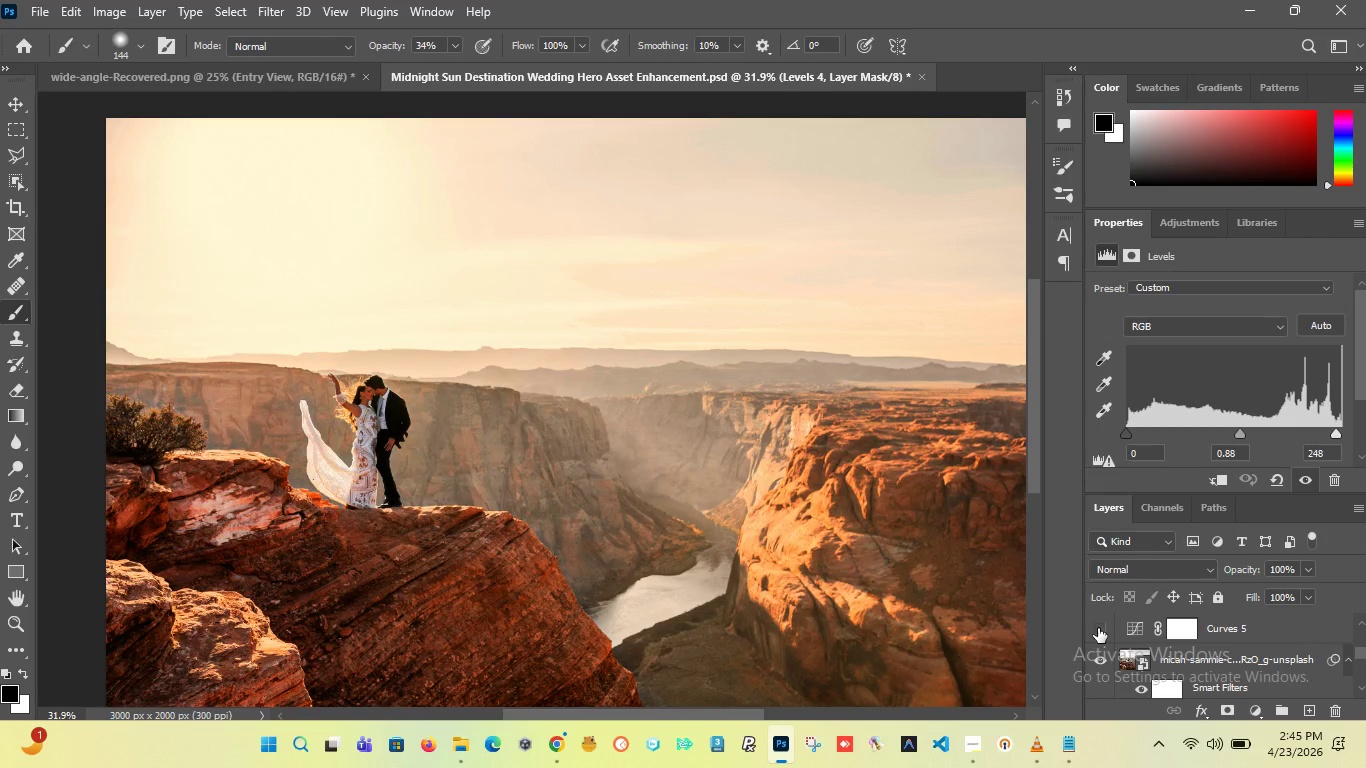 
left_click([1098, 628])
 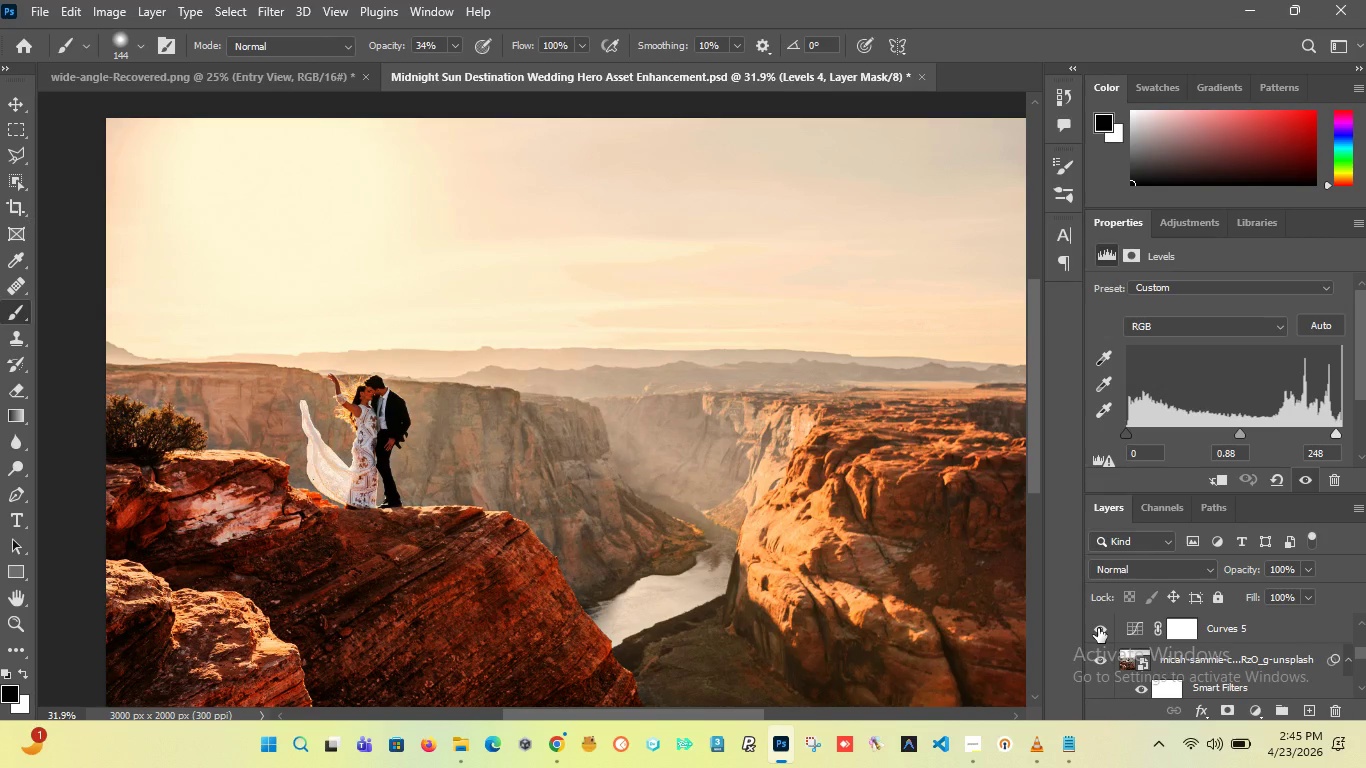 
left_click([1098, 628])
 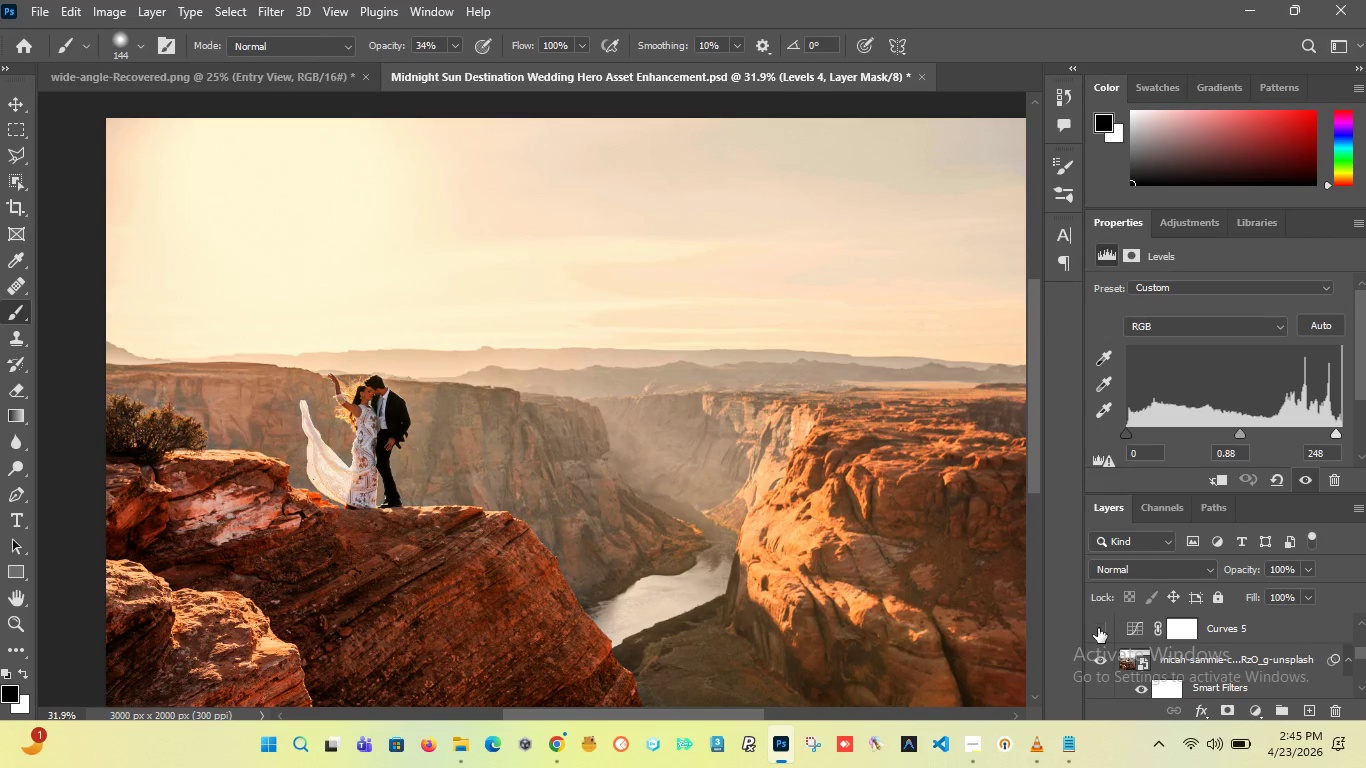 
left_click([1098, 628])
 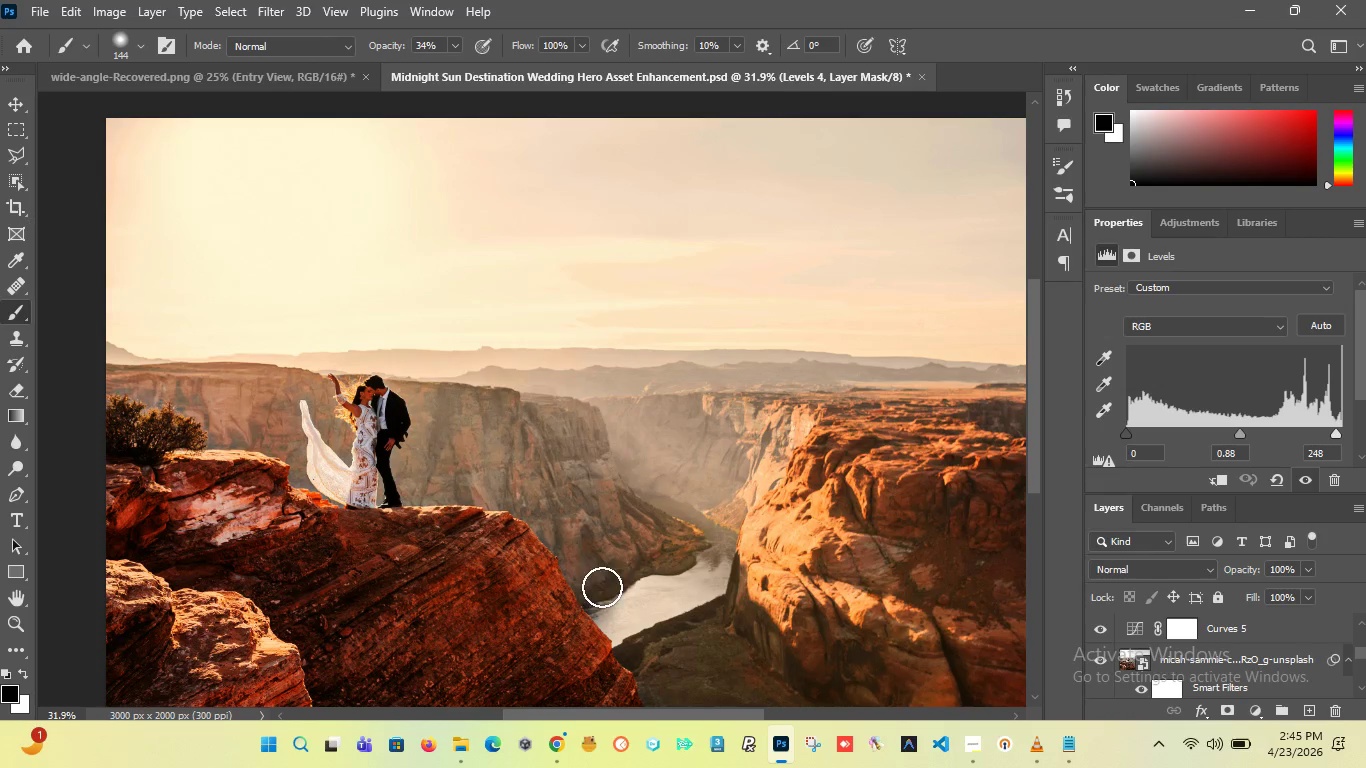 
hold_key(key=AltLeft, duration=1.59)
scroll: coordinate [499, 510], scroll_direction: down, amount: 3.0
 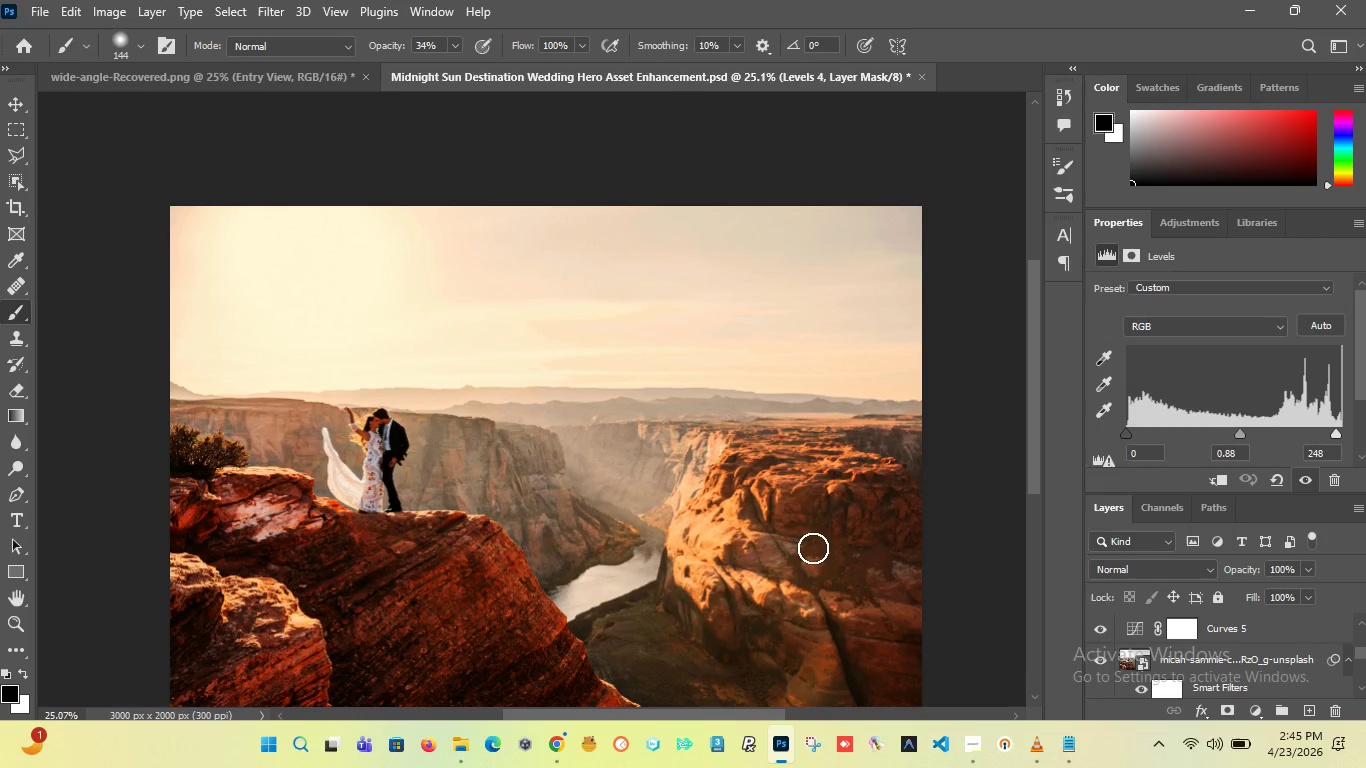 
left_click([558, 742])
 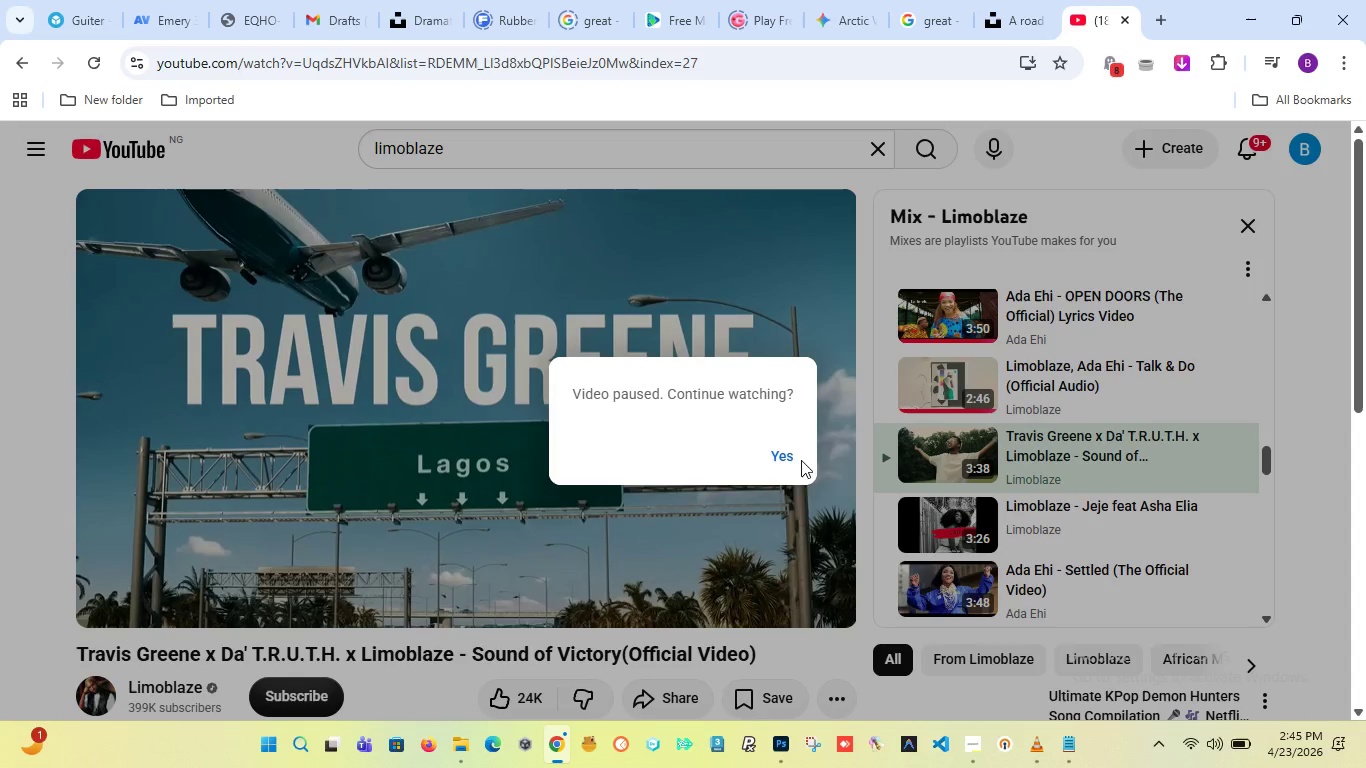 
left_click([785, 460])
 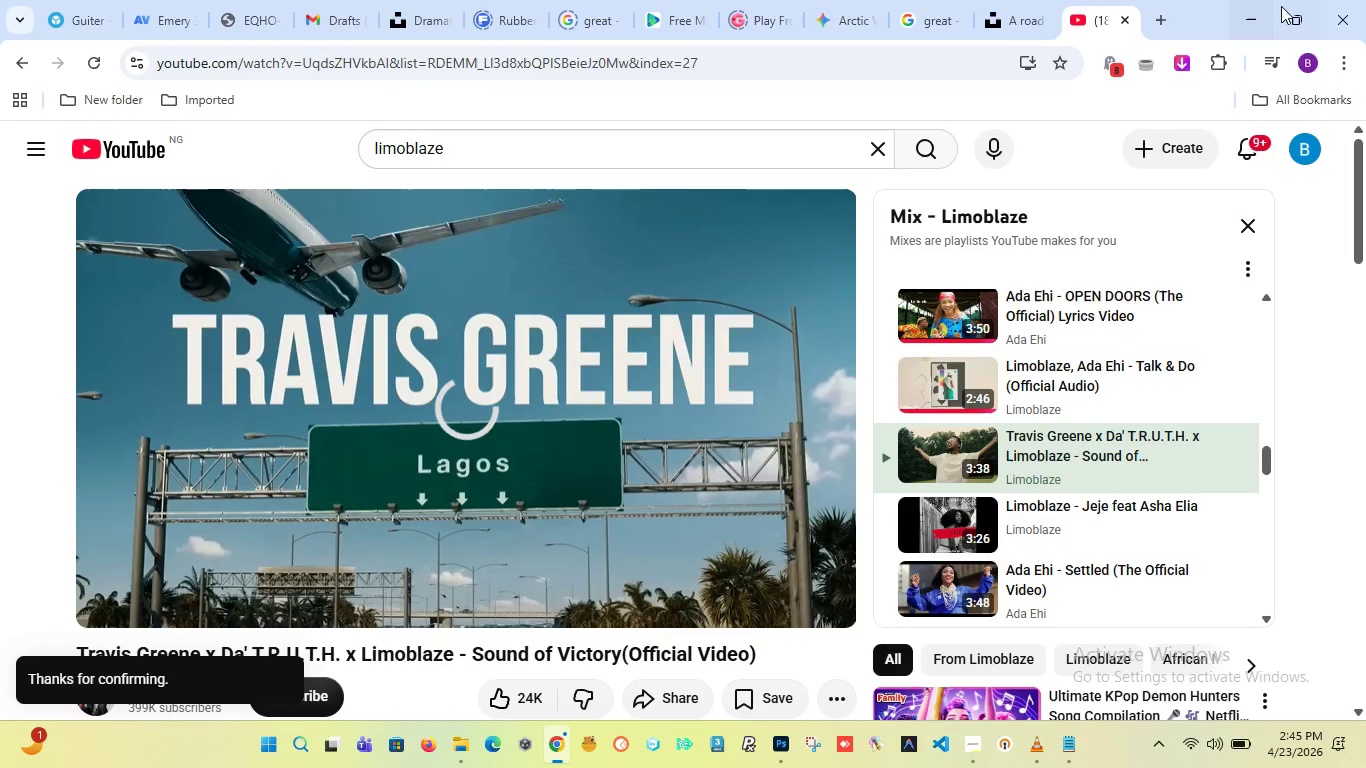 
left_click([1260, 1])
 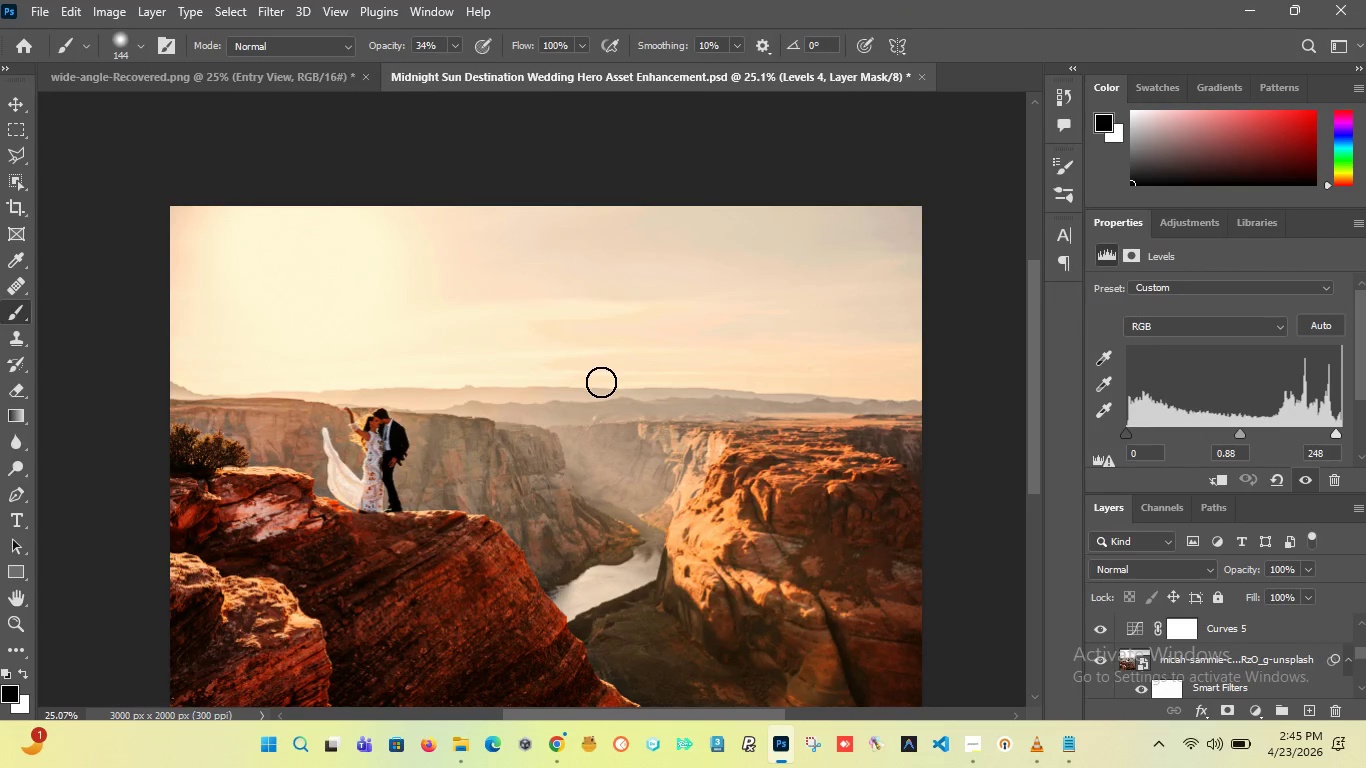 
scroll: coordinate [601, 385], scroll_direction: down, amount: 3.0
 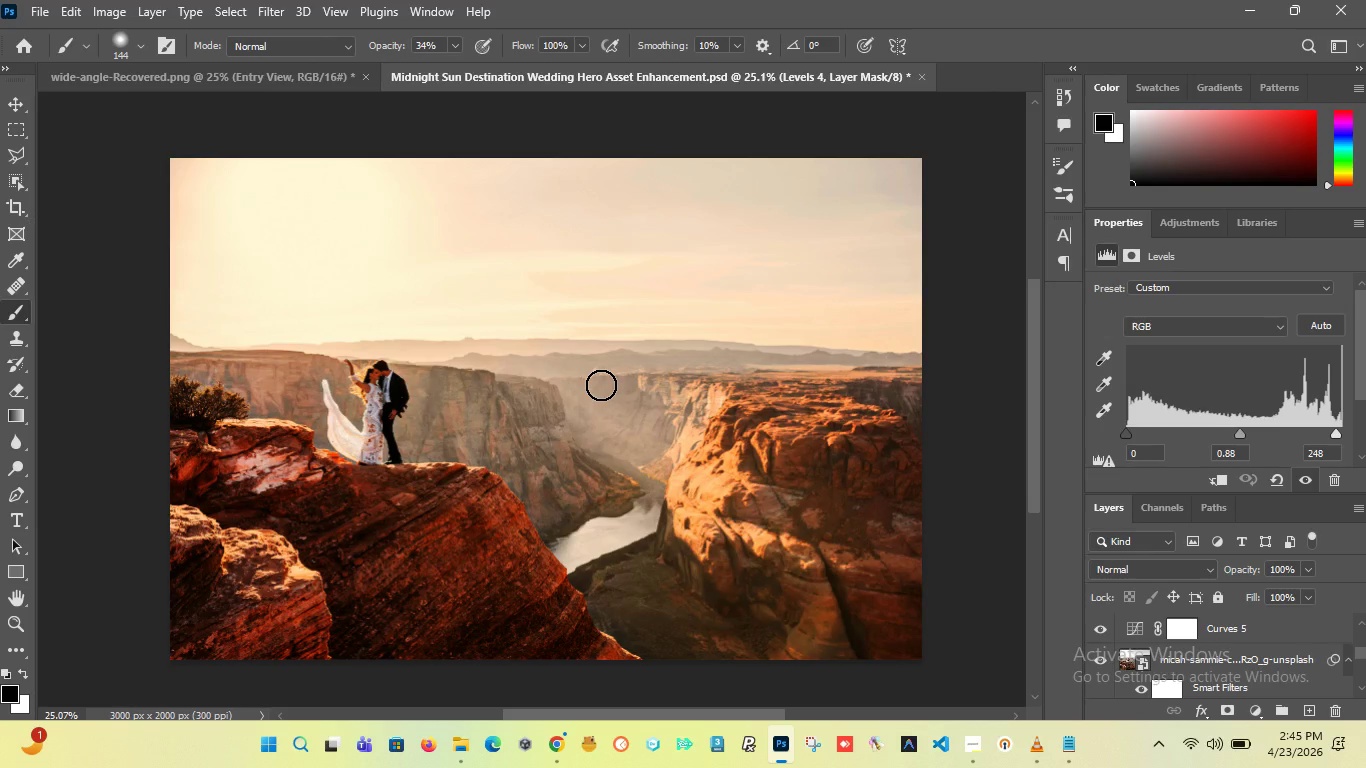 
wait(8.68)
 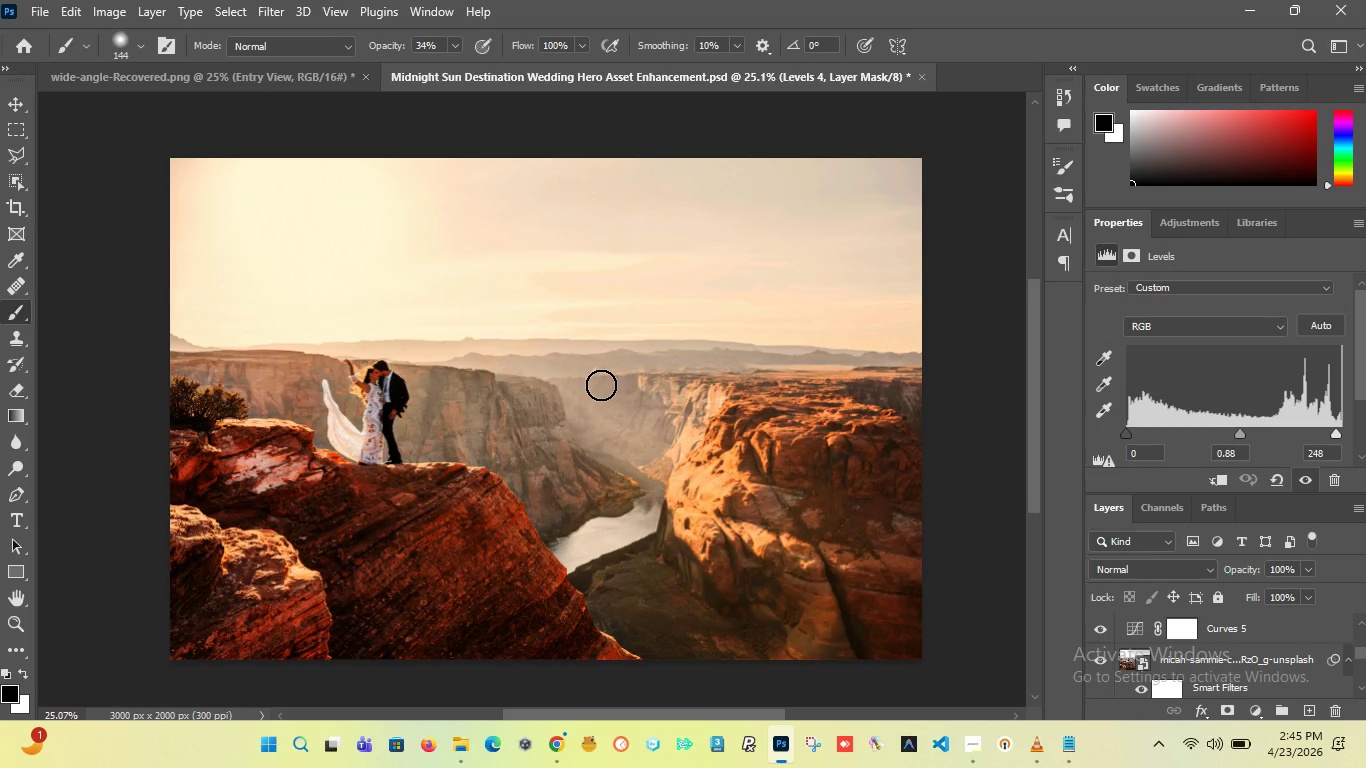 
hold_key(key=AltLeft, duration=9.27)
scroll: coordinate [527, 328], scroll_direction: none, amount: 0.0
 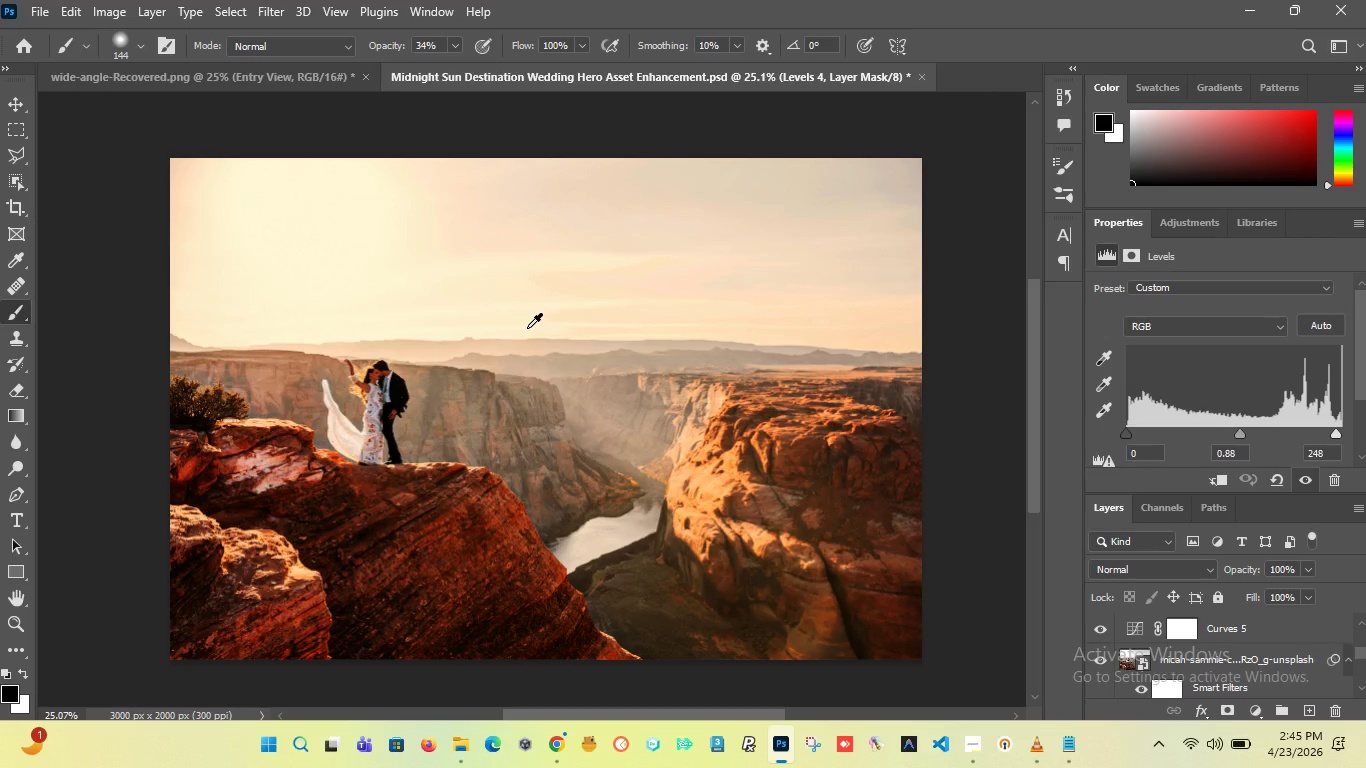 
scroll: coordinate [527, 328], scroll_direction: down, amount: 1.0
 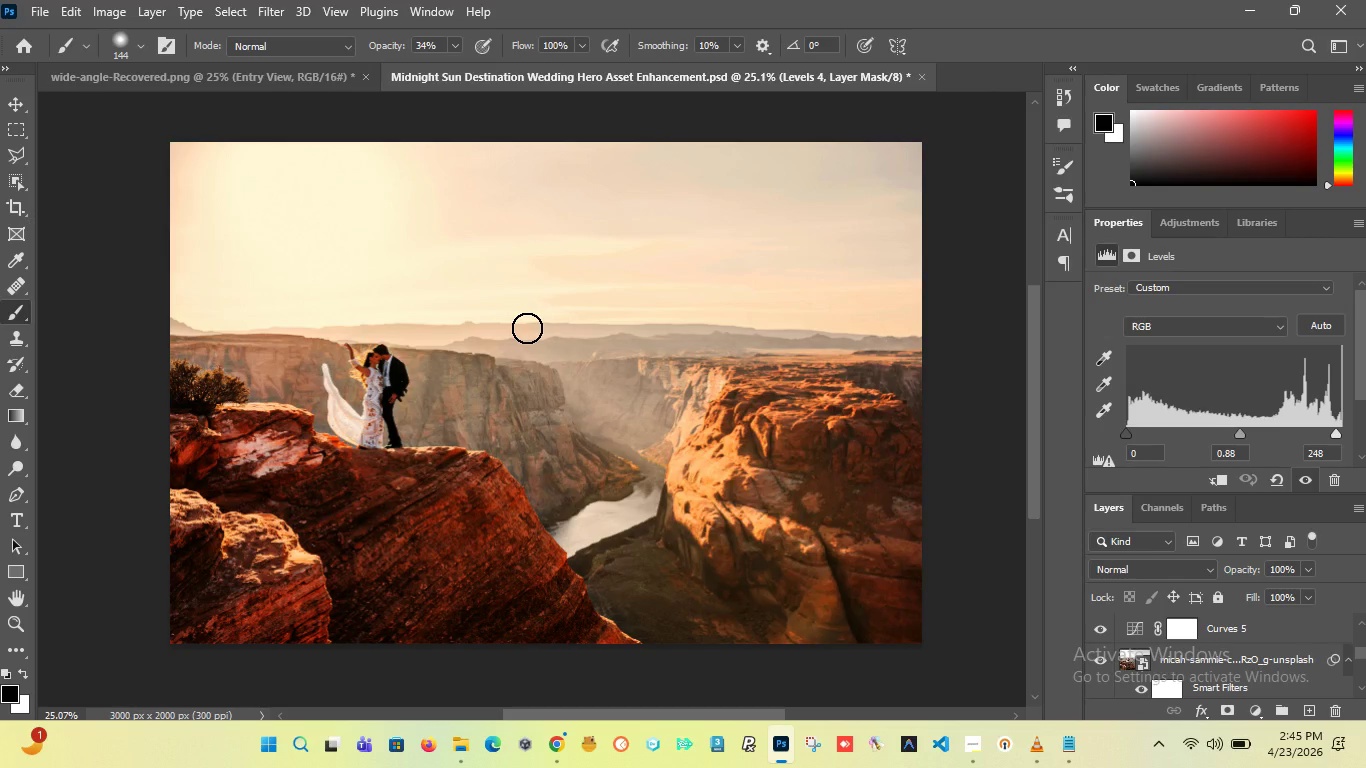 
scroll: coordinate [527, 328], scroll_direction: up, amount: 1.0
 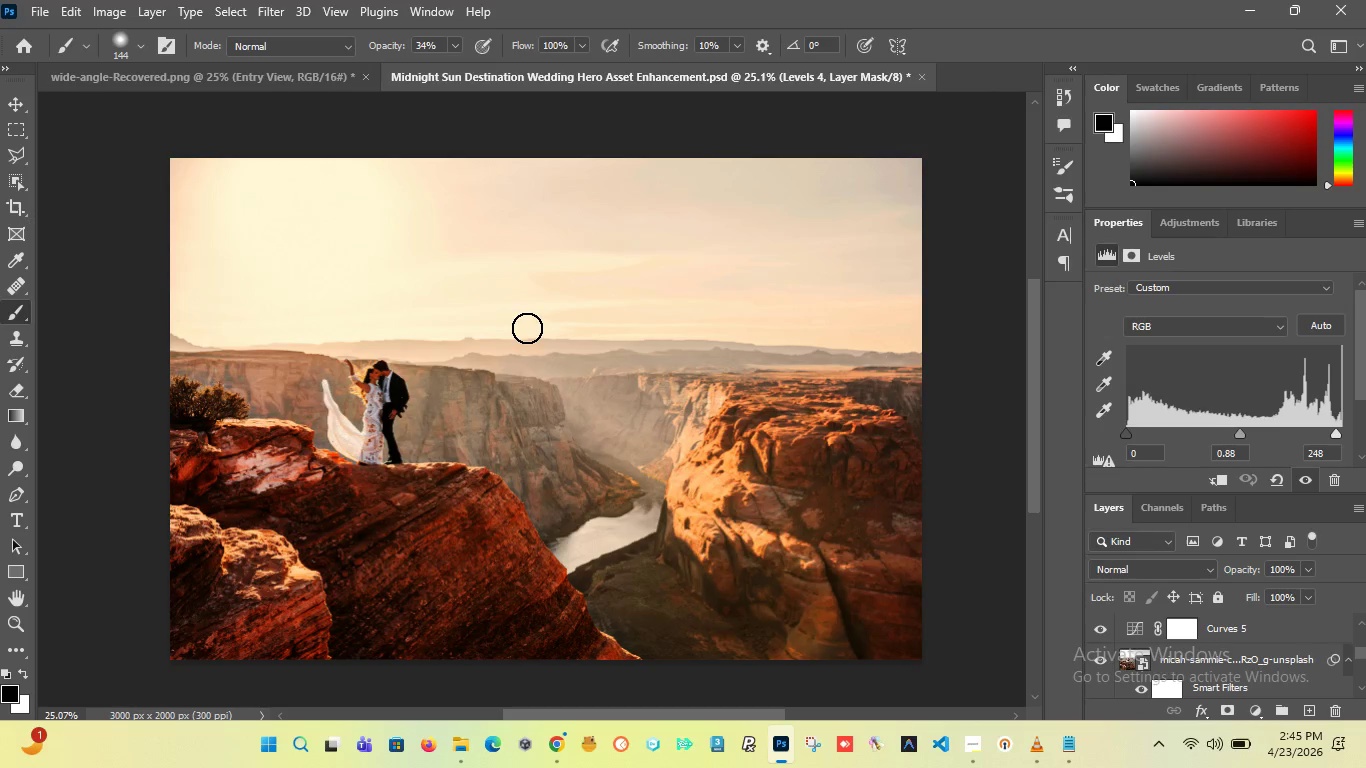 
scroll: coordinate [527, 328], scroll_direction: down, amount: 1.0
 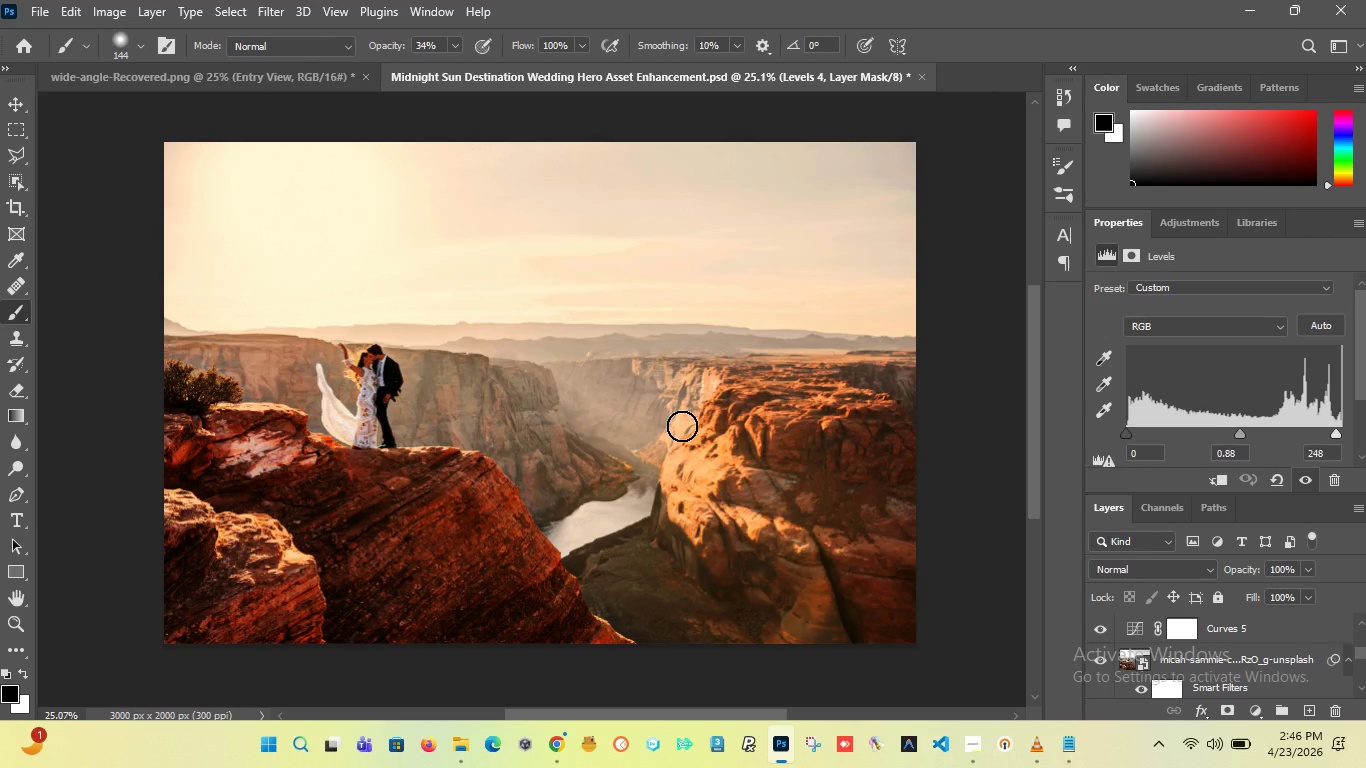 
wait(69.74)
 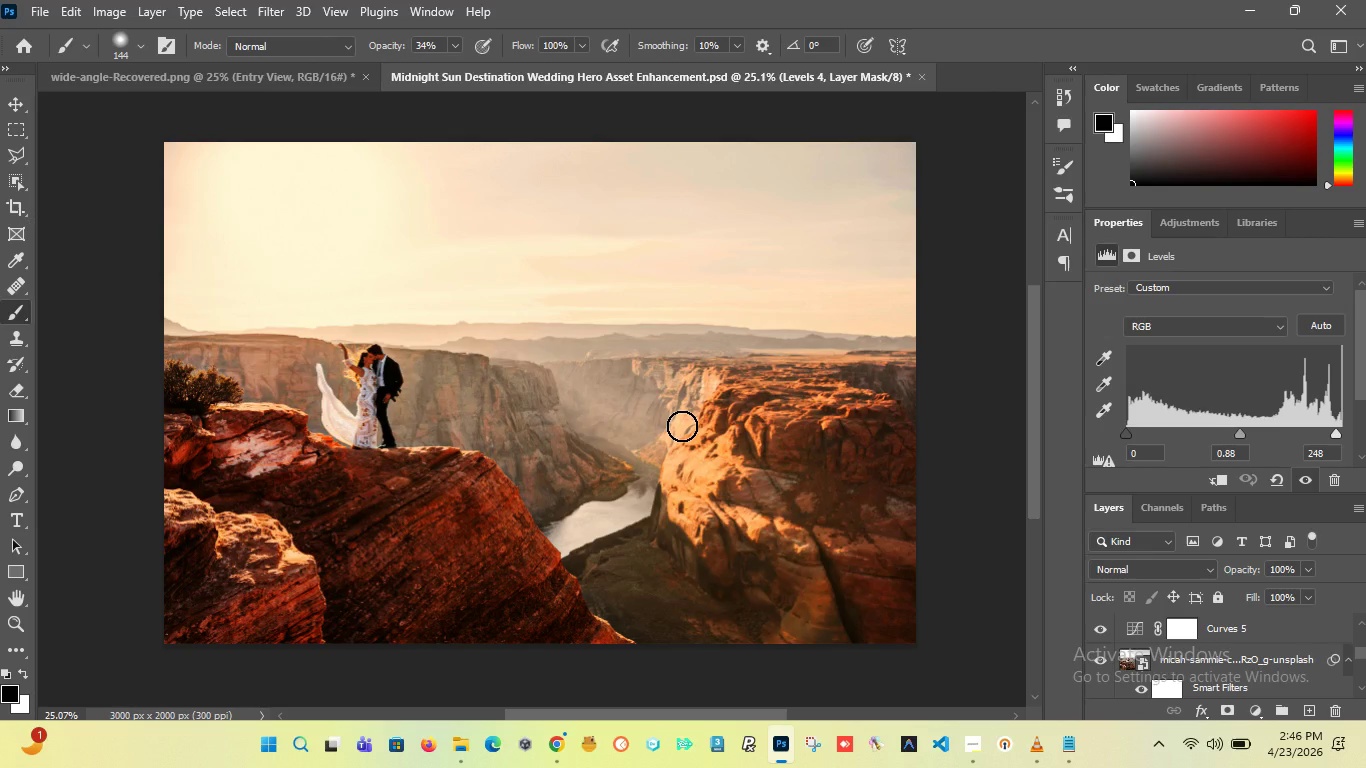 
mouse_move([543, 713])
 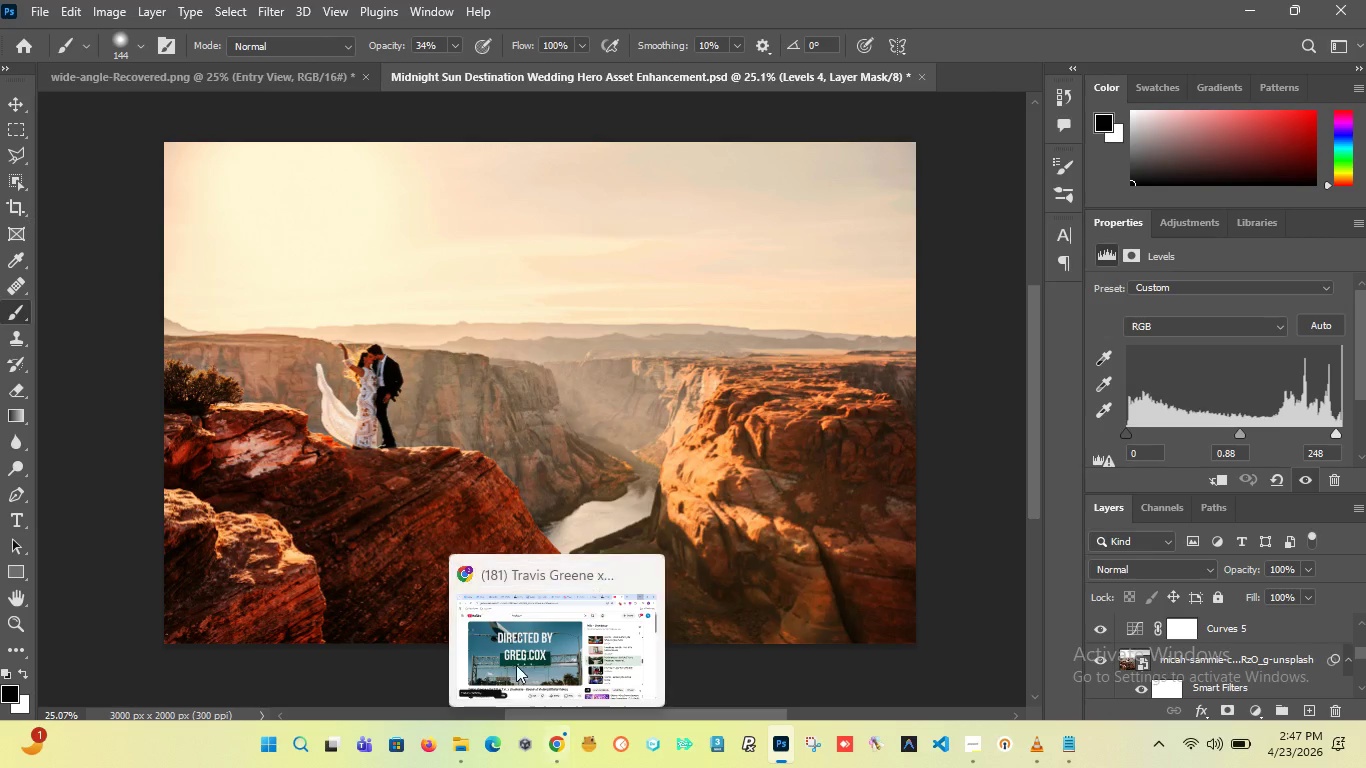 
mouse_move([526, 646])
 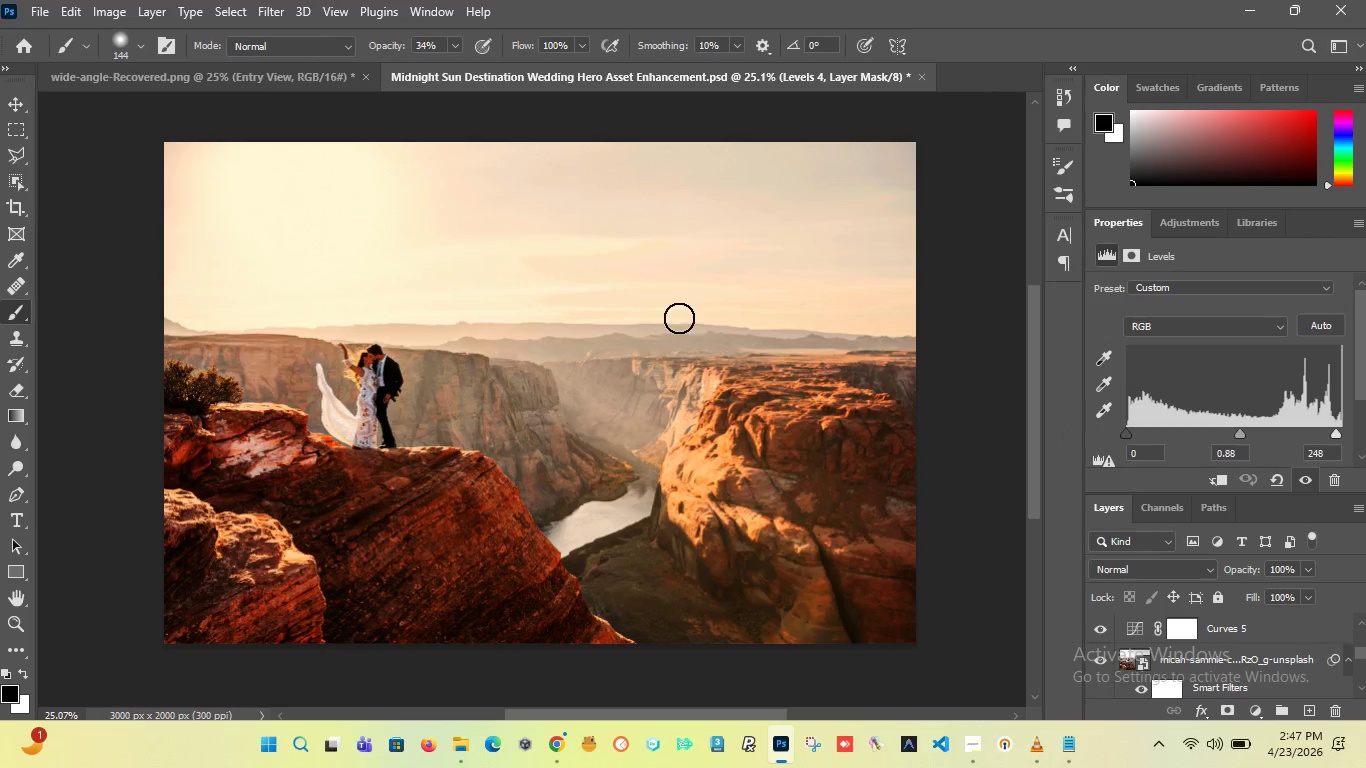 
wait(5.17)
 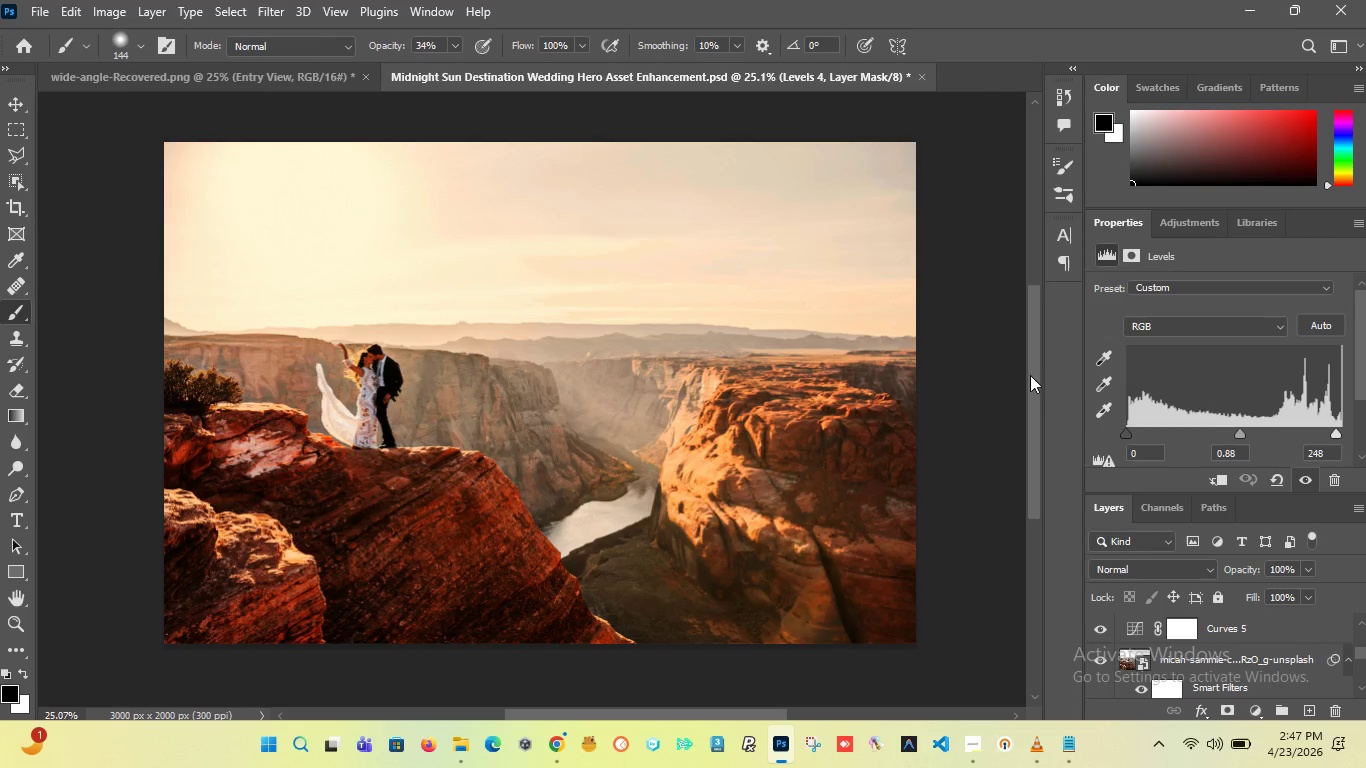 
hold_key(key=AltLeft, duration=3.75)
scroll: coordinate [364, 334], scroll_direction: up, amount: 21.0
 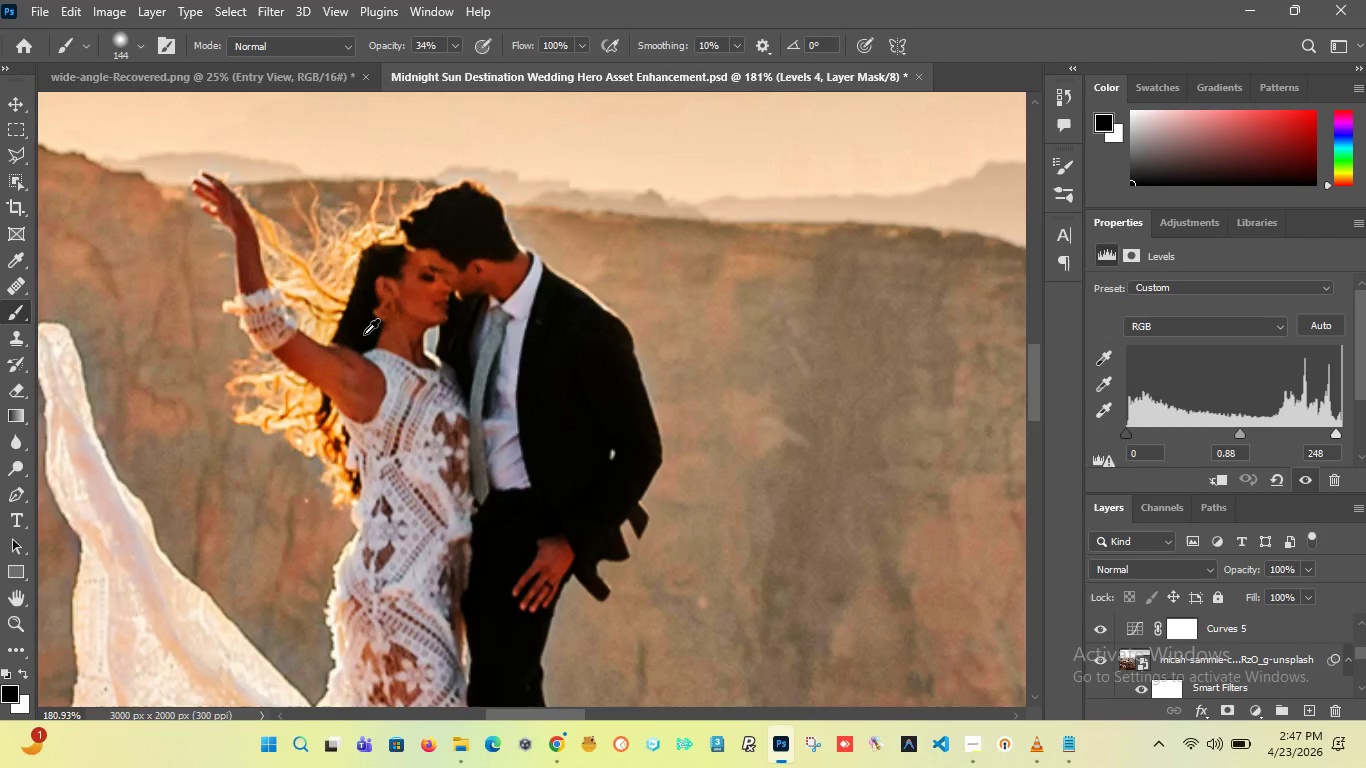 
scroll: coordinate [364, 334], scroll_direction: down, amount: 11.0
 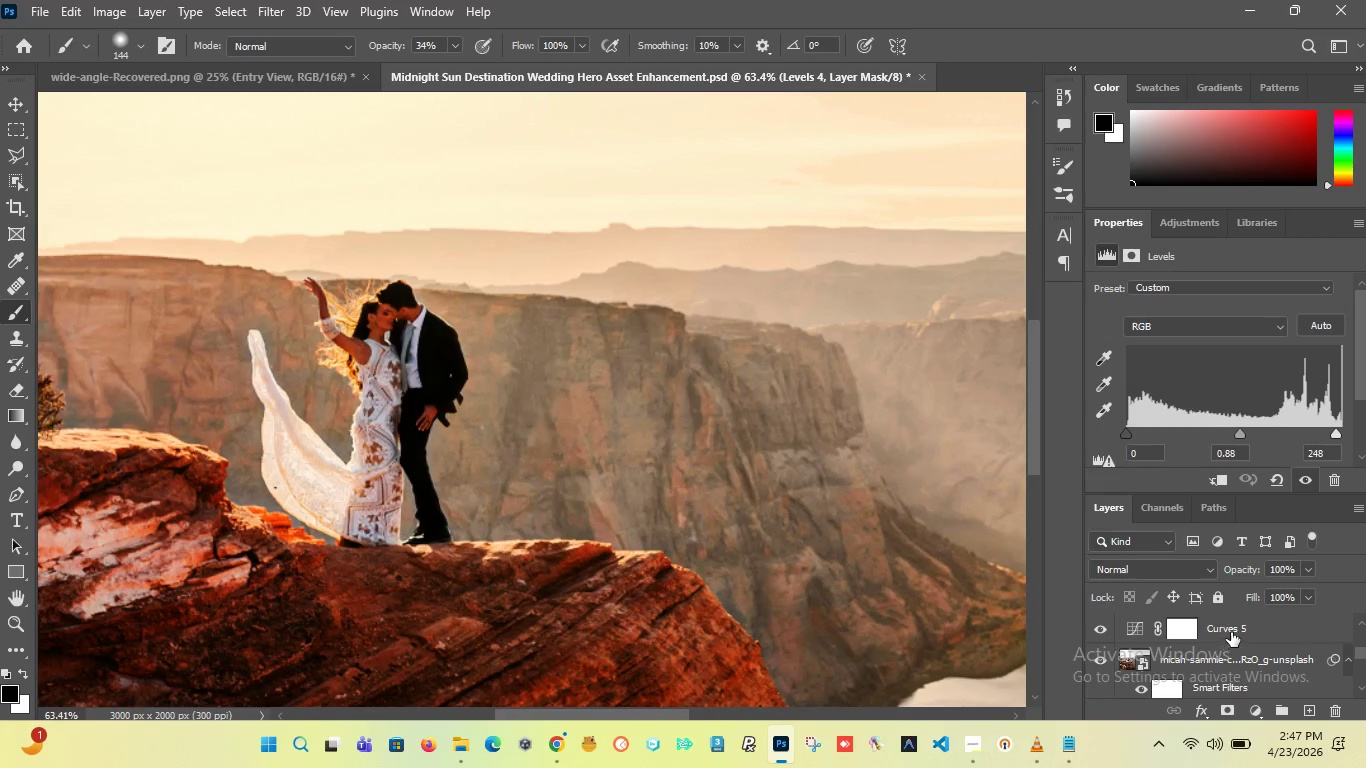 
left_click([1228, 630])
 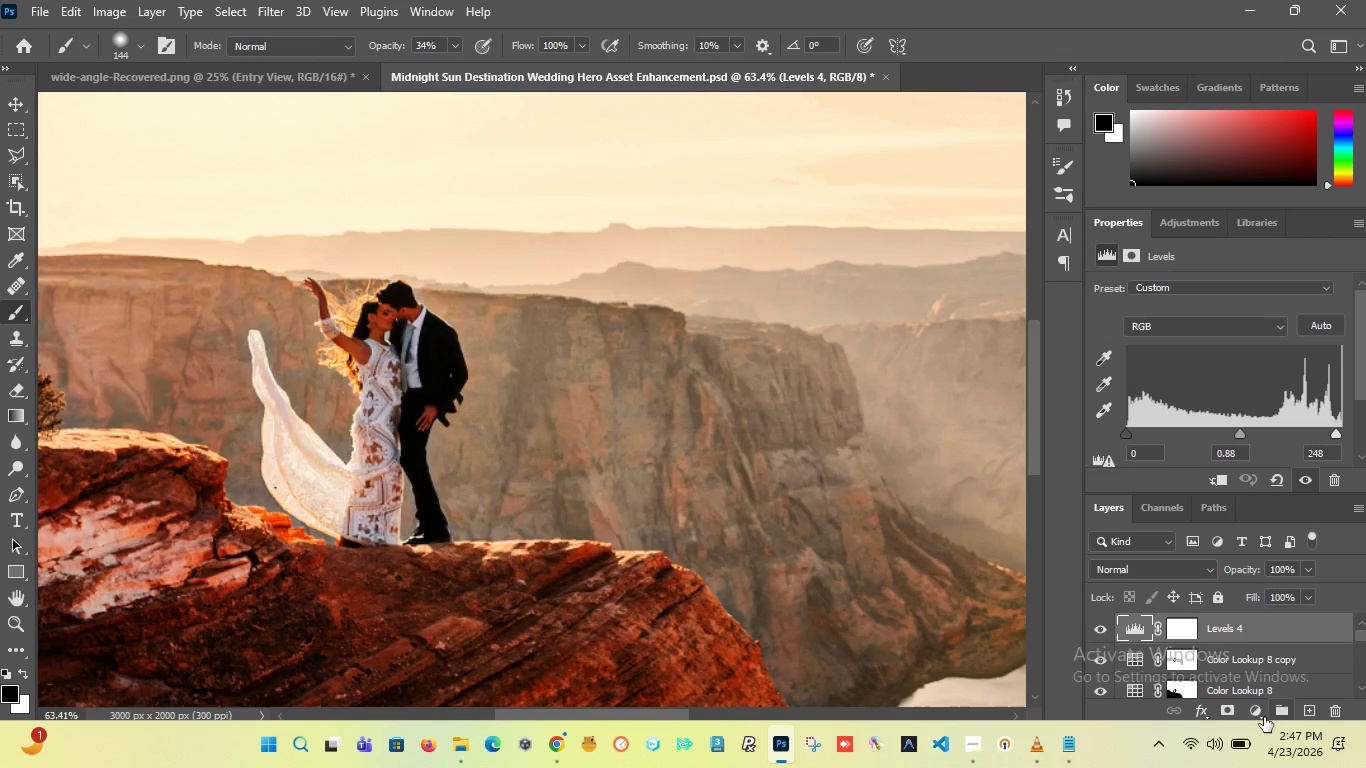 
scroll: coordinate [1231, 632], scroll_direction: up, amount: 11.0
 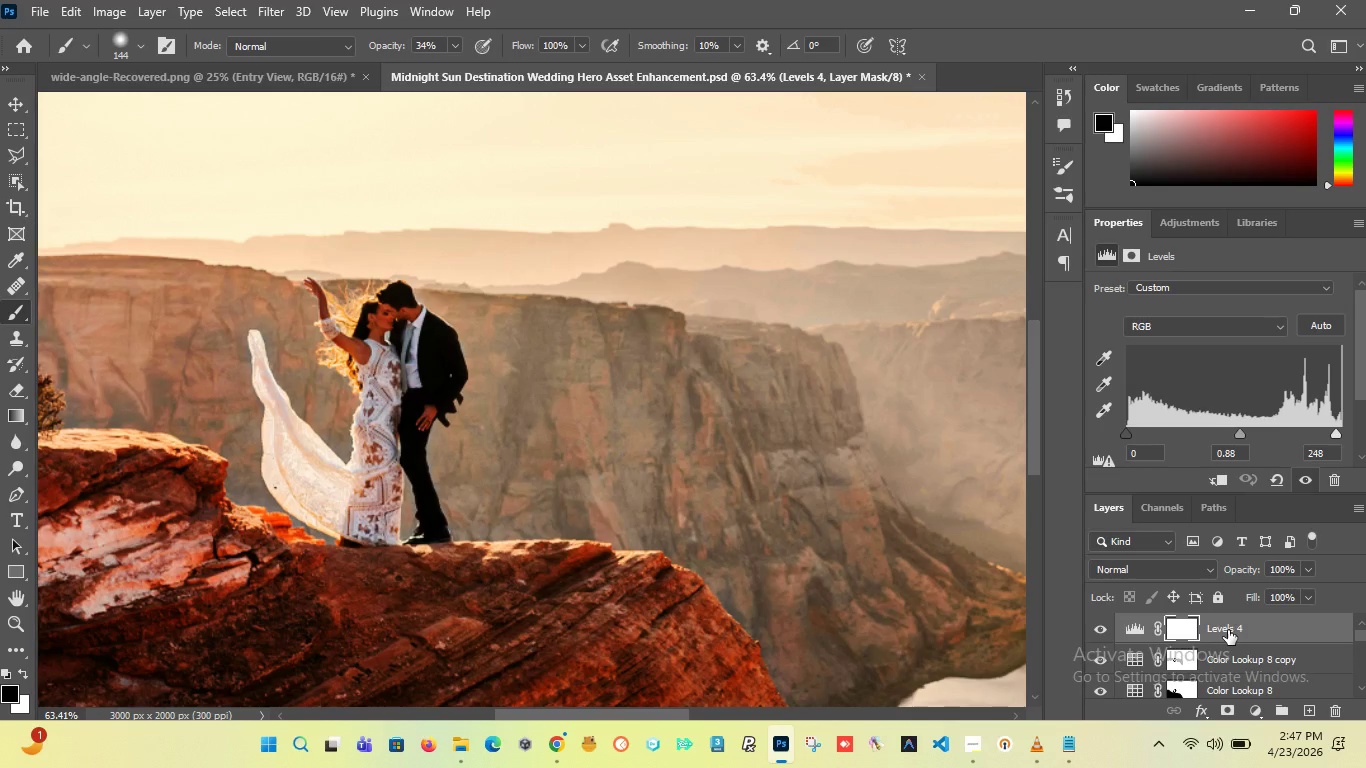 
left_click([1259, 712])
 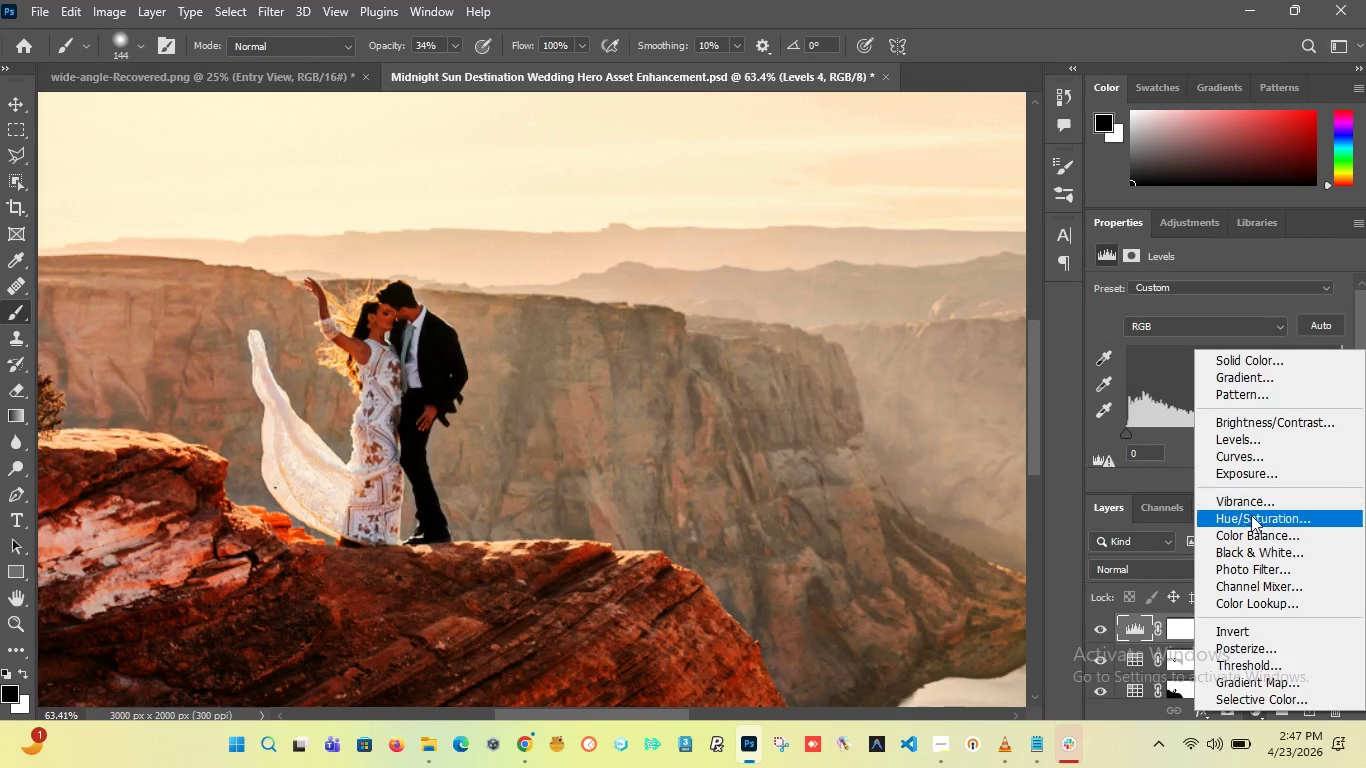 
wait(6.0)
 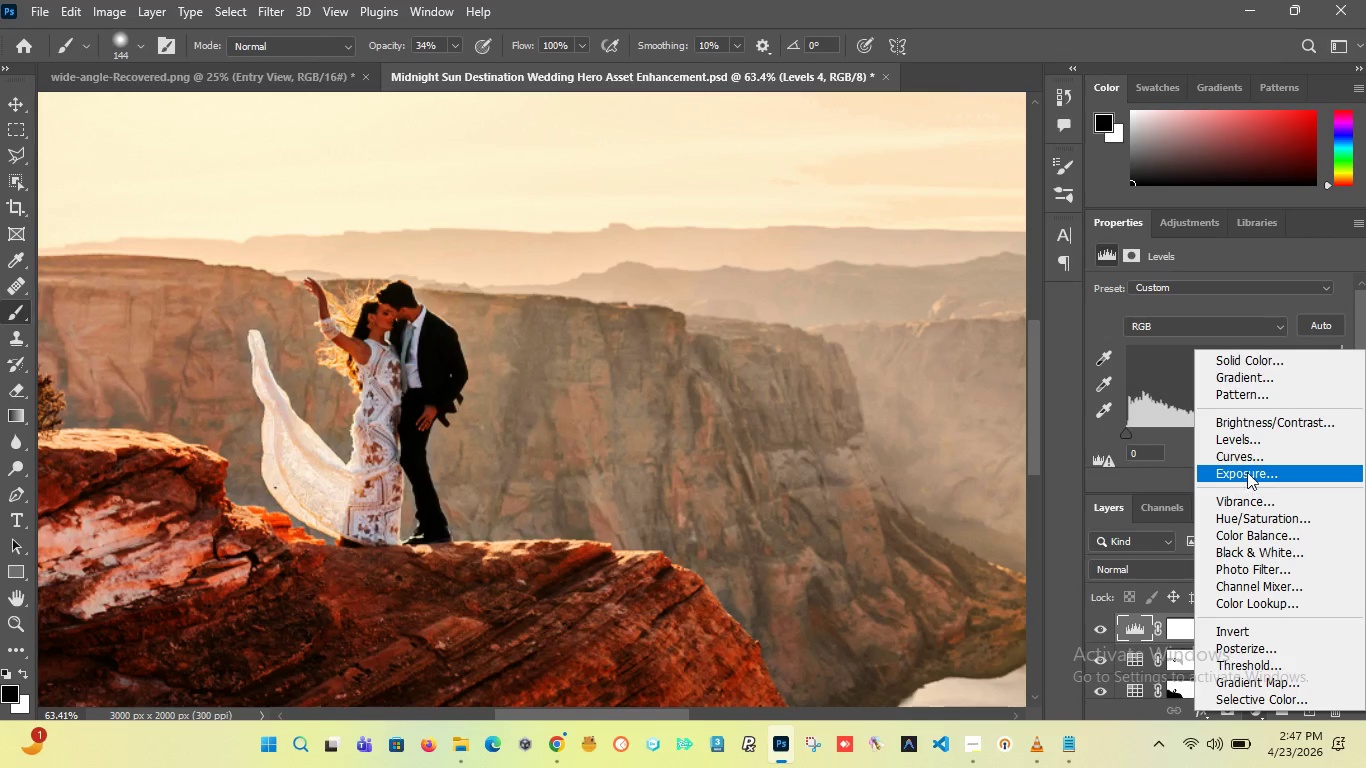 
left_click([1250, 539])
 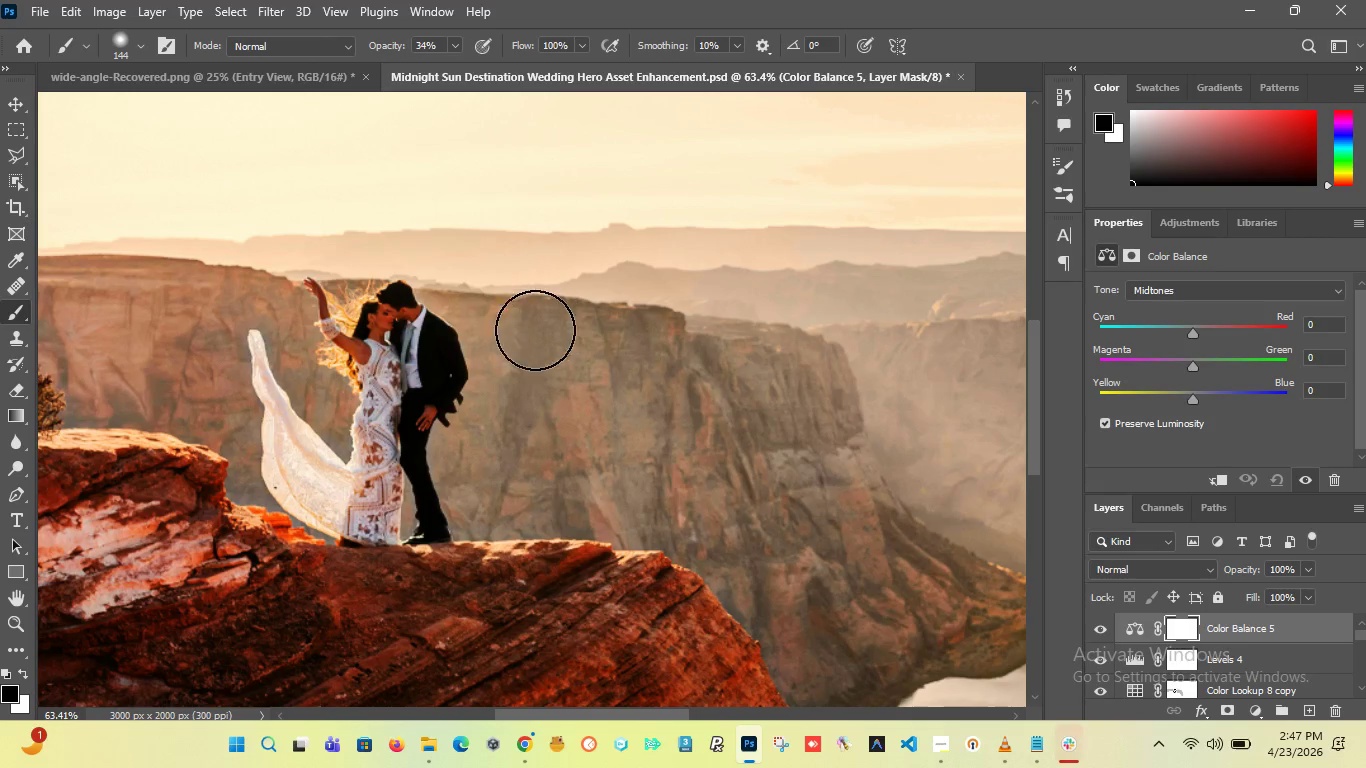 
hold_key(key=AltLeft, duration=1.78)
scroll: coordinate [466, 348], scroll_direction: down, amount: 12.0
 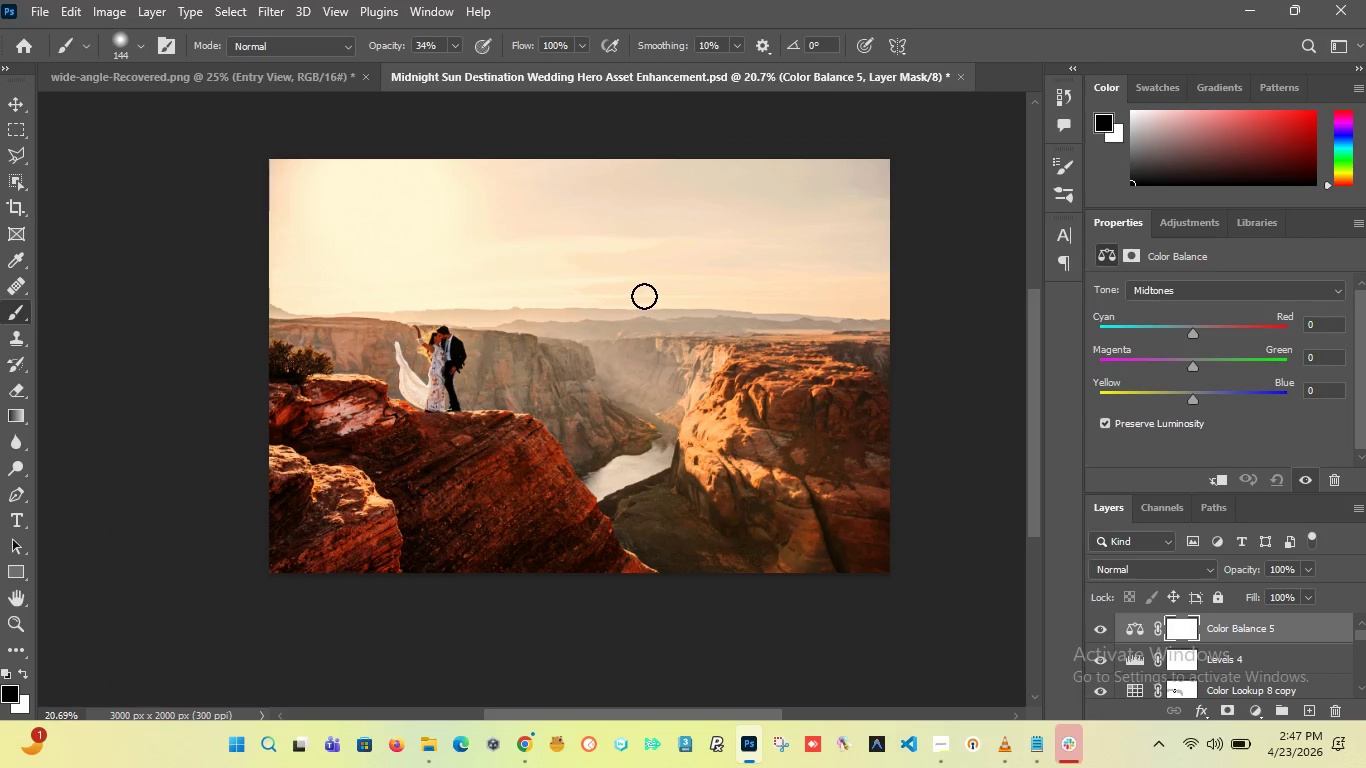 
hold_key(key=AltLeft, duration=0.58)
 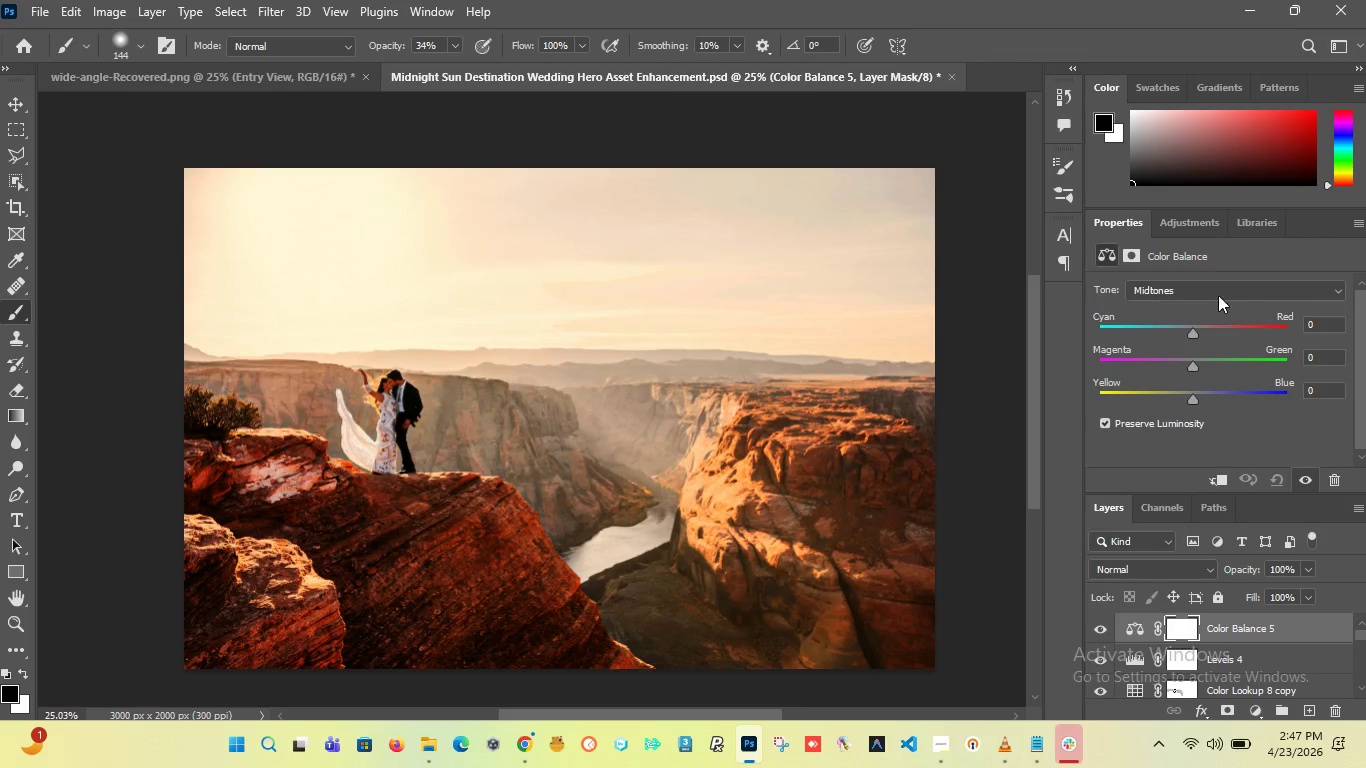 
scroll: coordinate [679, 296], scroll_direction: up, amount: 4.0
 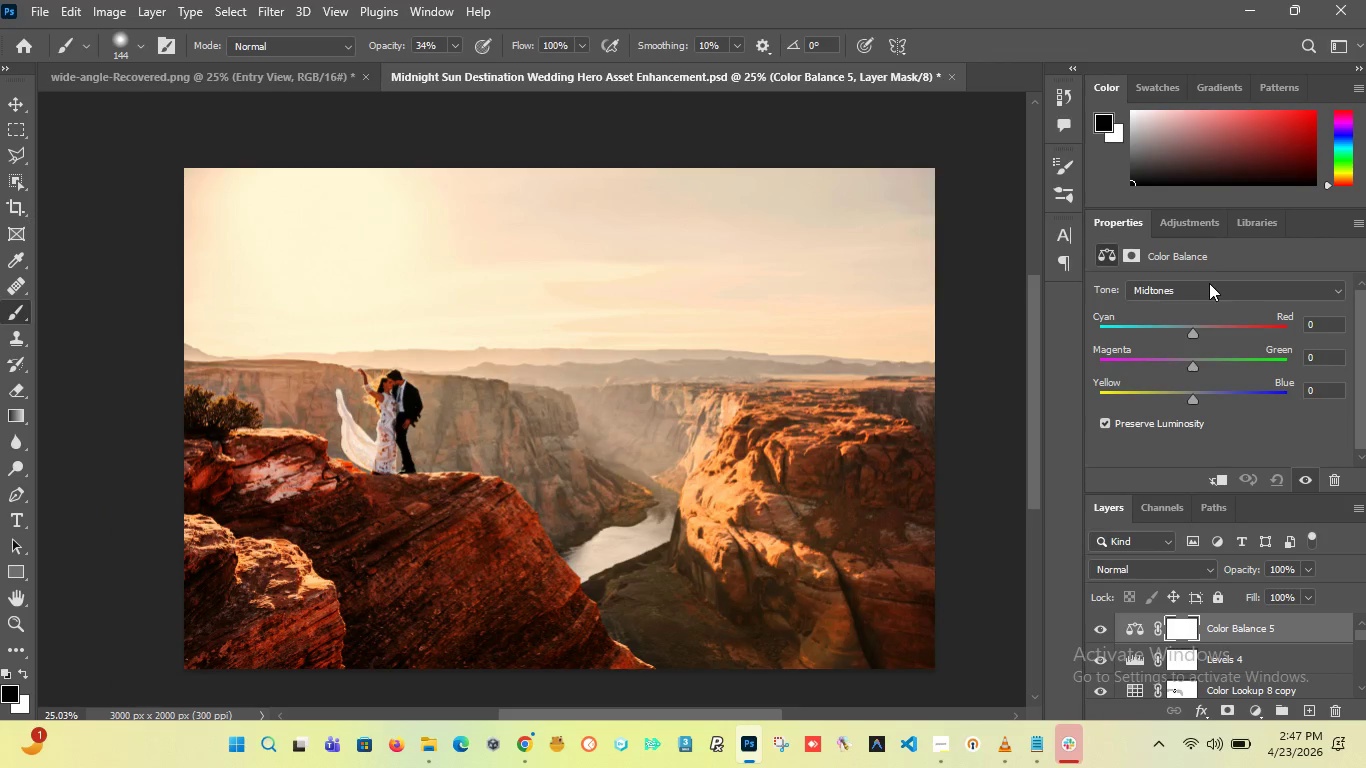 
left_click([1208, 283])
 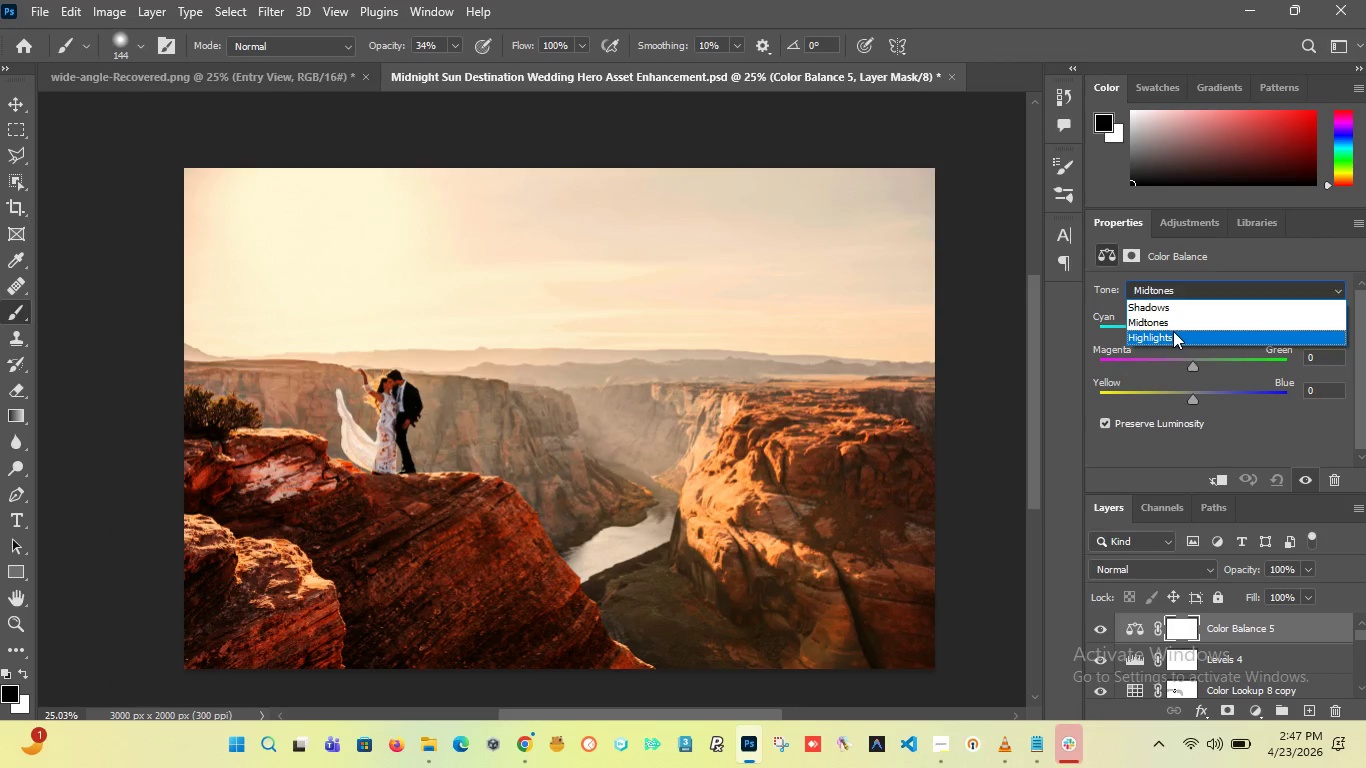 
left_click([1170, 335])
 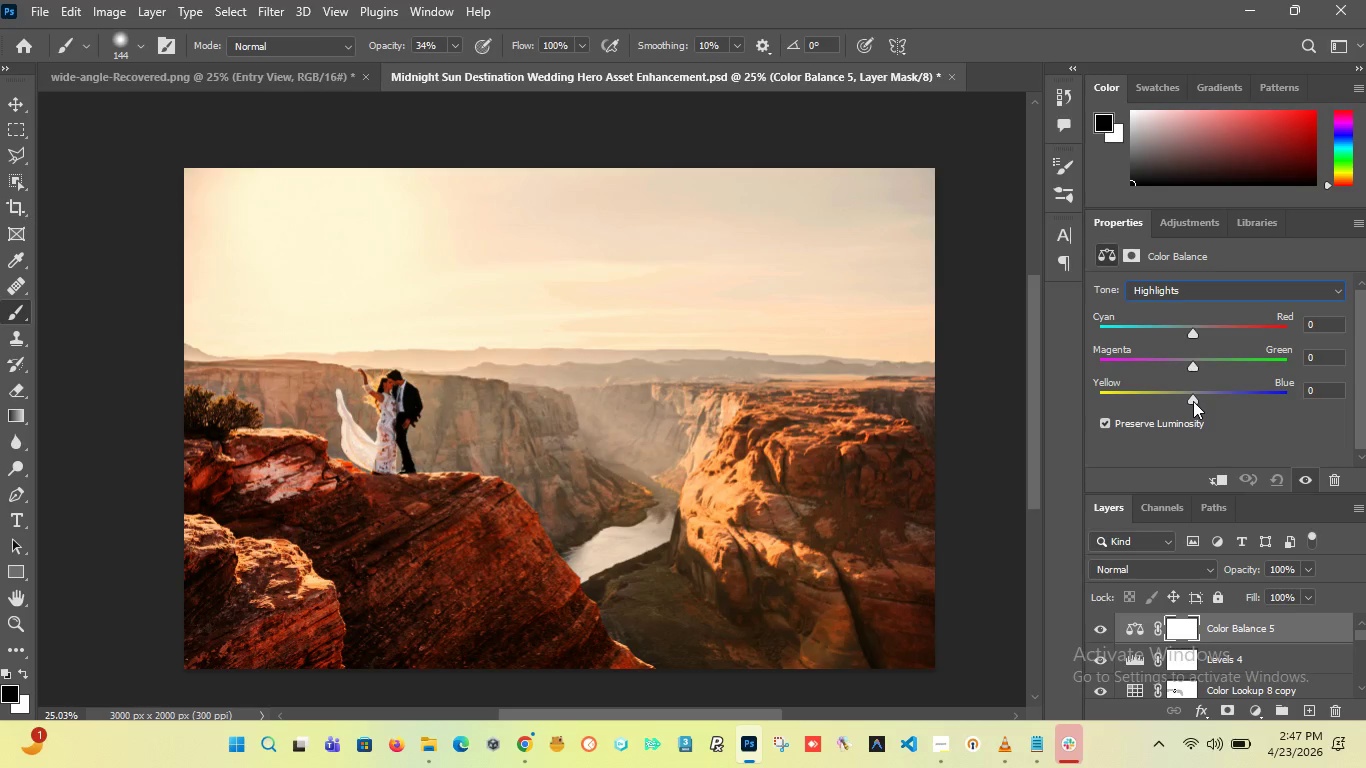 
wait(5.11)
 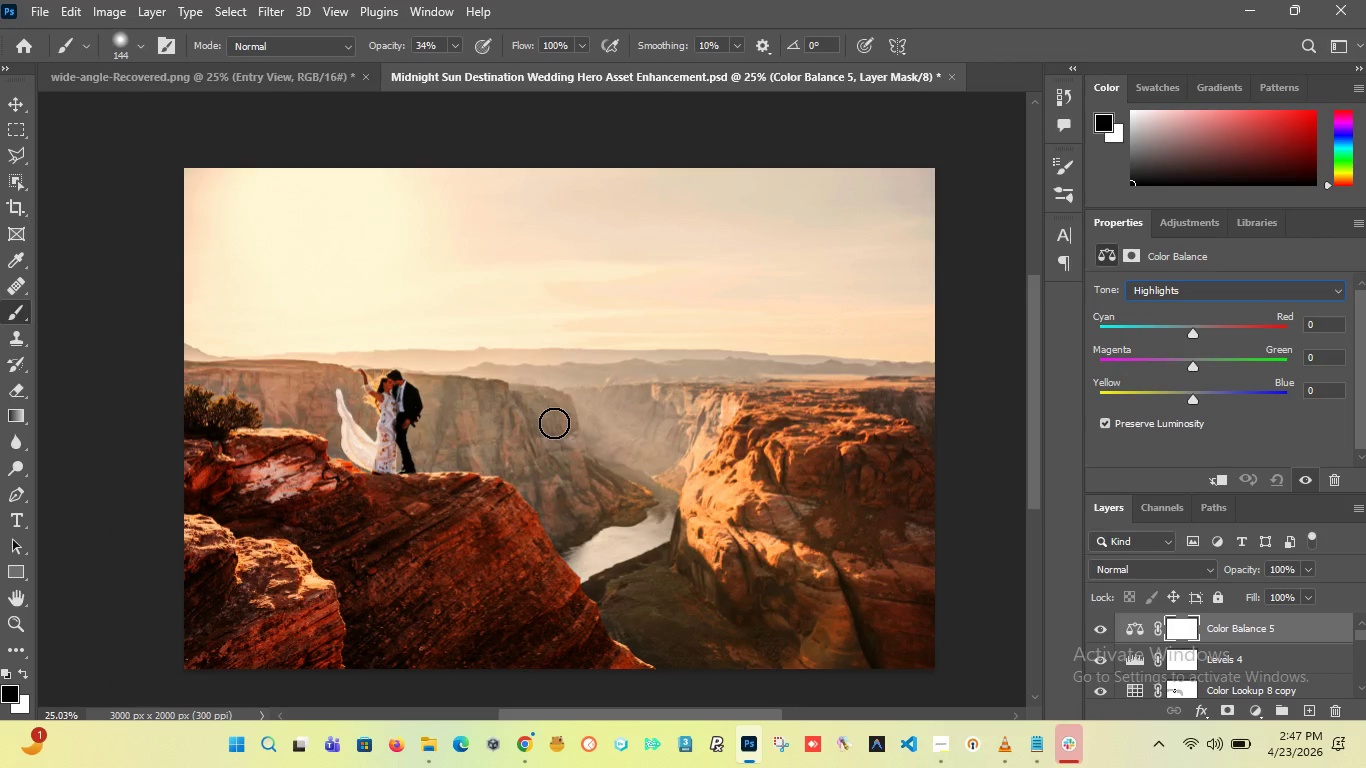 
left_click_drag(start_coordinate=[1193, 401], to_coordinate=[1184, 404])
 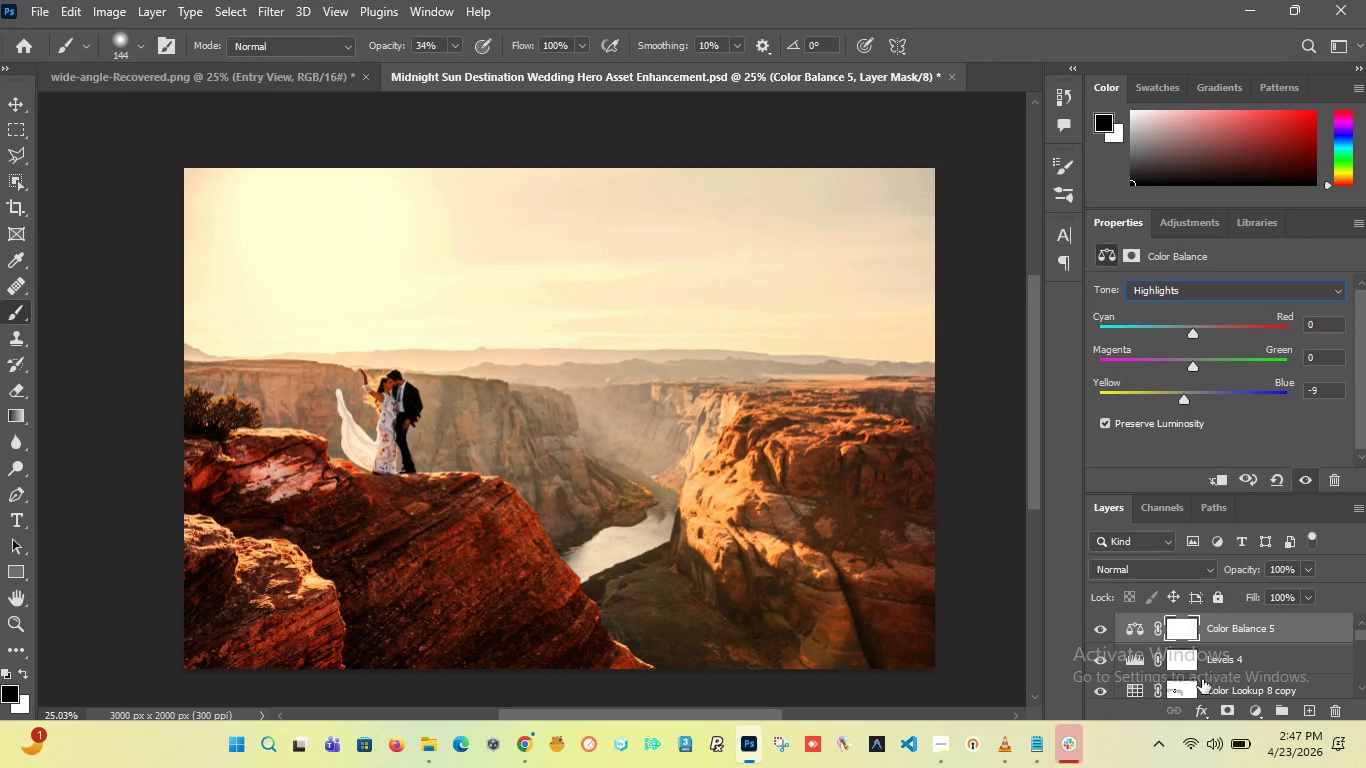 
scroll: coordinate [1171, 677], scroll_direction: down, amount: 4.0
 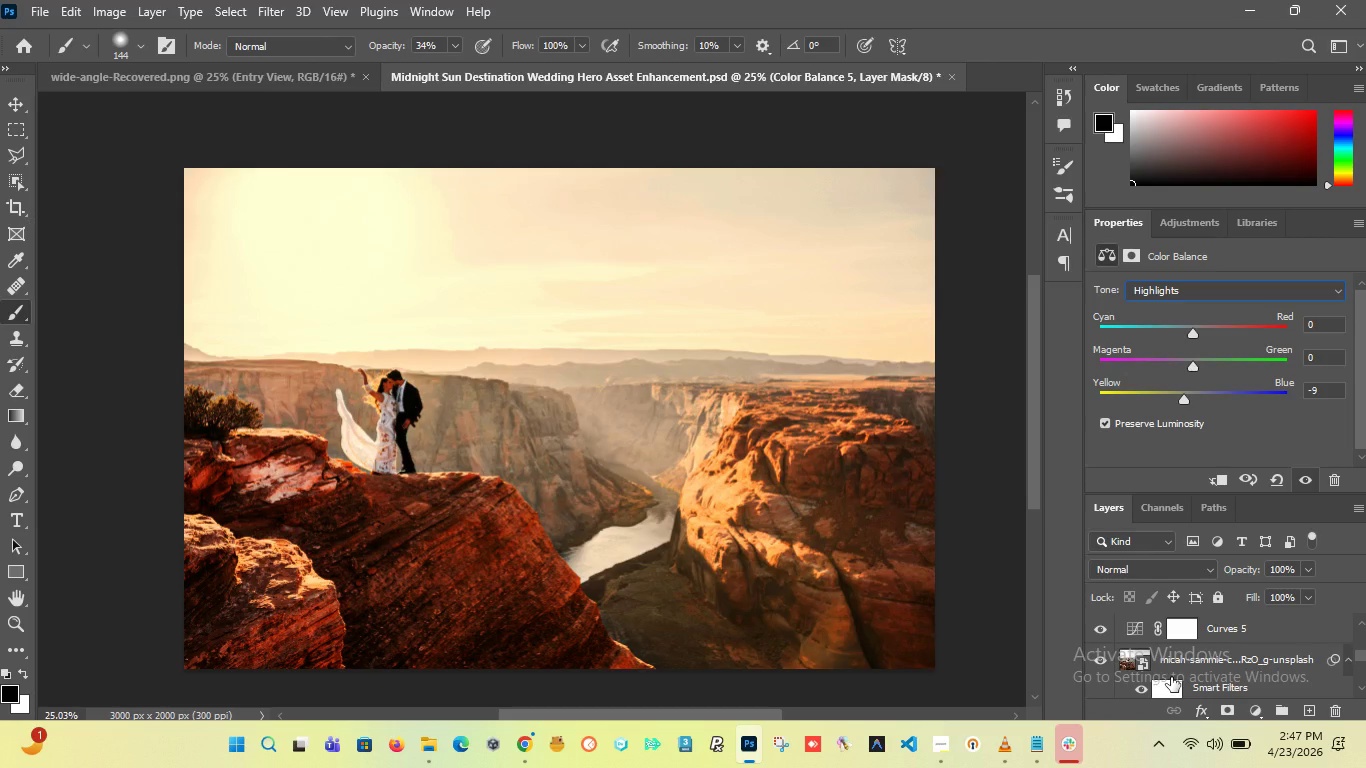 
scroll: coordinate [1171, 677], scroll_direction: up, amount: 5.0
 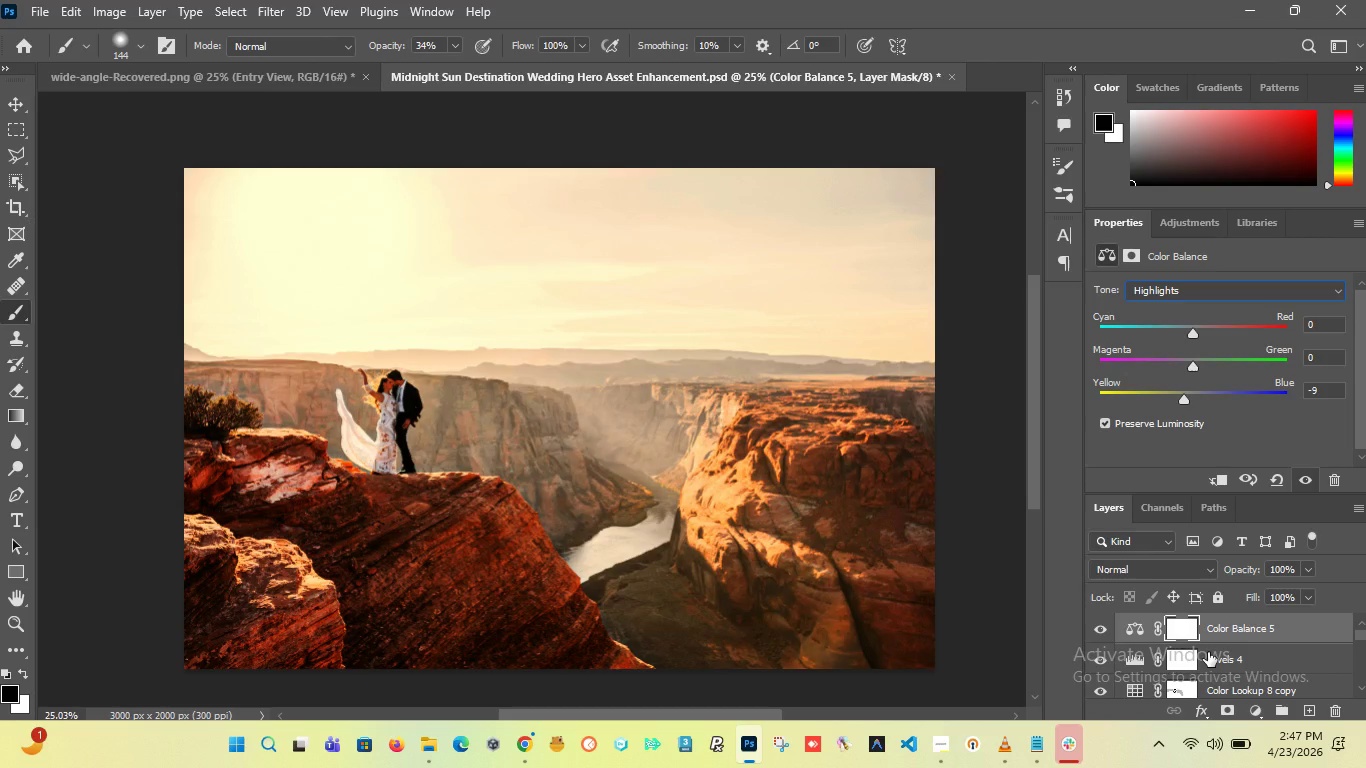 
left_click([1208, 652])
 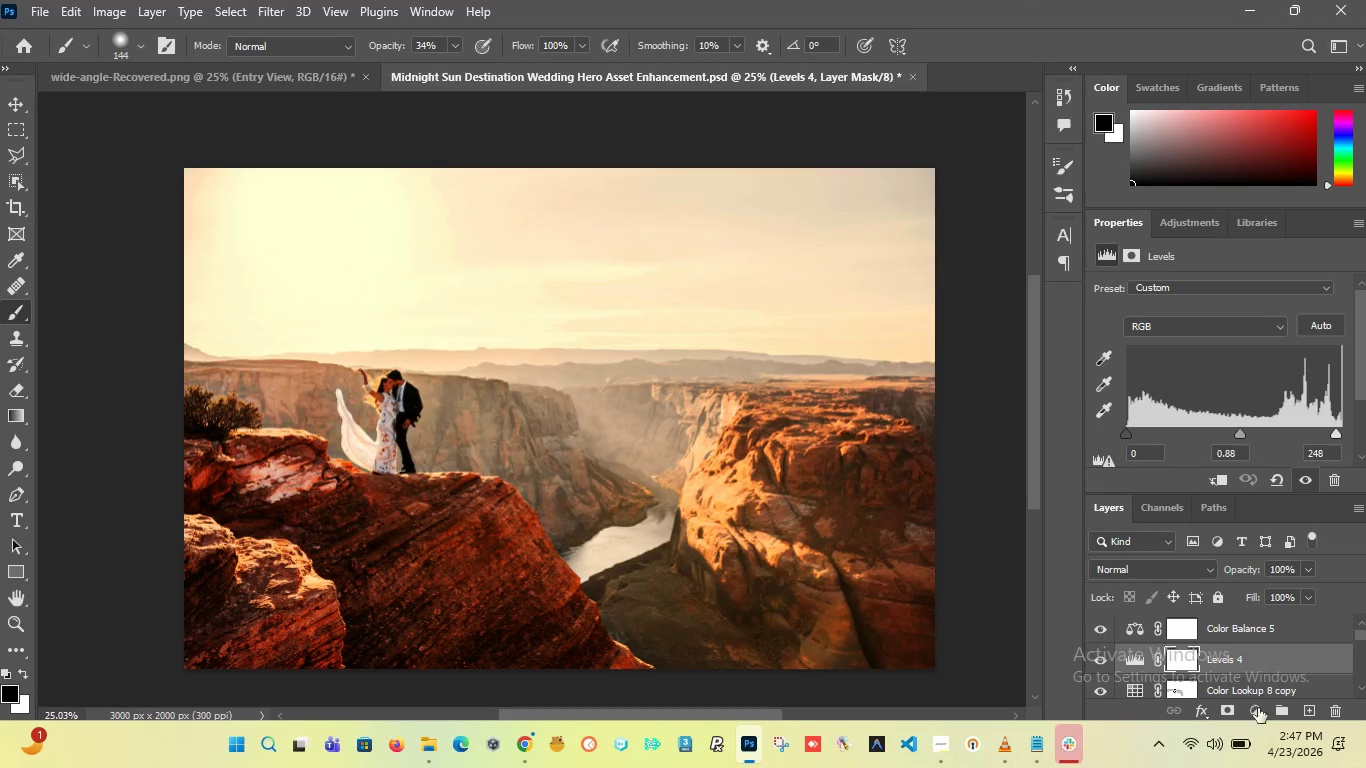 
left_click([1258, 713])
 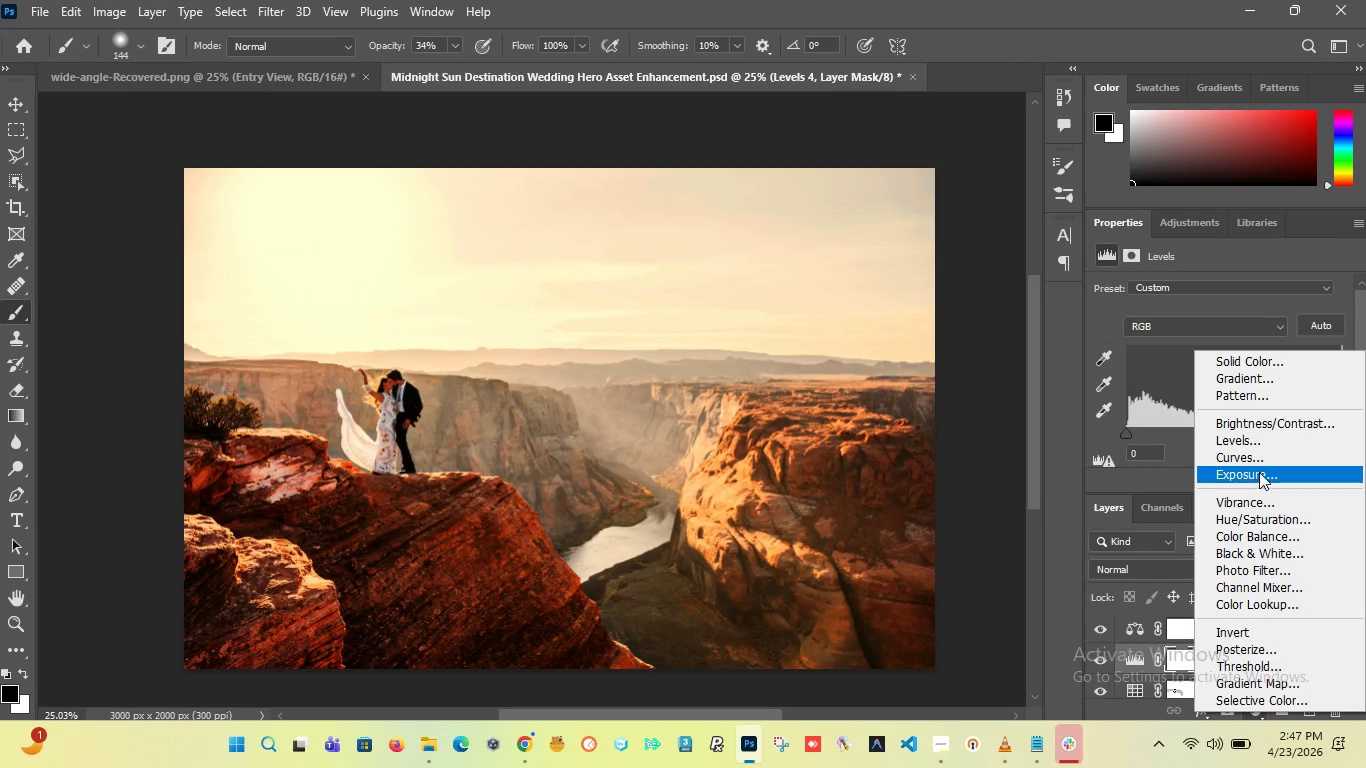 
left_click([1259, 472])
 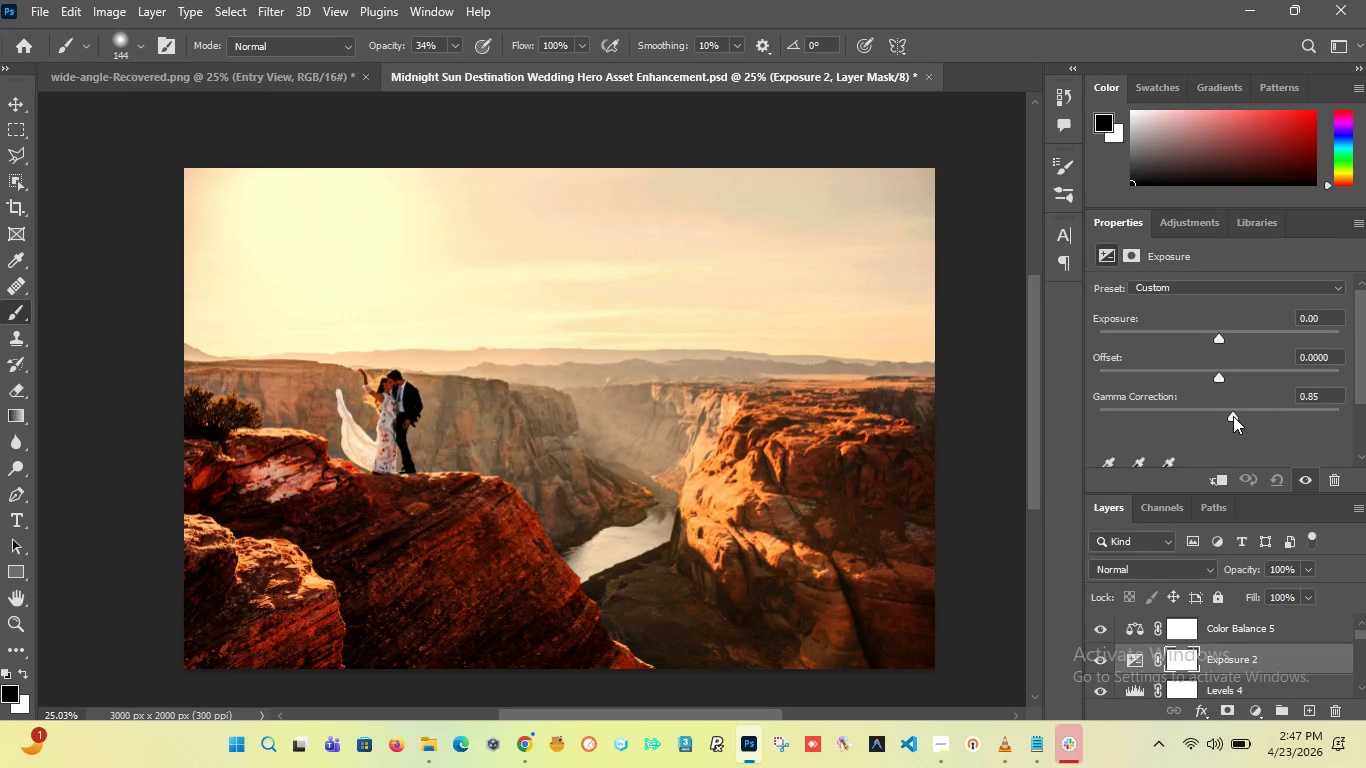 
key(Control+Z)
 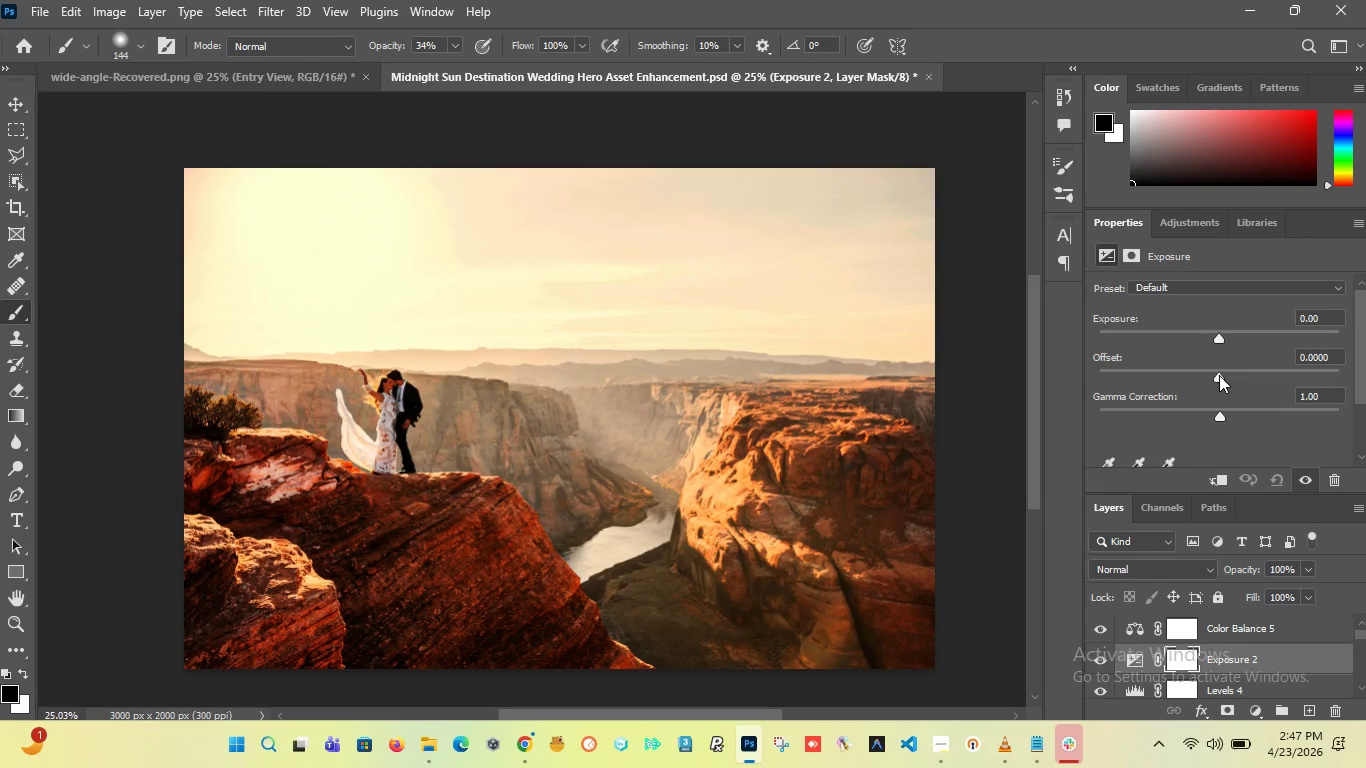 
left_click_drag(start_coordinate=[1219, 375], to_coordinate=[1205, 379])
 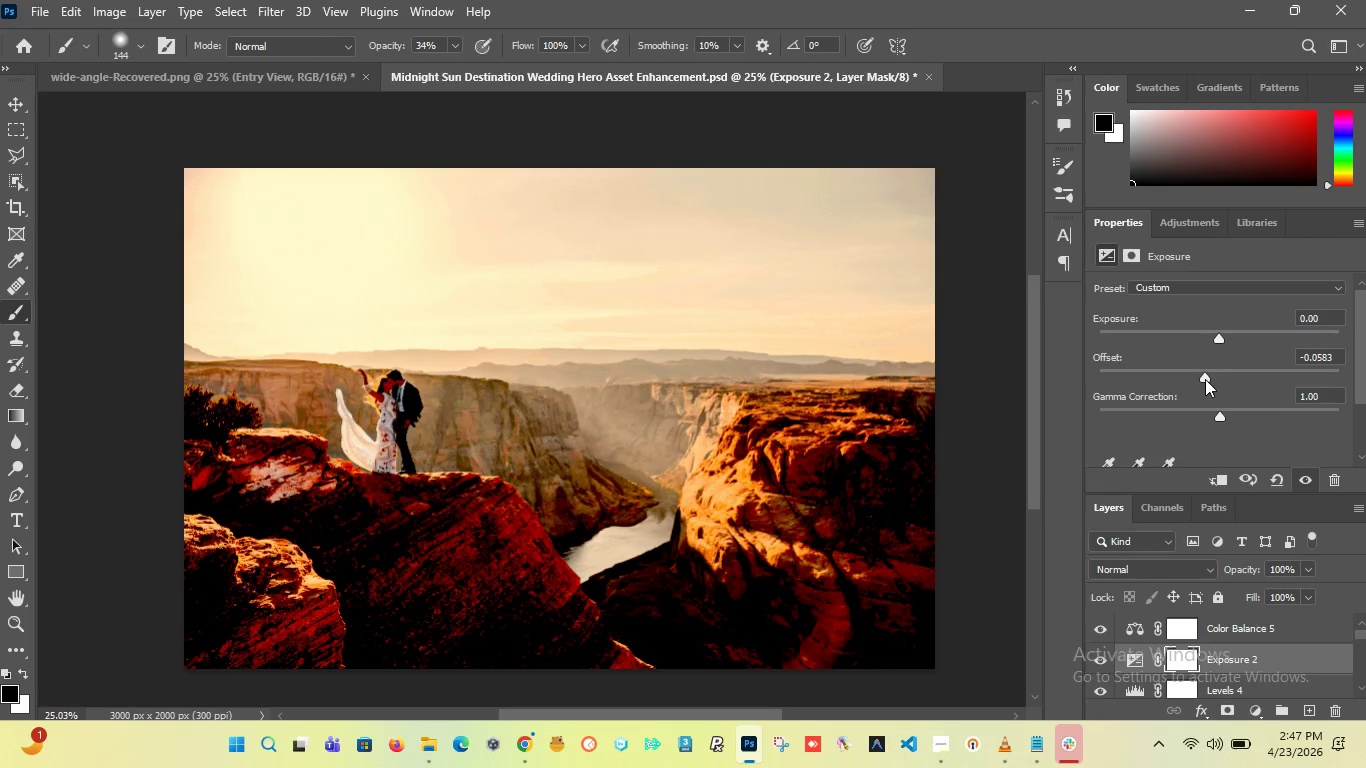 
key(Control+Z)
 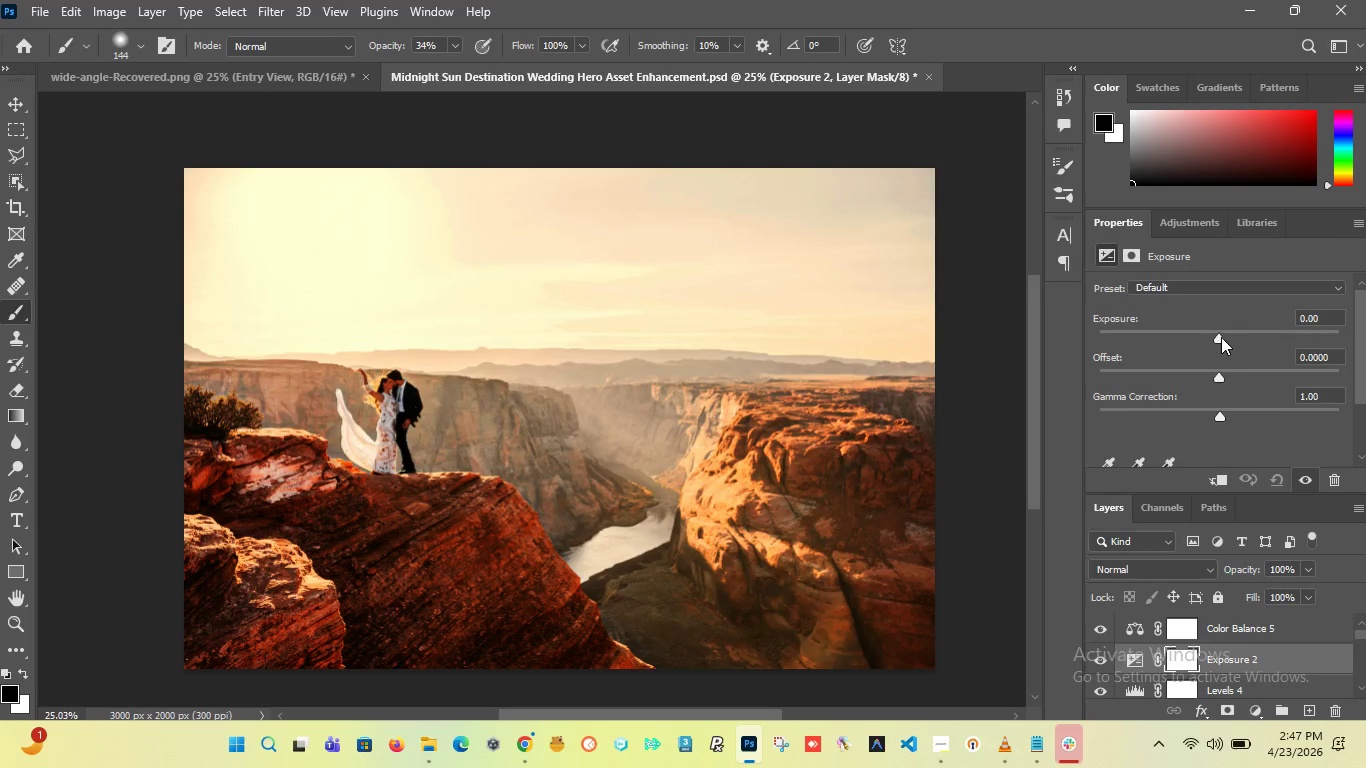 
left_click_drag(start_coordinate=[1221, 338], to_coordinate=[1215, 340])
 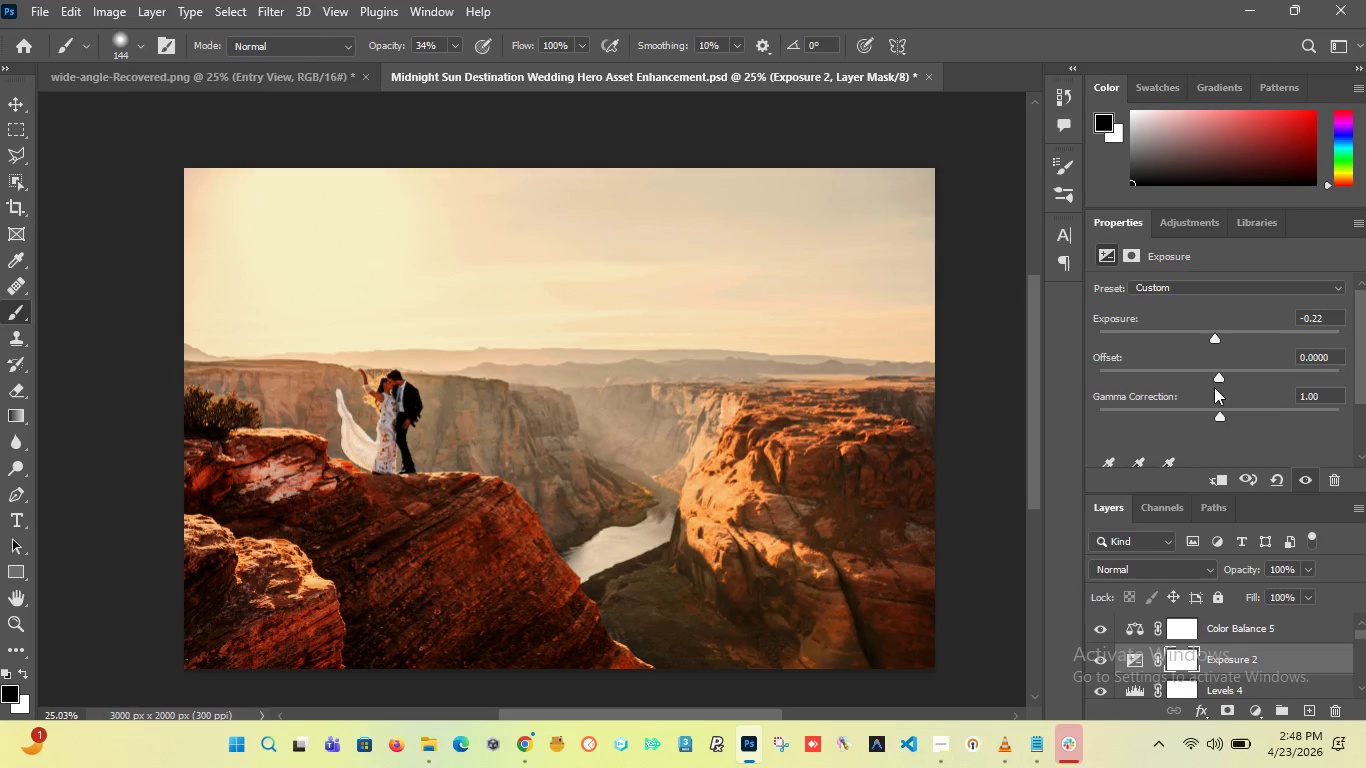 
left_click_drag(start_coordinate=[1215, 358], to_coordinate=[1215, 378])
 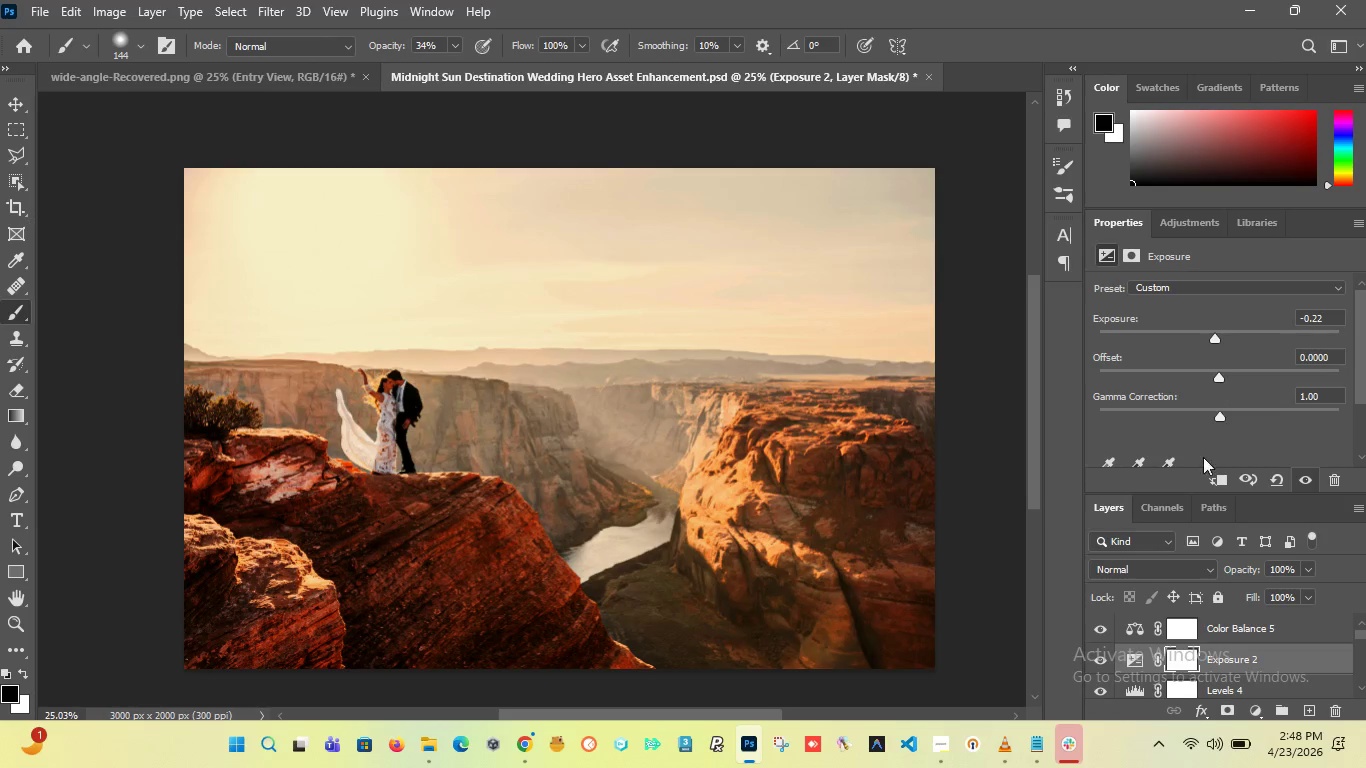 
left_click_drag(start_coordinate=[1213, 397], to_coordinate=[1199, 477])
 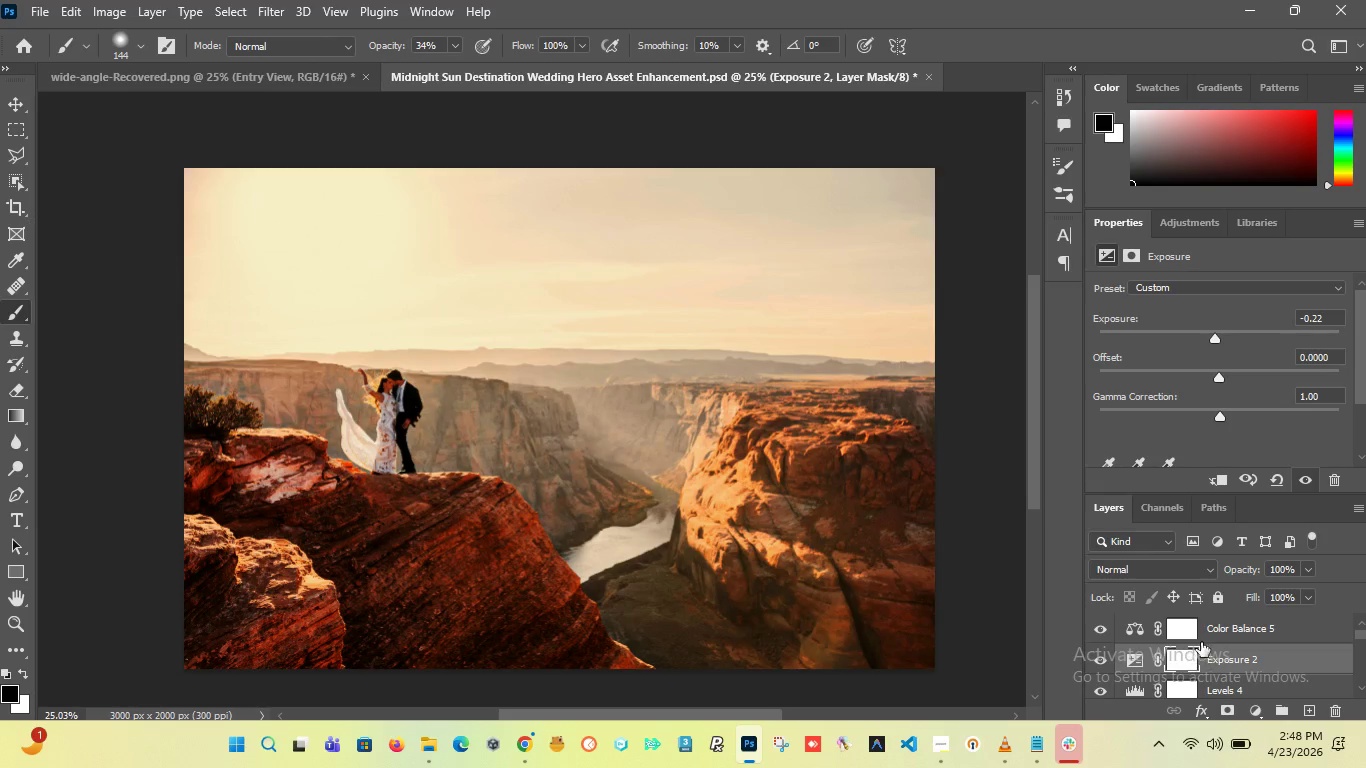 
scroll: coordinate [1208, 650], scroll_direction: up, amount: 6.0
 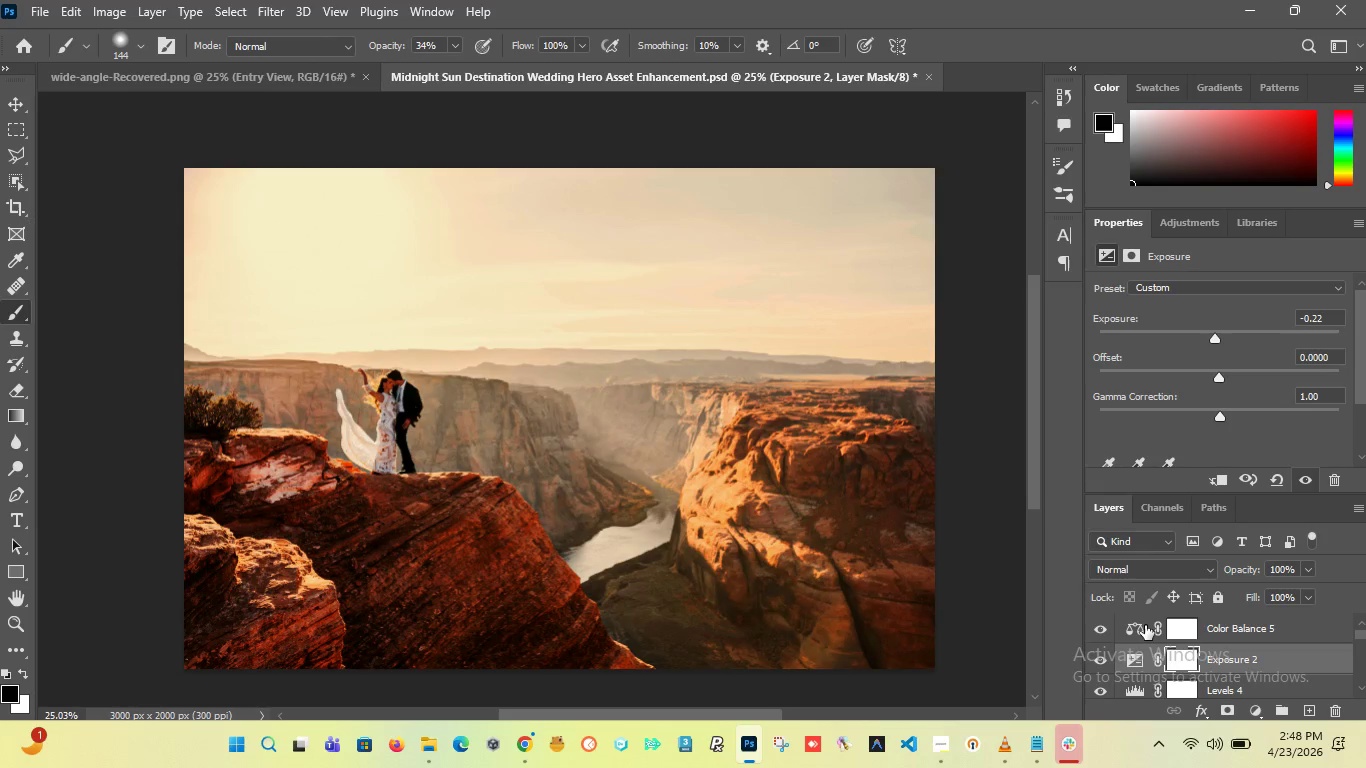 
left_click([1140, 626])
 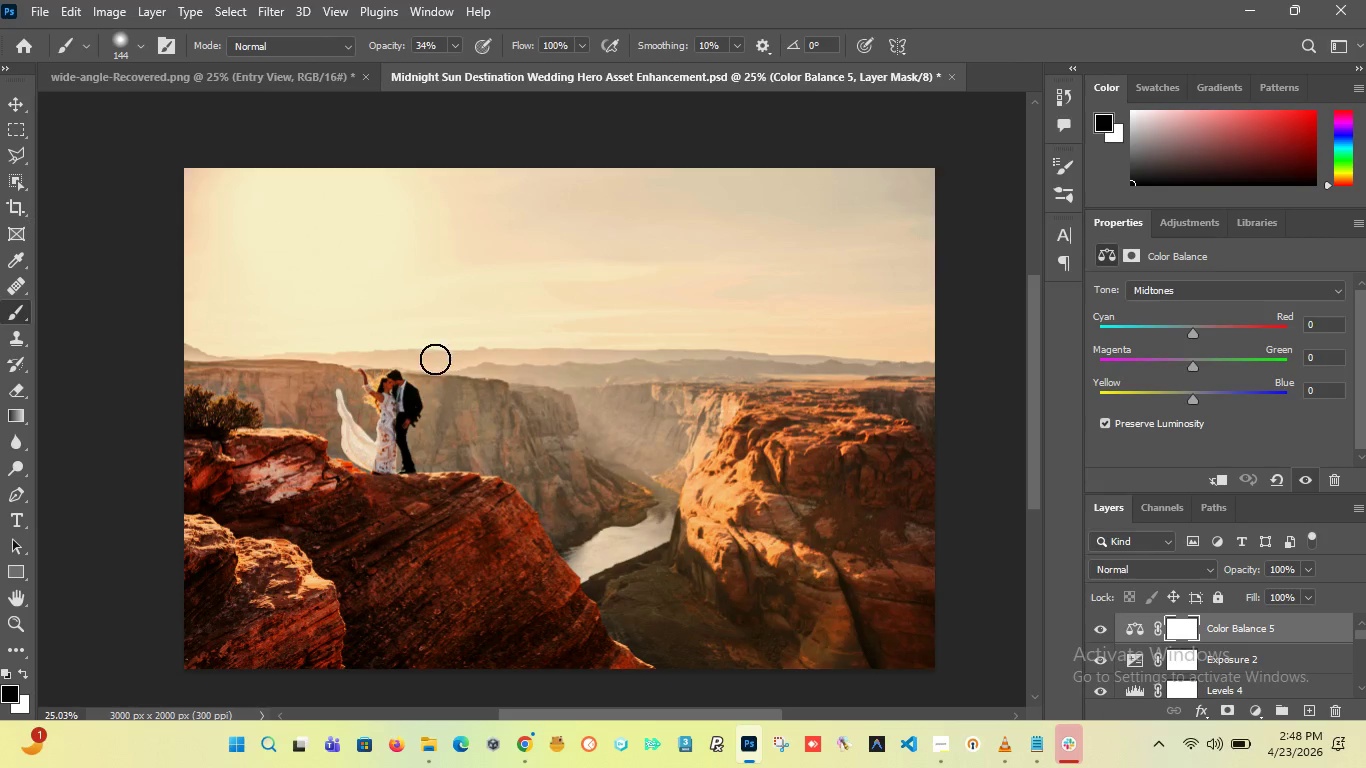 
hold_key(key=AltLeft, duration=2.08)
scroll: coordinate [445, 368], scroll_direction: up, amount: 2.0
 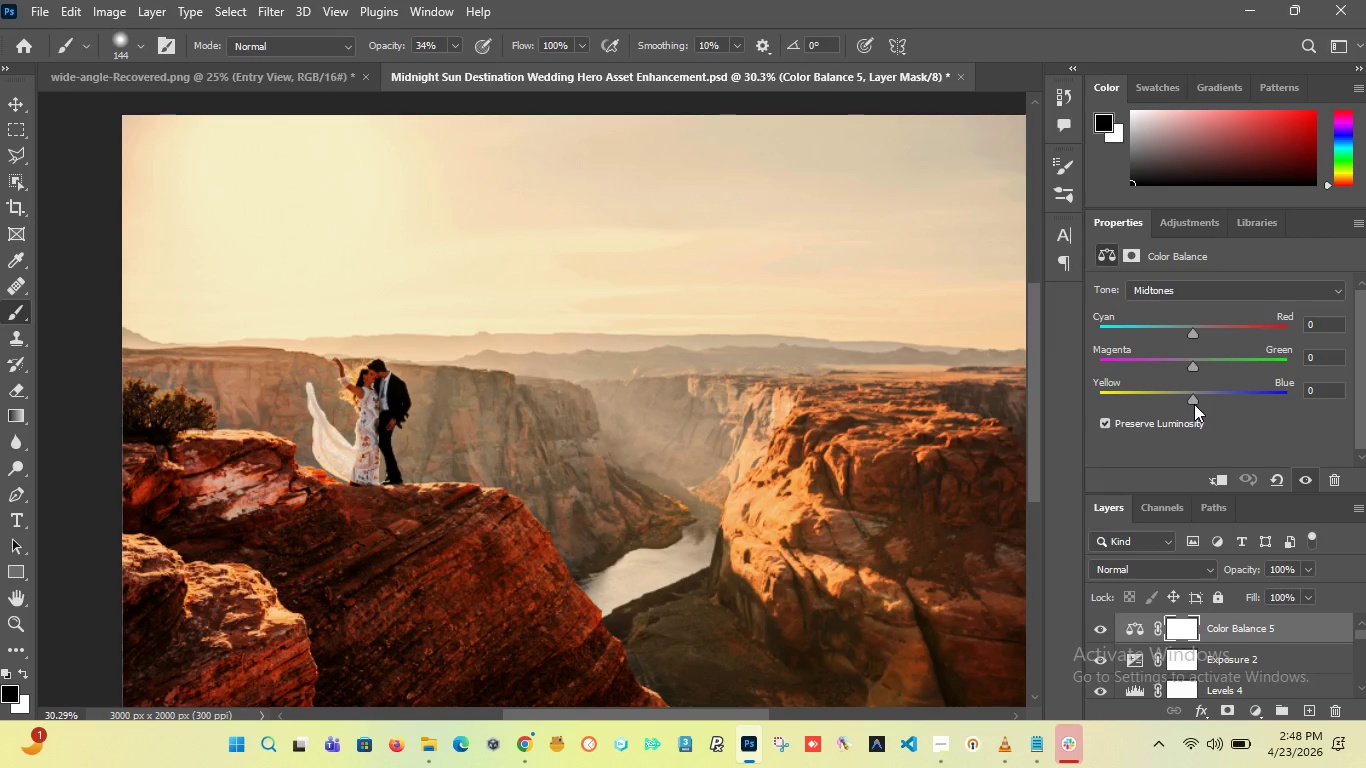 
hold_key(key=AltLeft, duration=0.61)
scroll: coordinate [520, 328], scroll_direction: down, amount: 2.0
 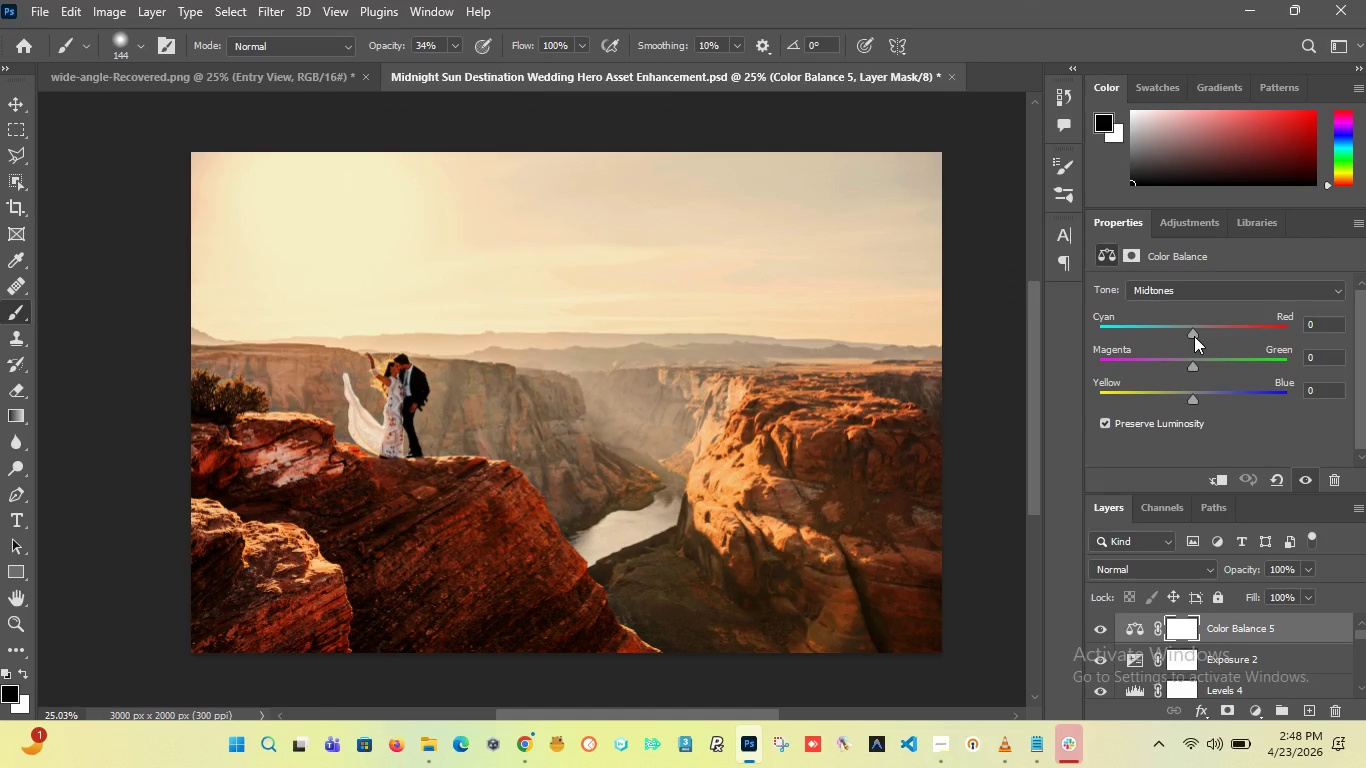 
left_click_drag(start_coordinate=[1194, 336], to_coordinate=[1208, 342])
 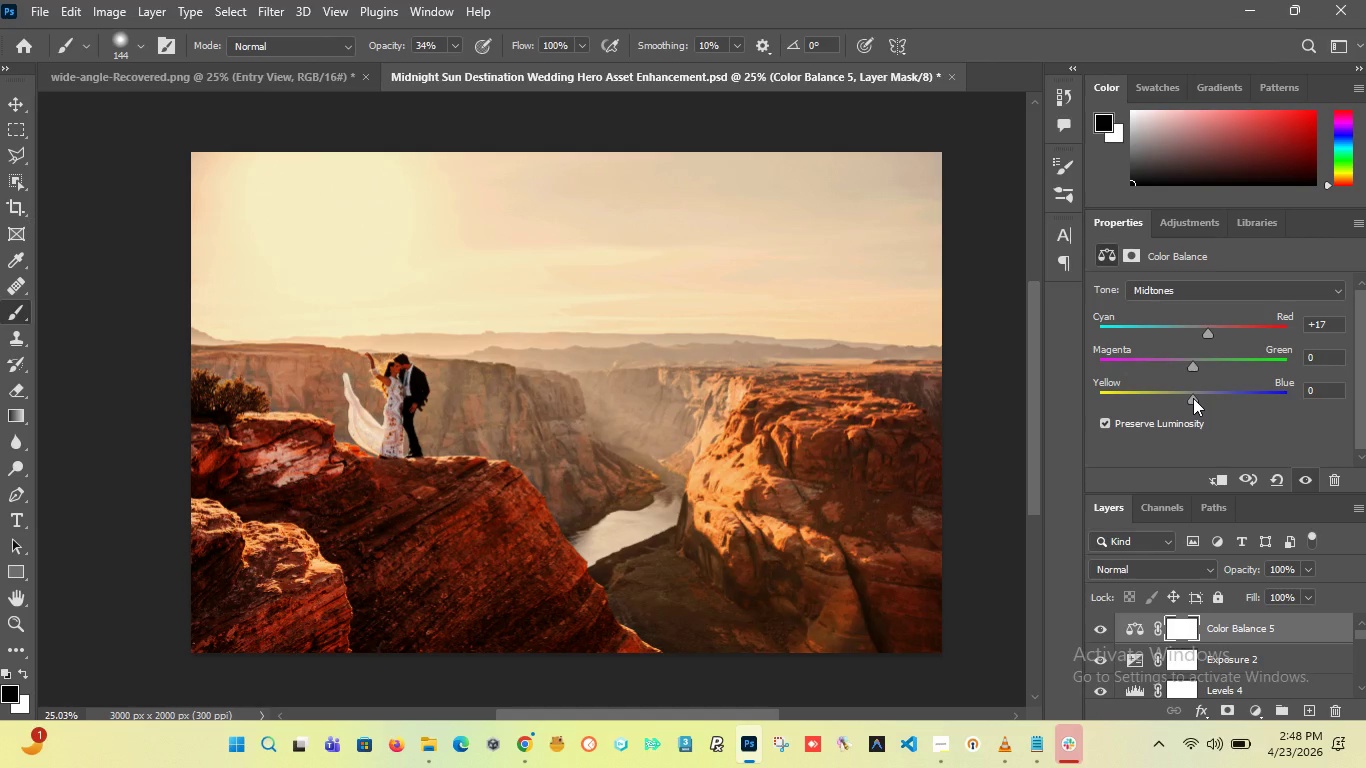 
left_click_drag(start_coordinate=[1193, 398], to_coordinate=[1182, 398])
 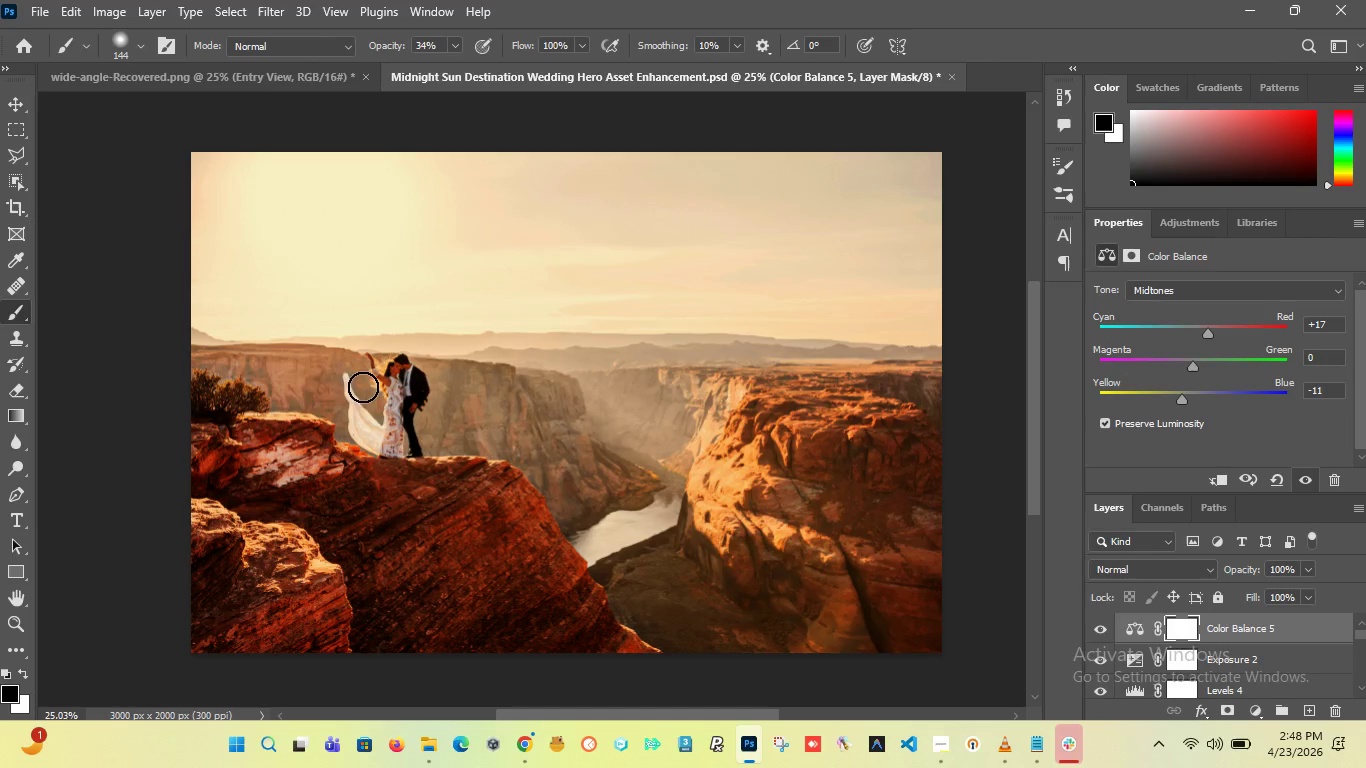 
hold_key(key=AltLeft, duration=1.31)
scroll: coordinate [400, 315], scroll_direction: down, amount: 1.0
 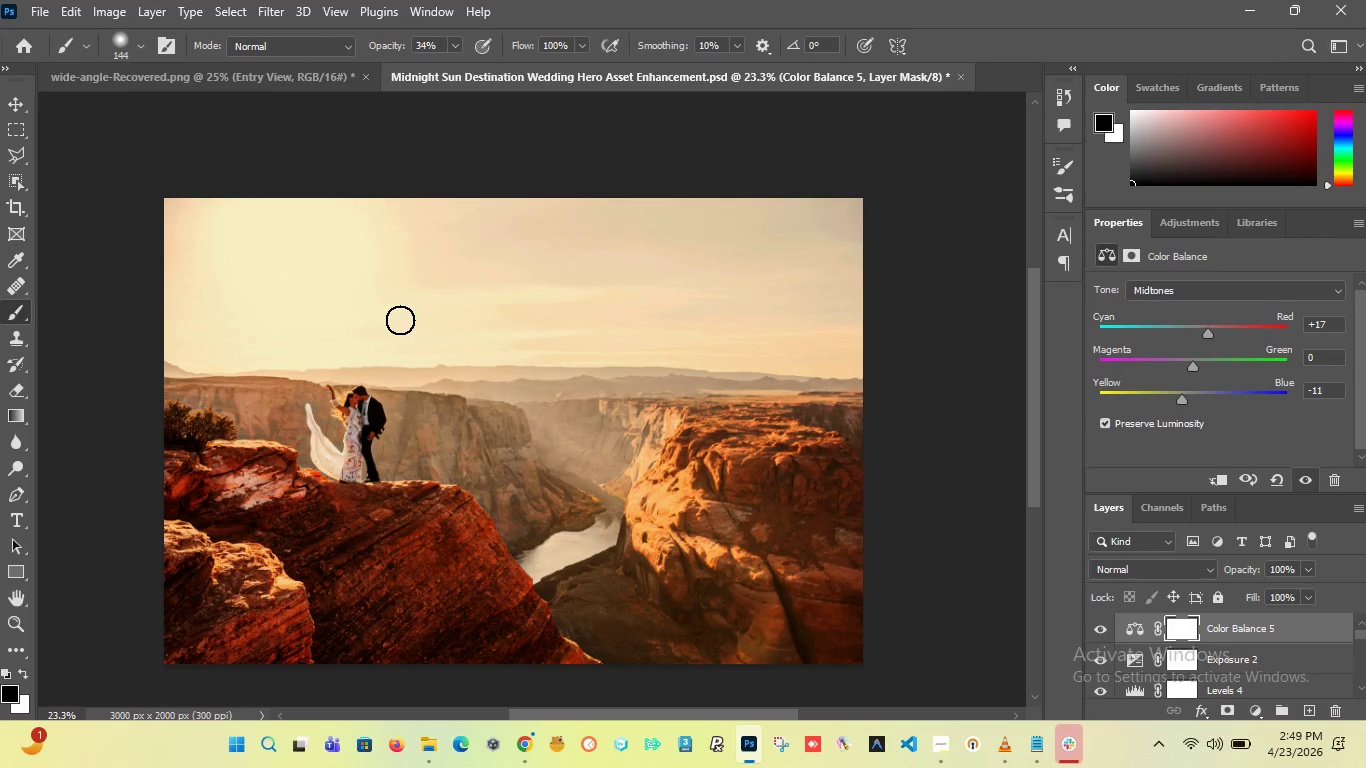 
wait(63.72)
 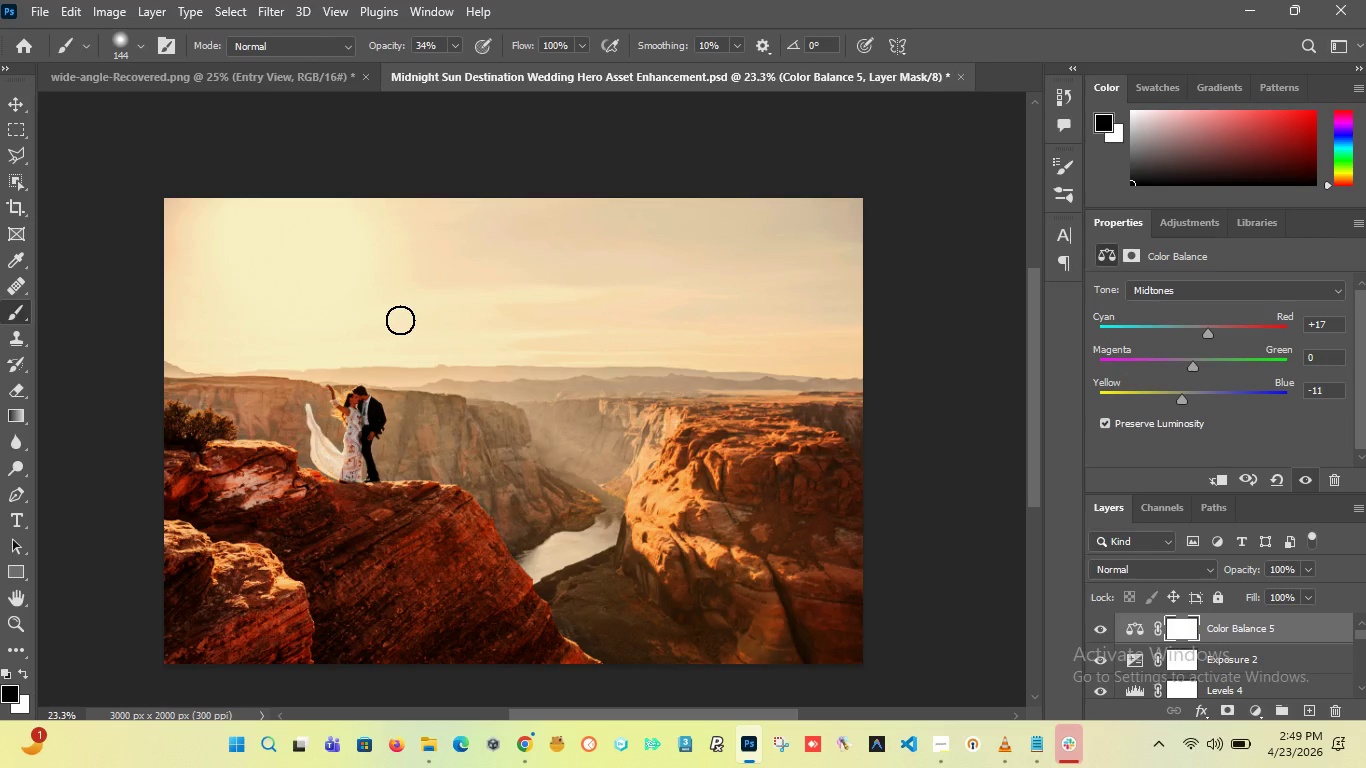 
left_click([1160, 288])
 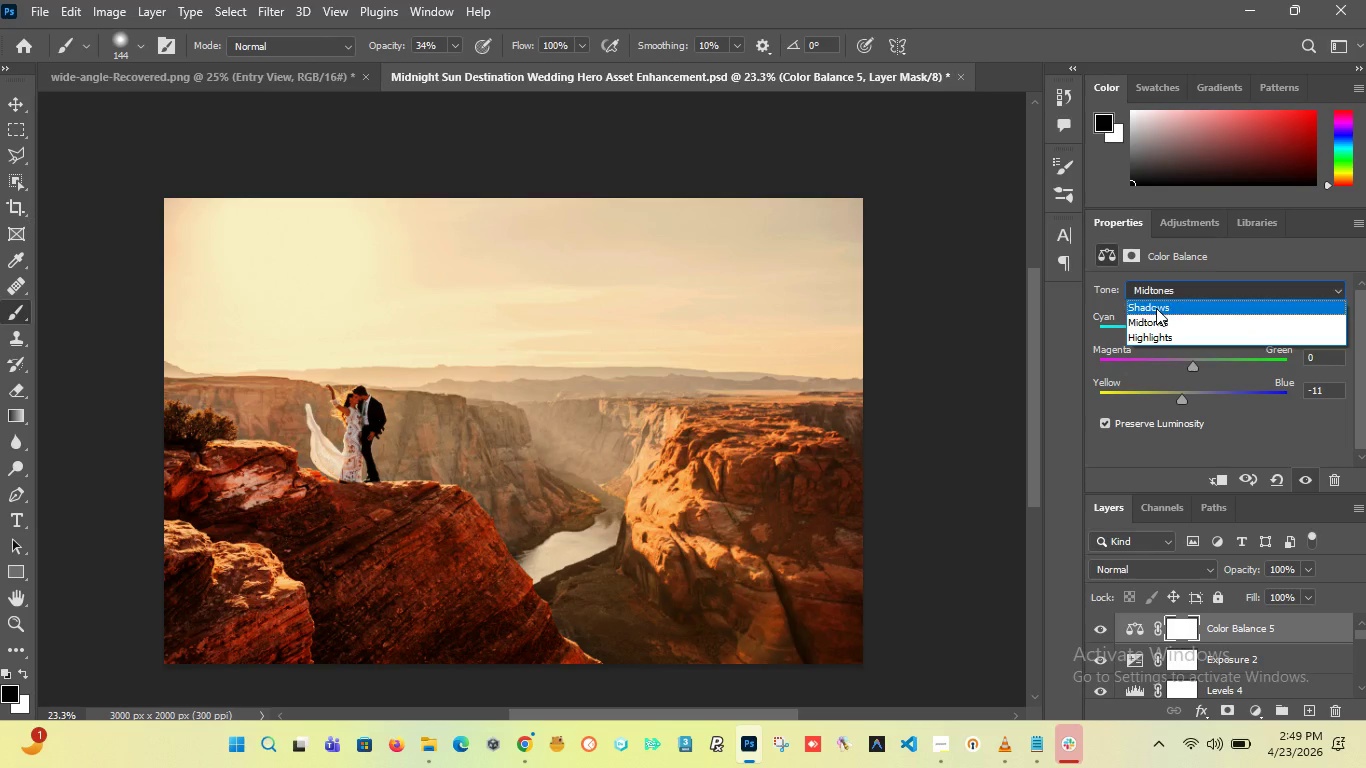 
left_click([1156, 316])
 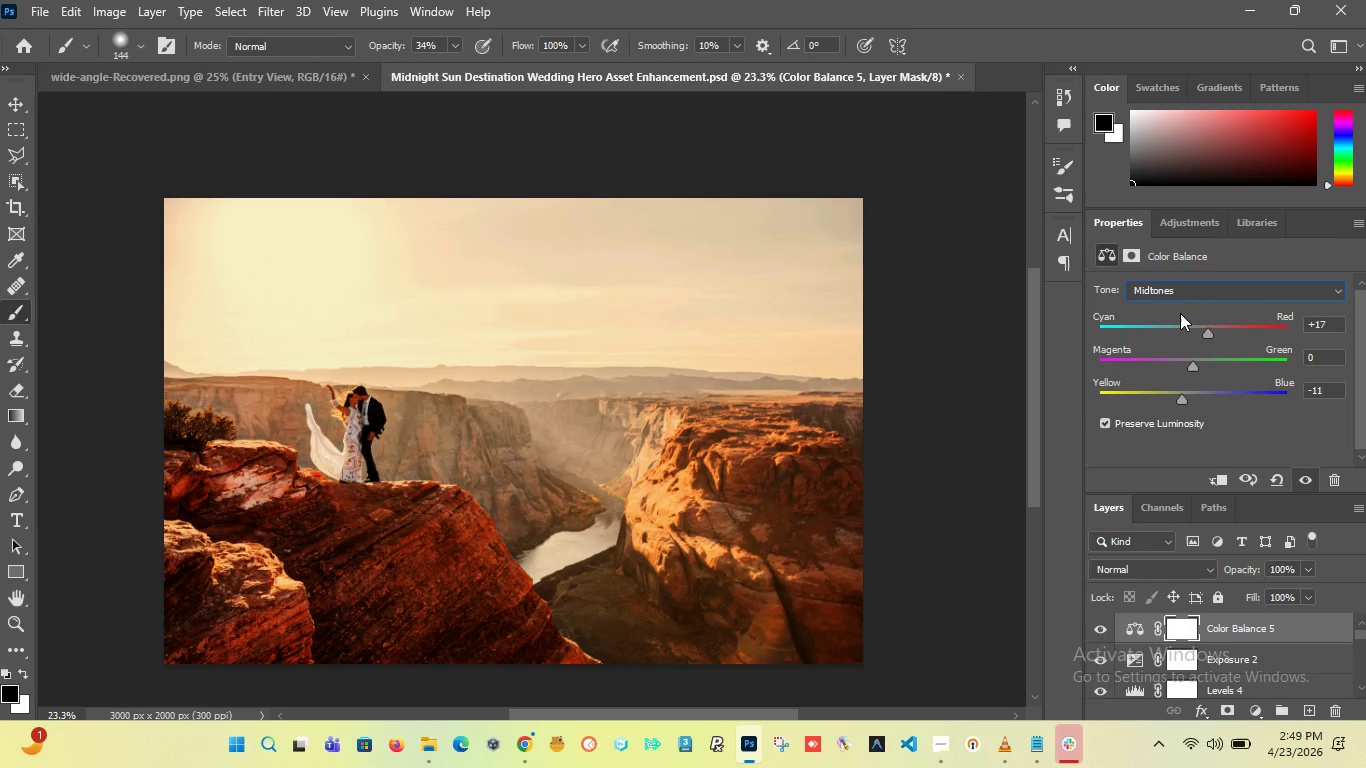 
left_click([1176, 289])
 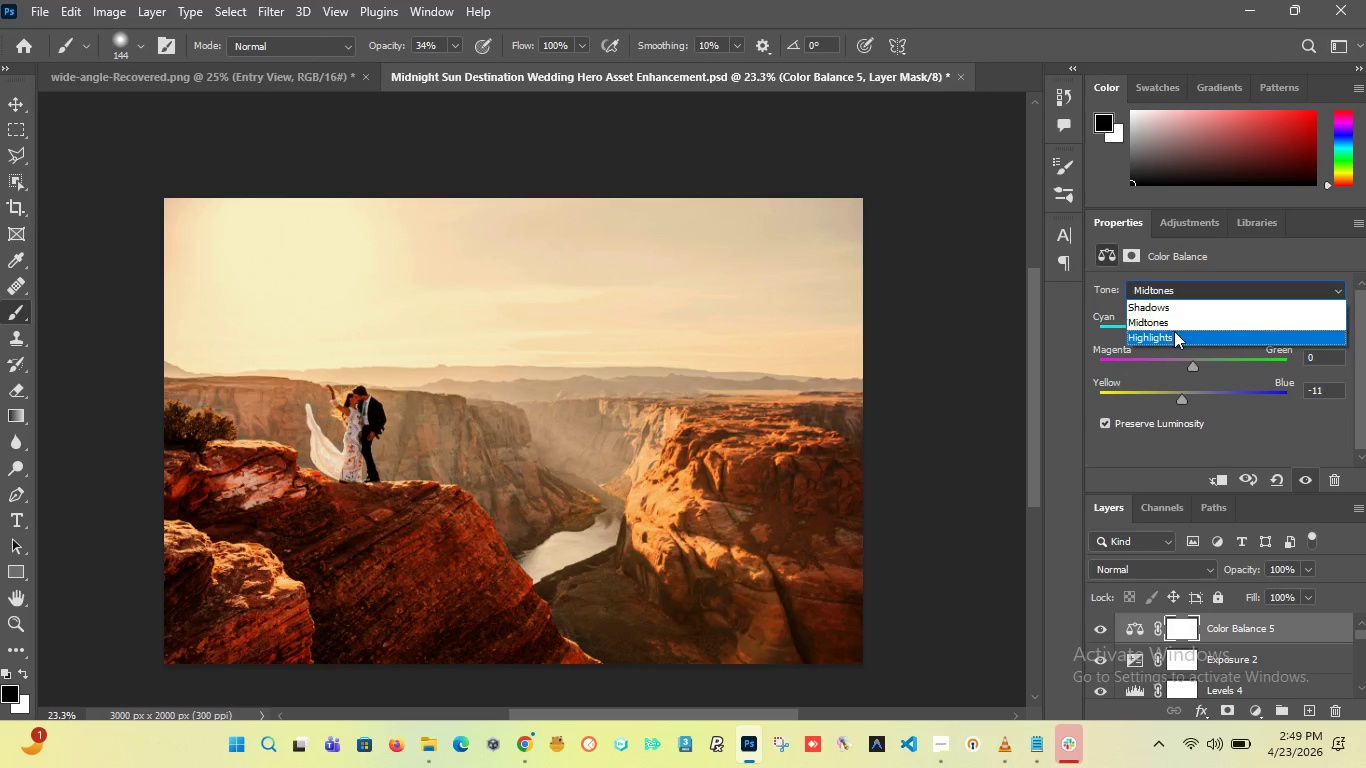 
left_click([1174, 333])
 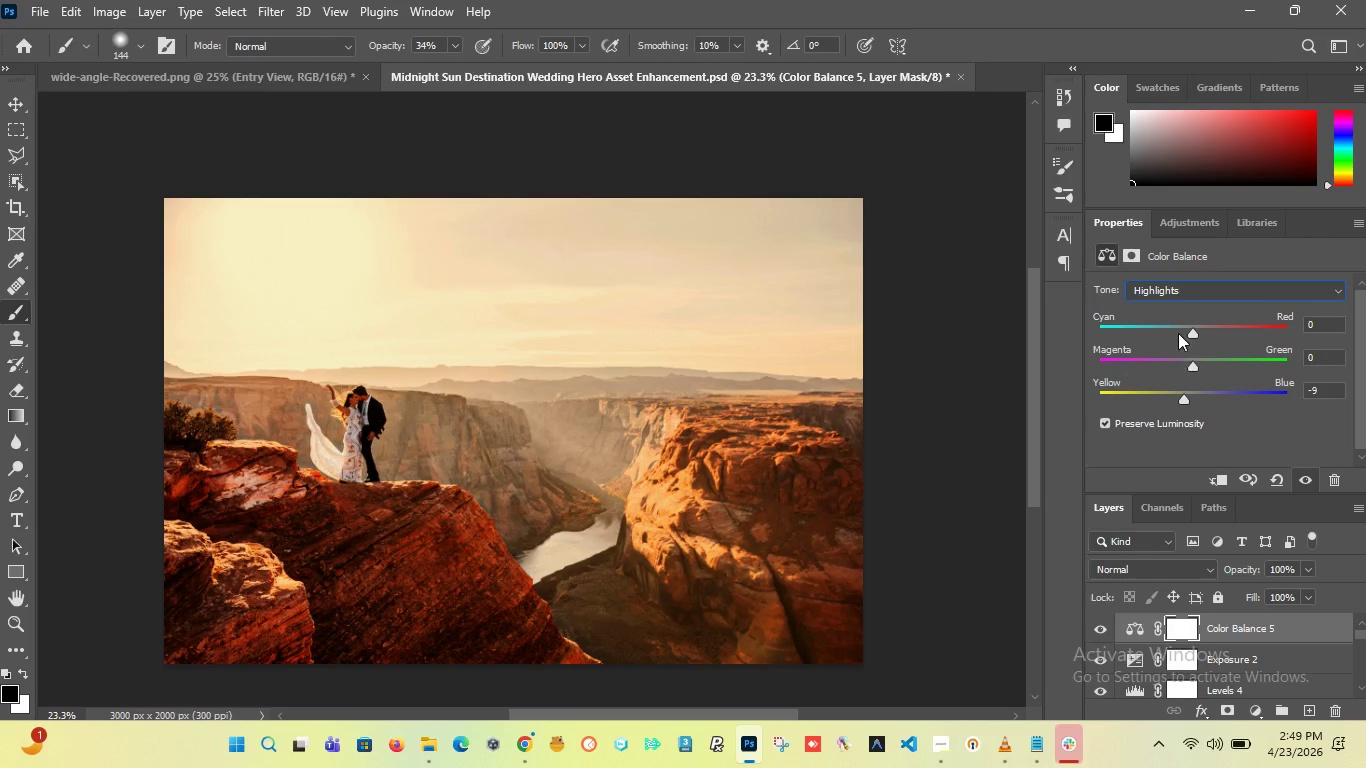 
left_click([1173, 295])
 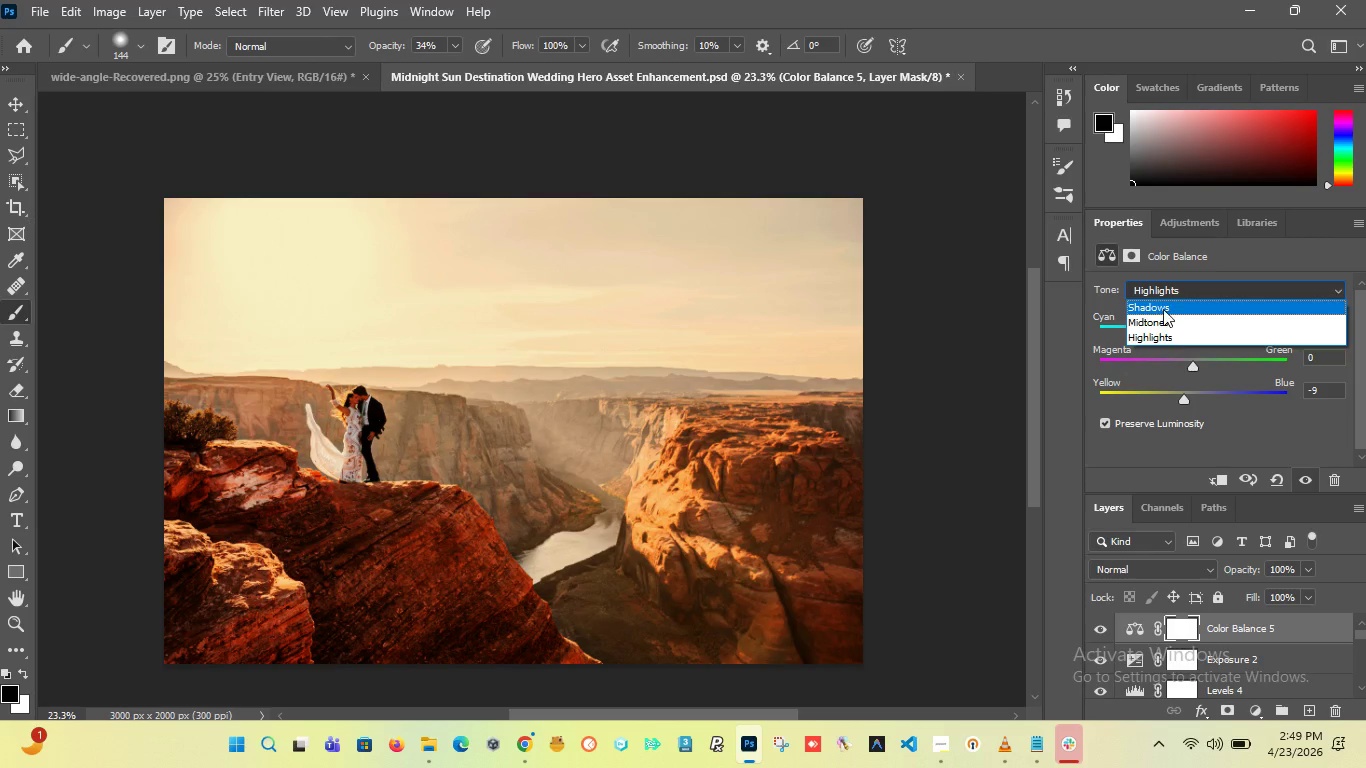 
left_click([1163, 309])
 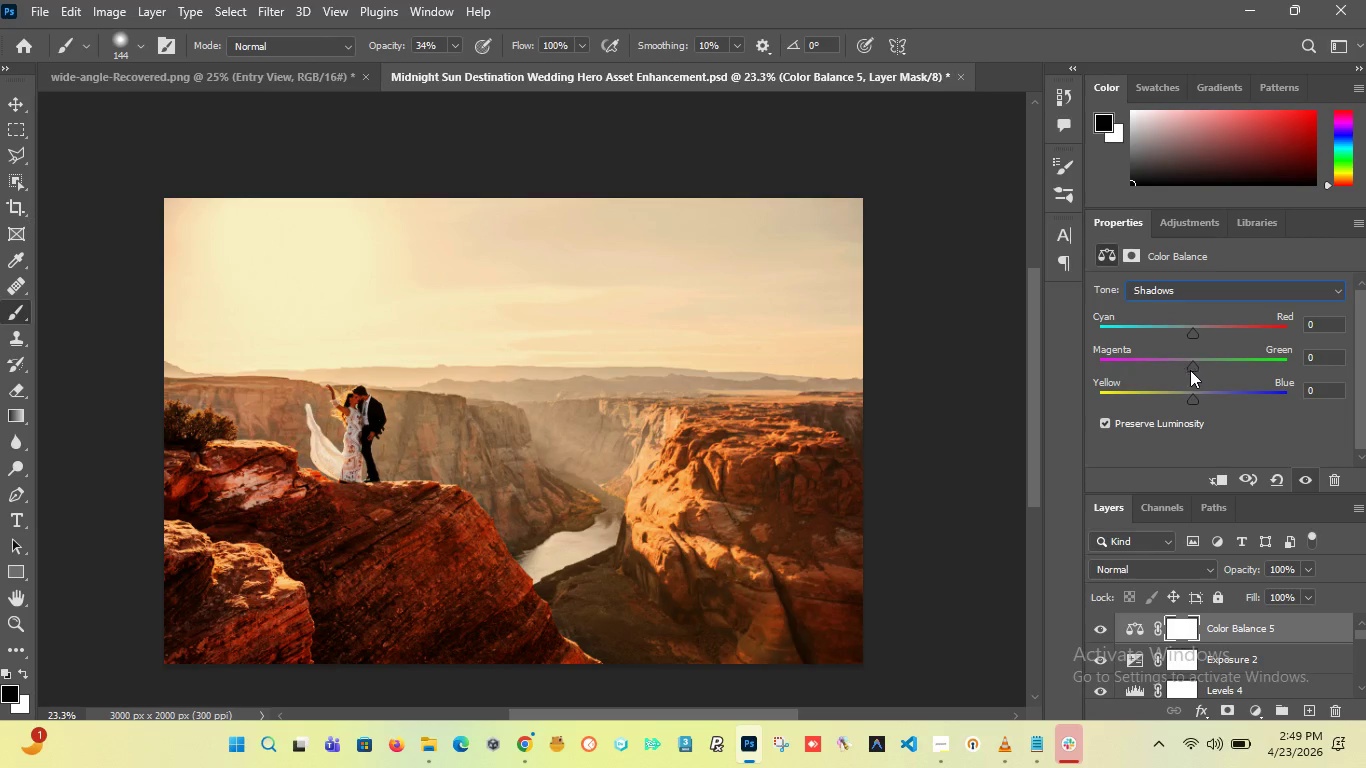 
wait(5.48)
 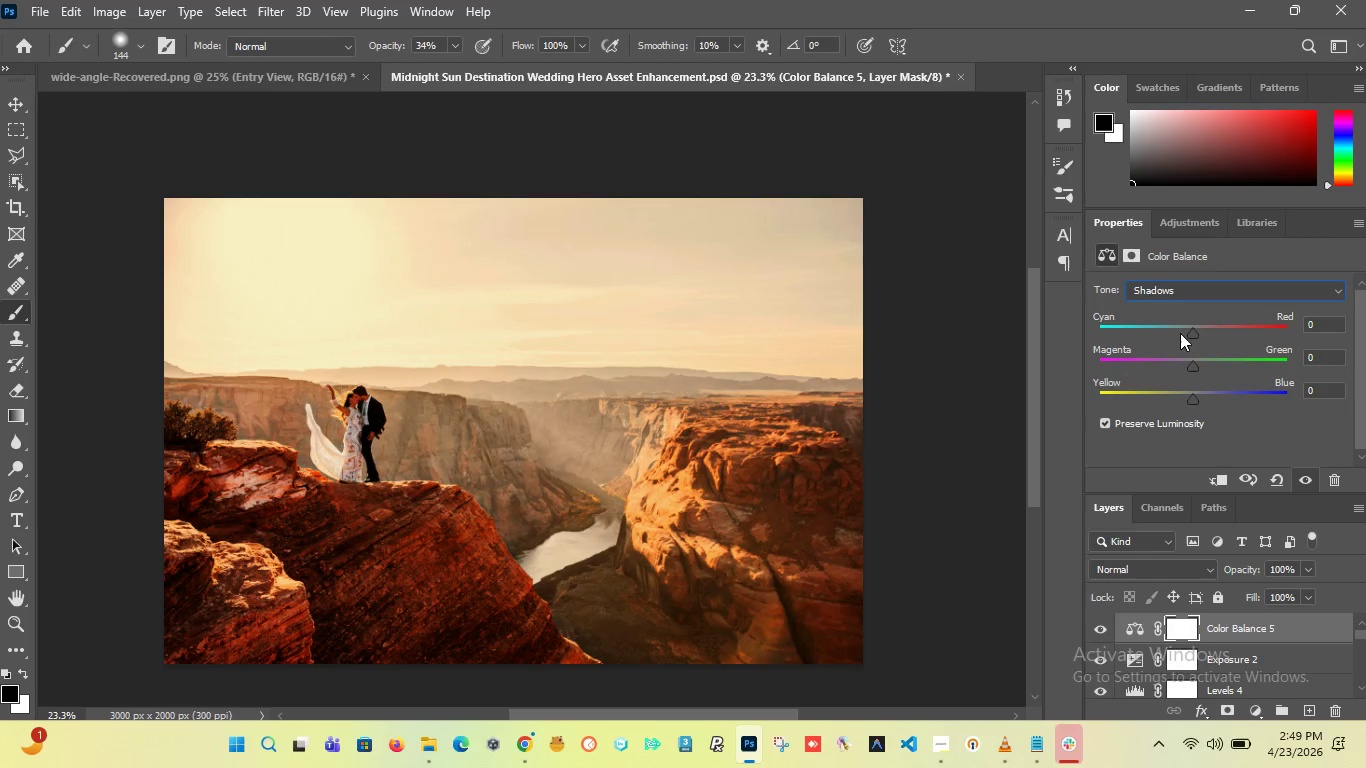 
left_click_drag(start_coordinate=[1192, 365], to_coordinate=[1197, 372])
 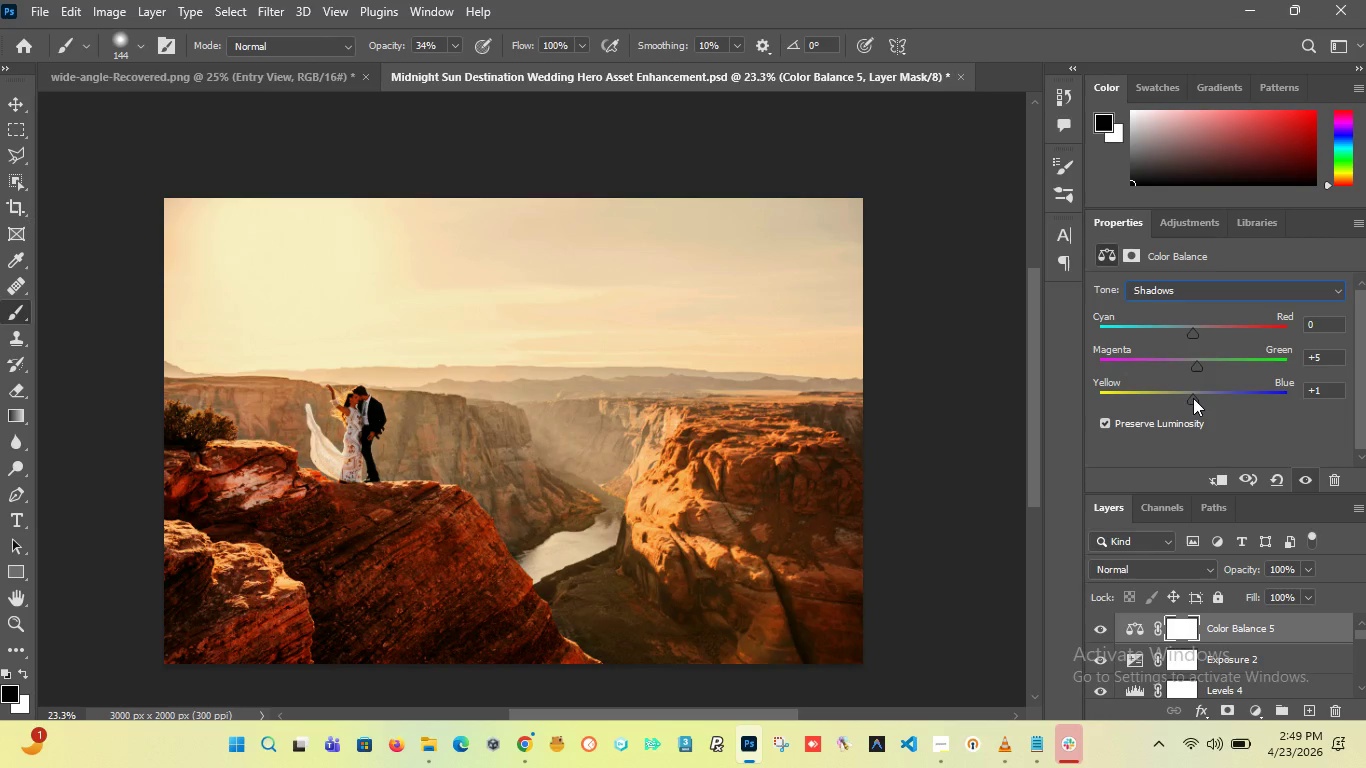 
wait(5.72)
 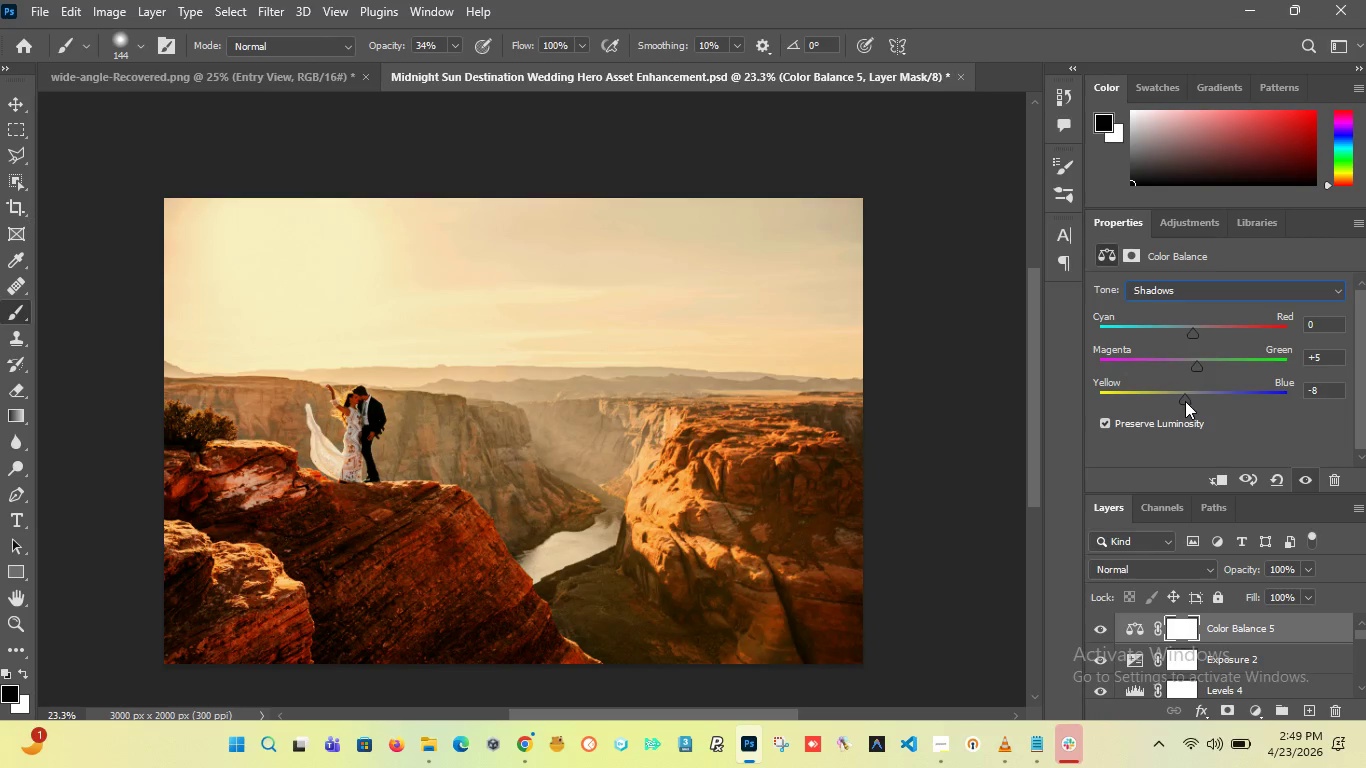 
hold_key(key=AltLeft, duration=0.75)
scroll: coordinate [358, 344], scroll_direction: down, amount: 6.0
 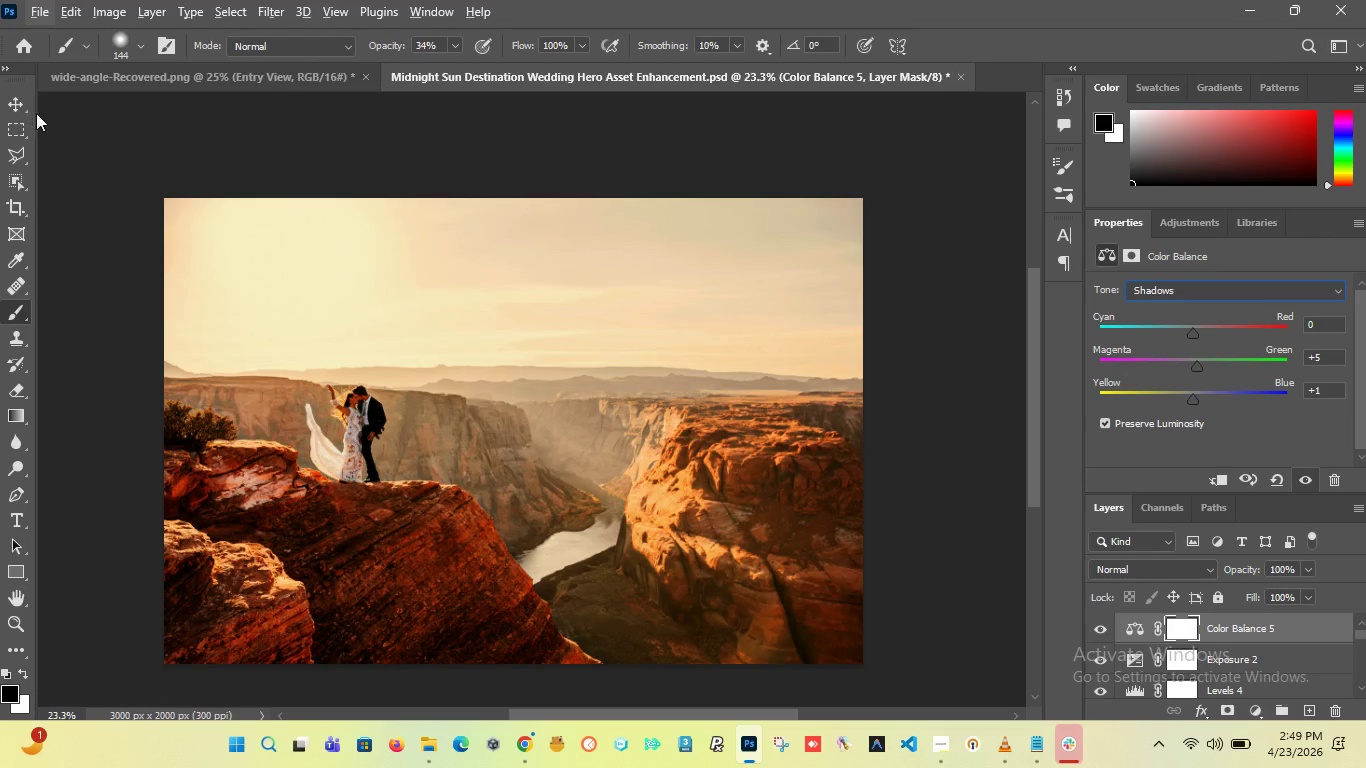 
left_click([24, 108])
 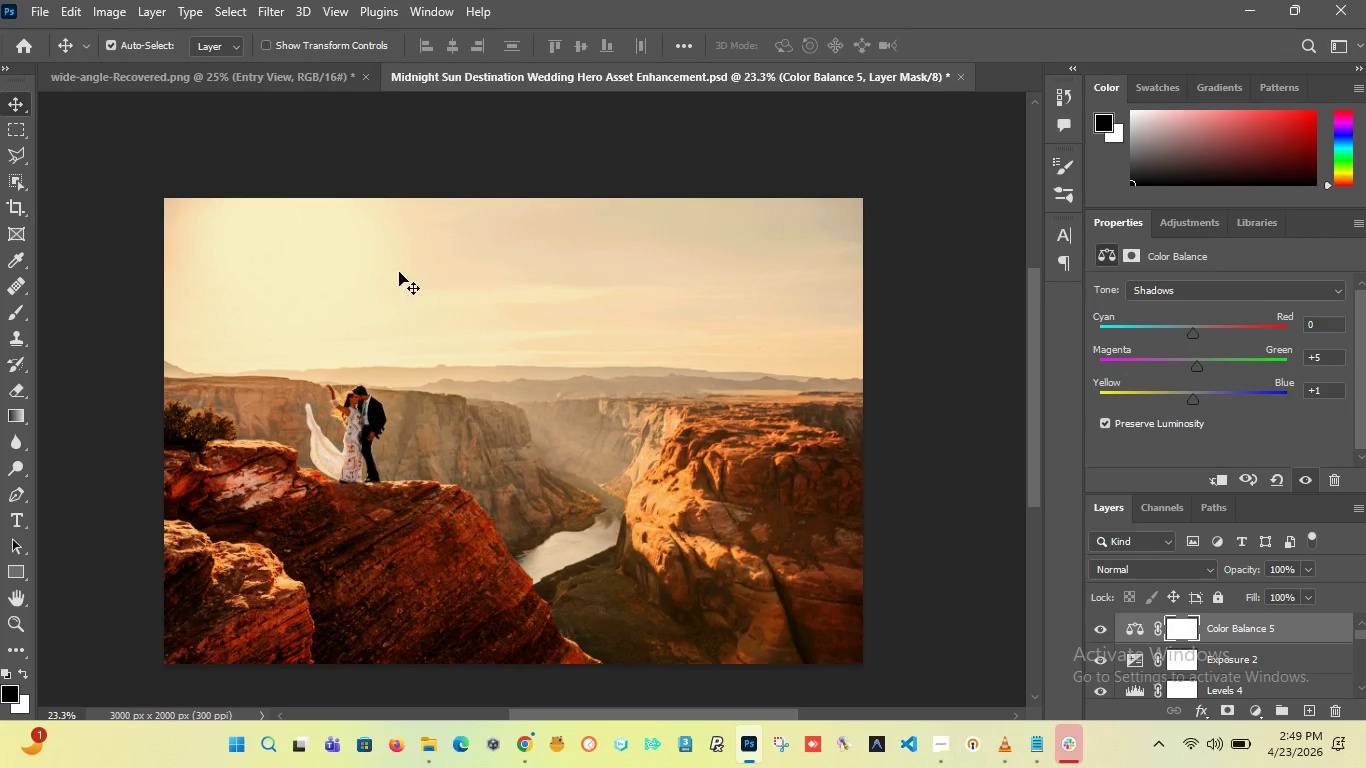 
hold_key(key=AltLeft, duration=7.22)
scroll: coordinate [390, 402], scroll_direction: up, amount: 14.0
 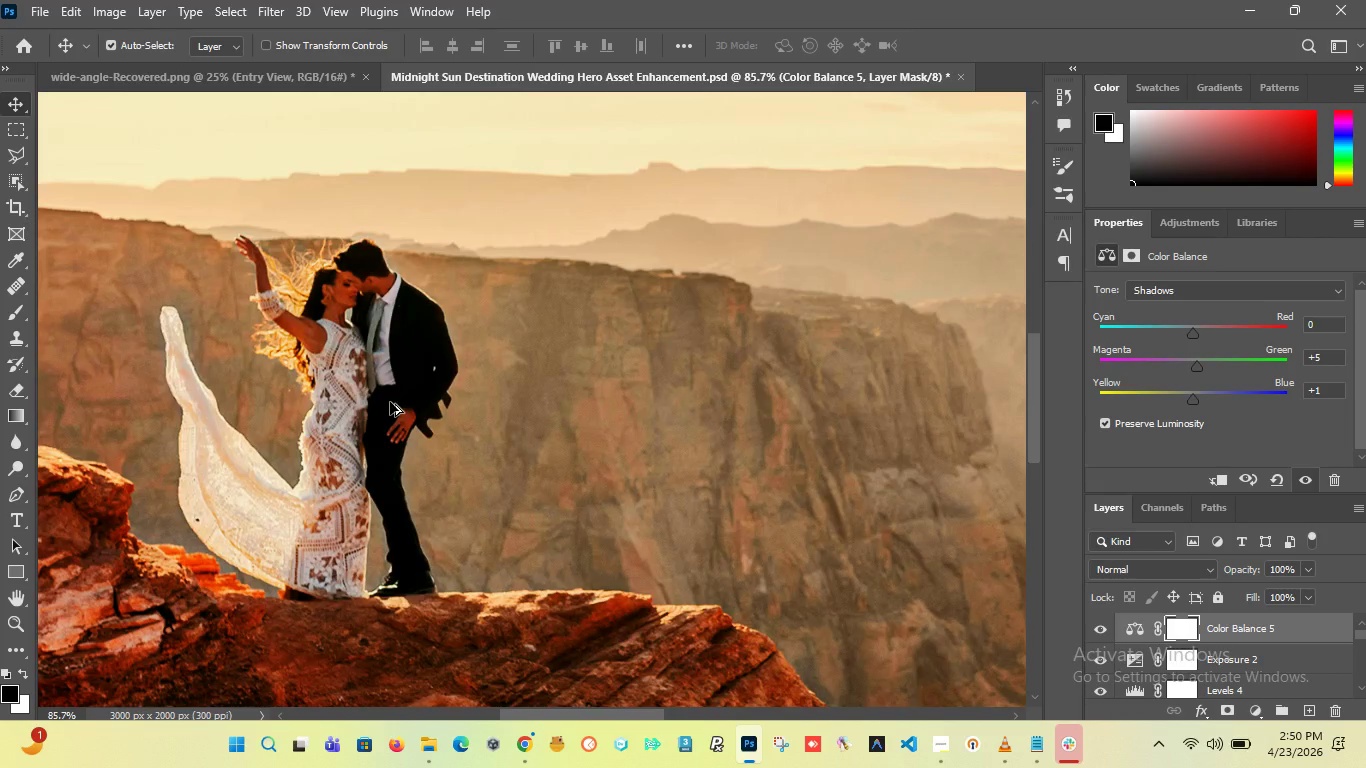 
scroll: coordinate [390, 402], scroll_direction: down, amount: 15.0
 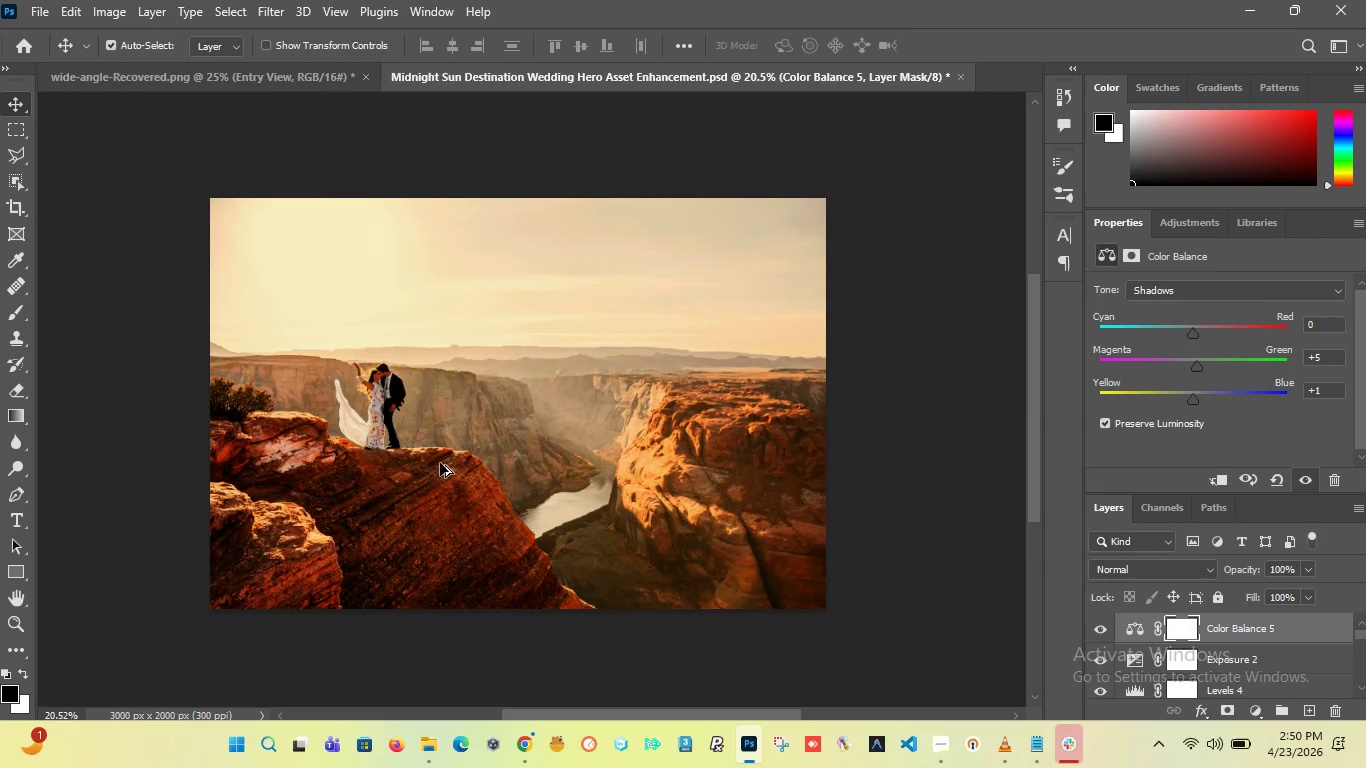 
scroll: coordinate [471, 500], scroll_direction: up, amount: 8.0
 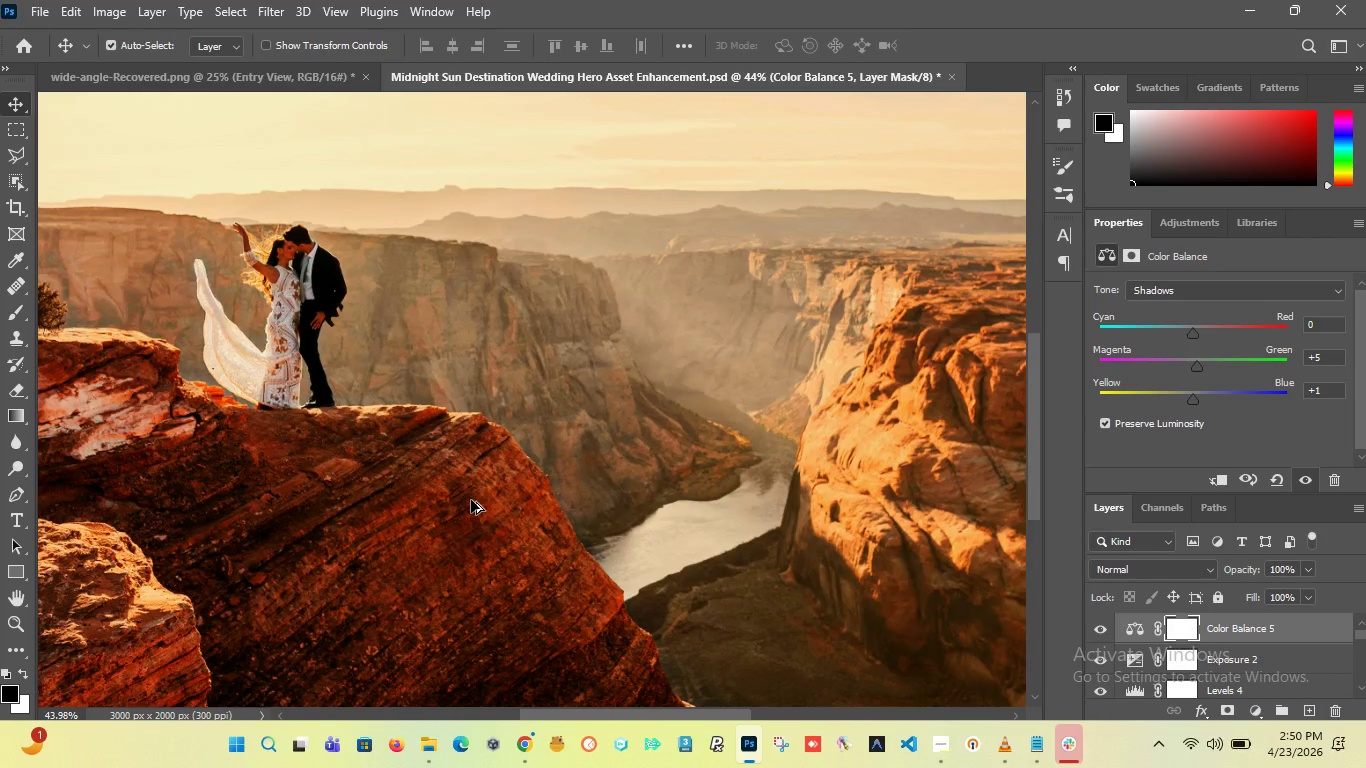 
scroll: coordinate [328, 416], scroll_direction: down, amount: 5.0
 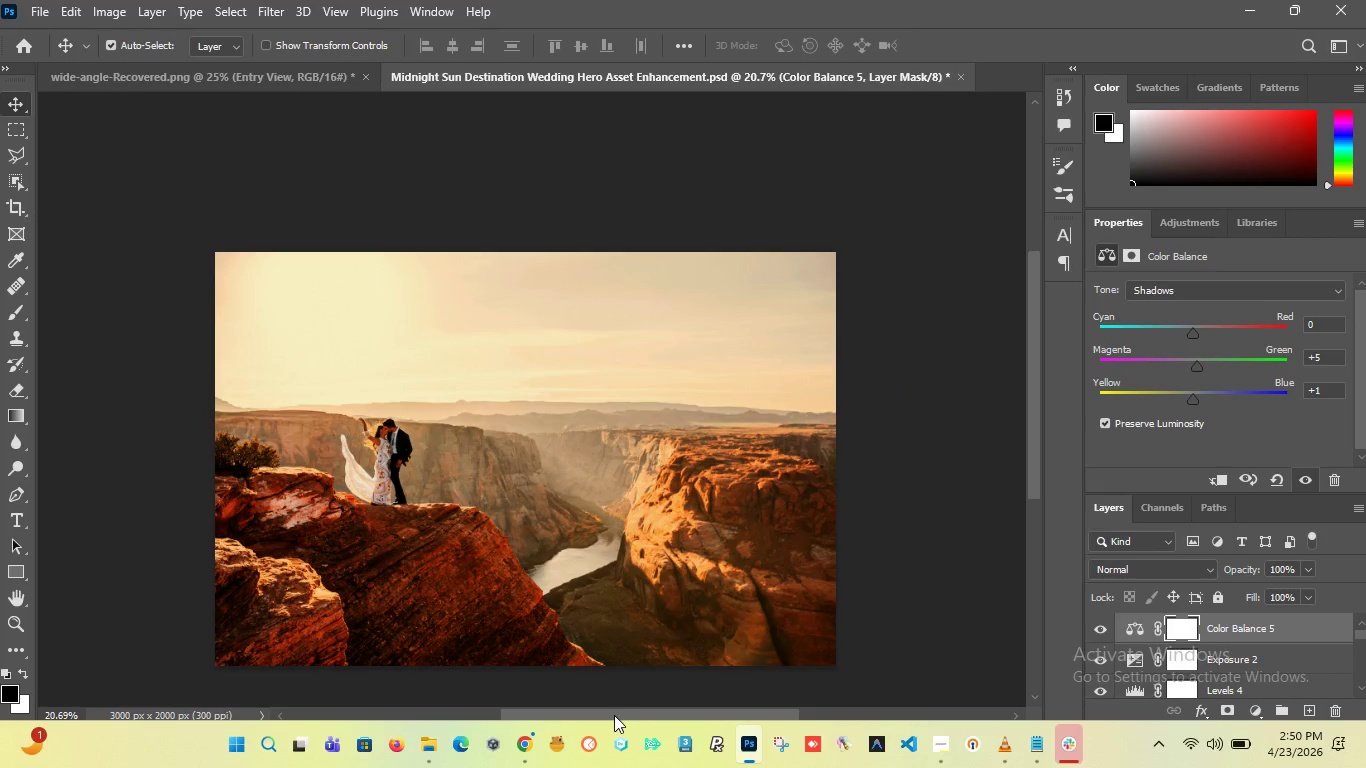 
left_click_drag(start_coordinate=[614, 715], to_coordinate=[597, 717])
 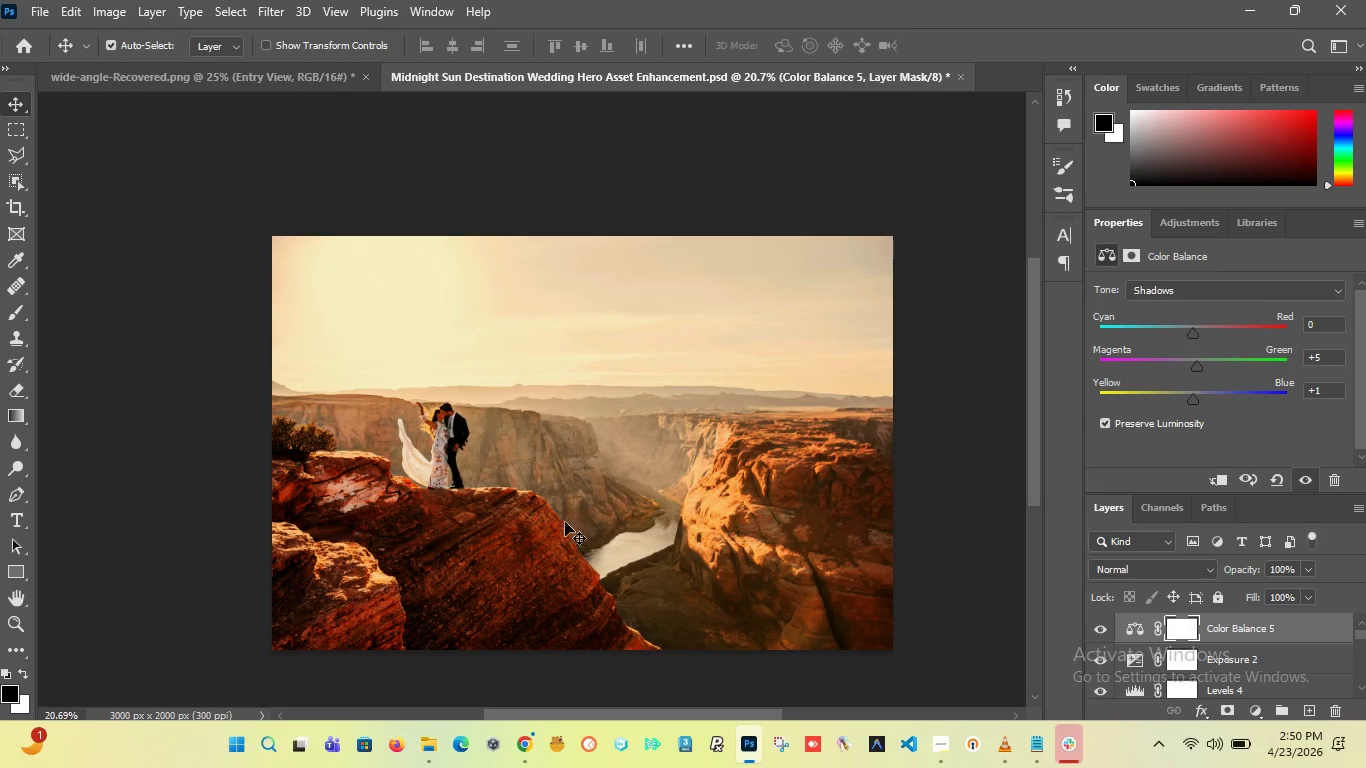 
scroll: coordinate [565, 522], scroll_direction: down, amount: 3.0
 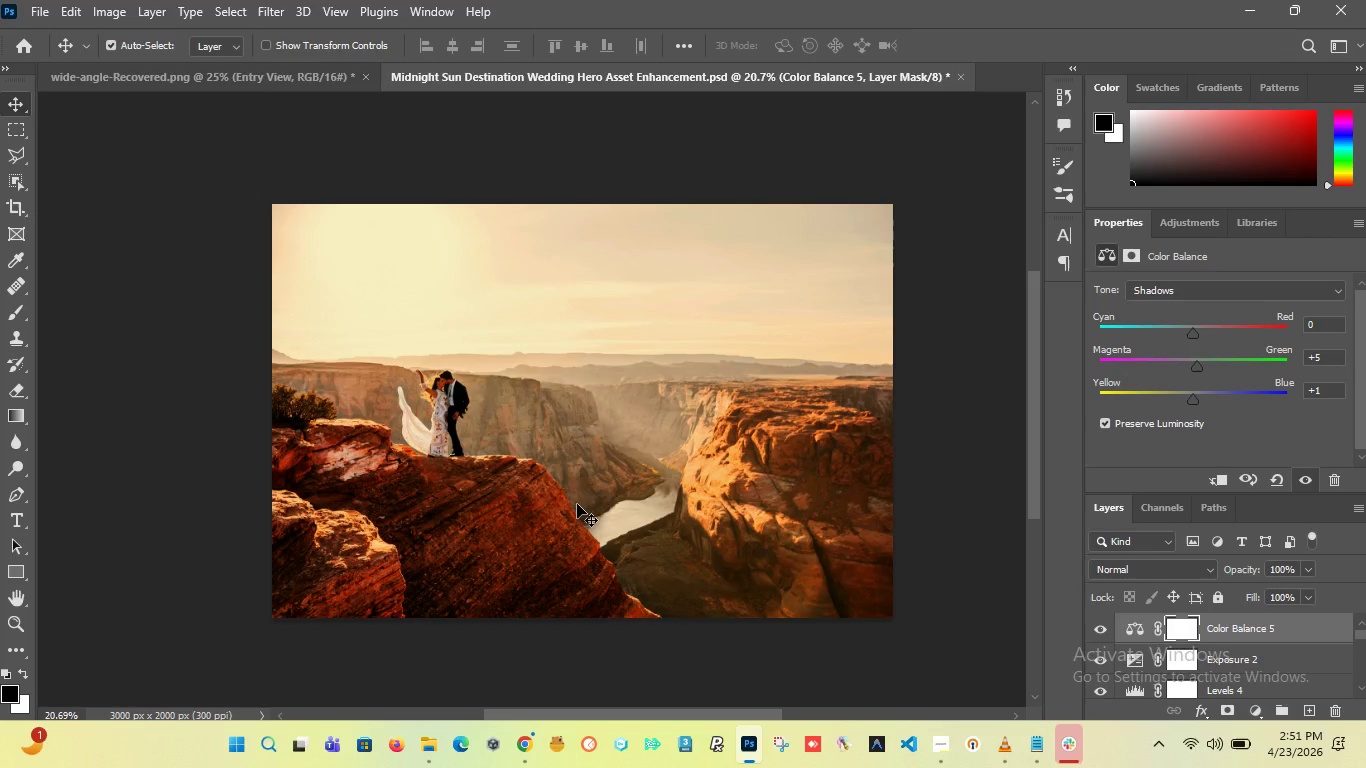 
wait(71.4)
 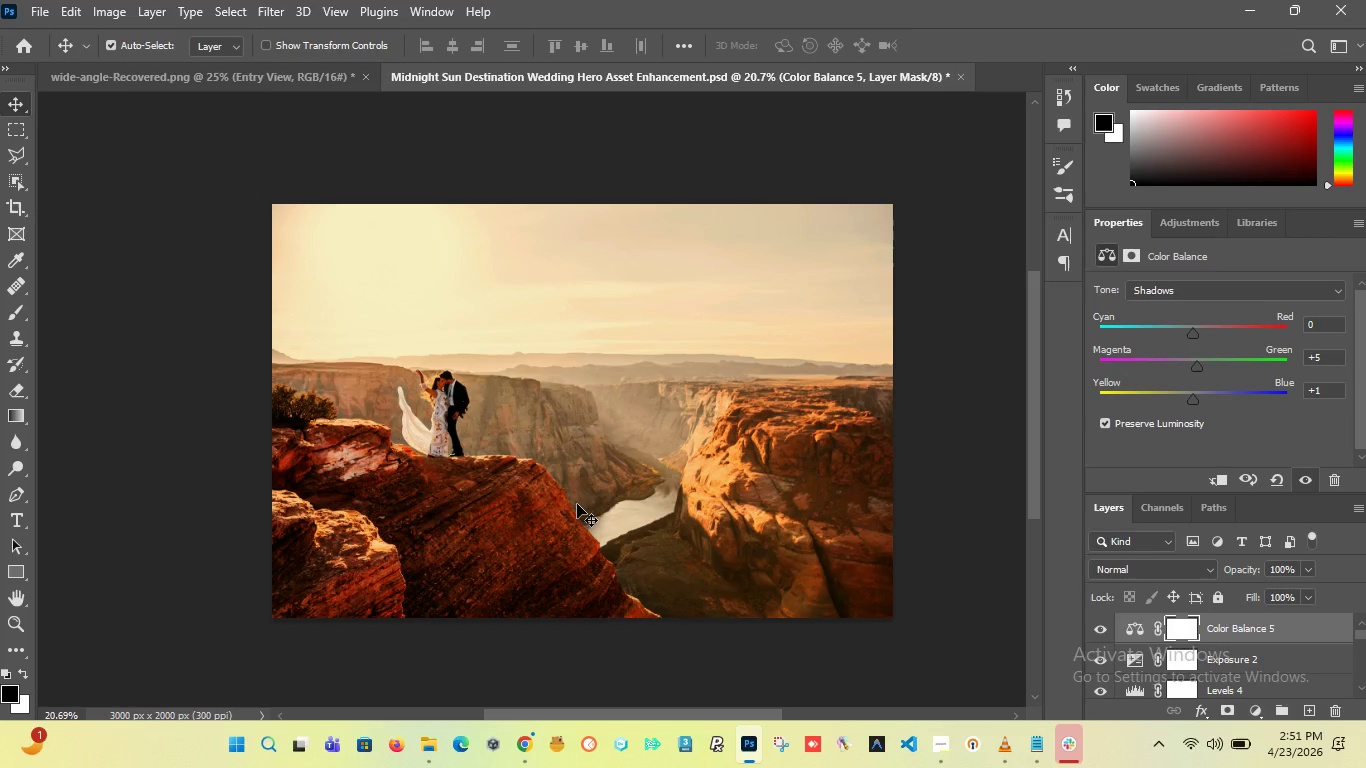 
scroll: coordinate [514, 458], scroll_direction: none, amount: 0.0
 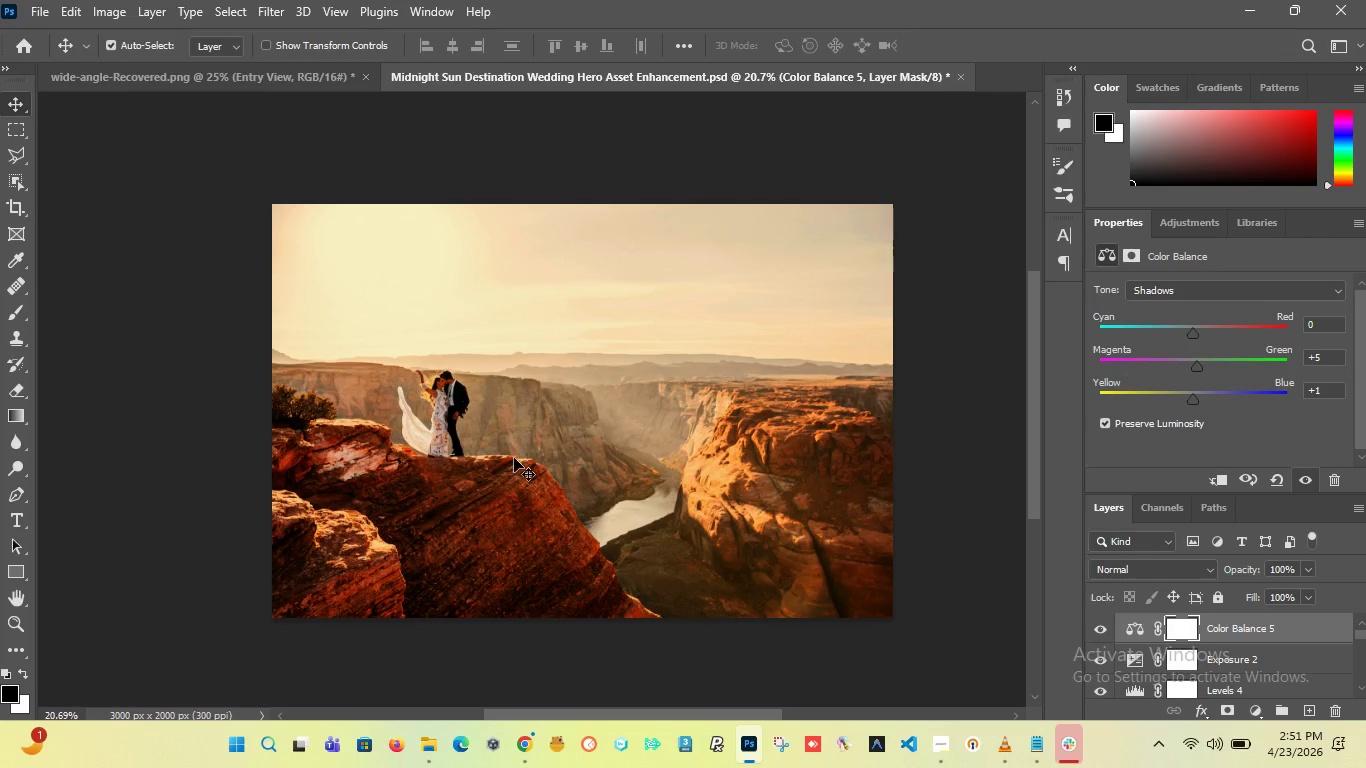 
wait(12.16)
 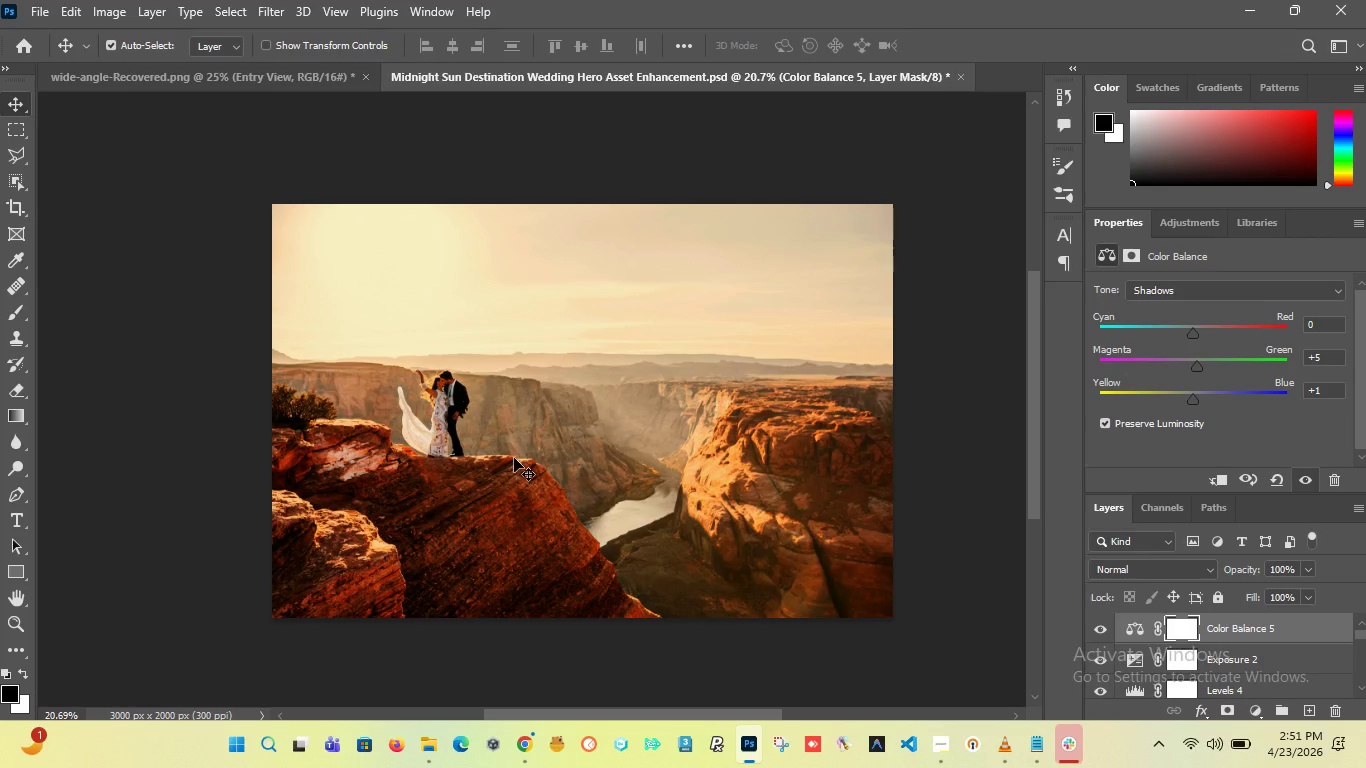 
left_click([1098, 625])
 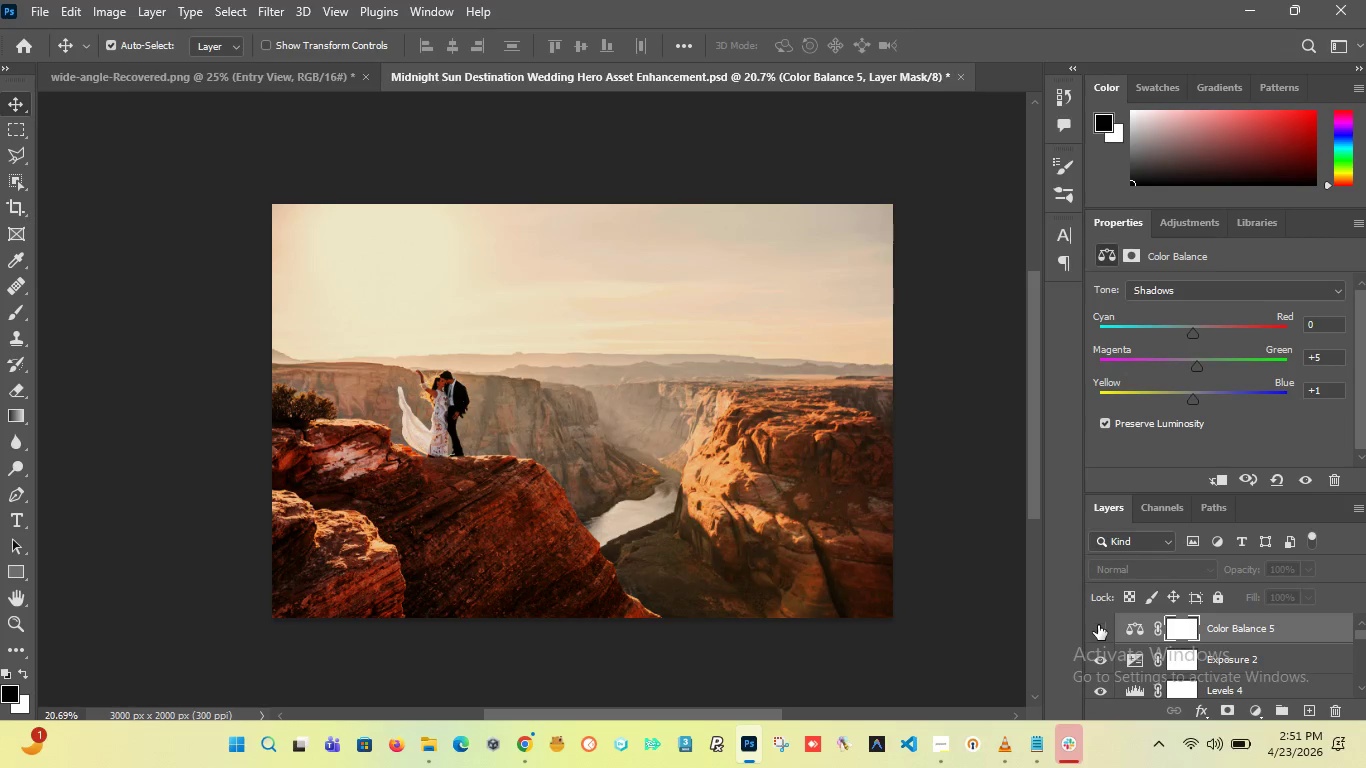 
left_click([1098, 625])
 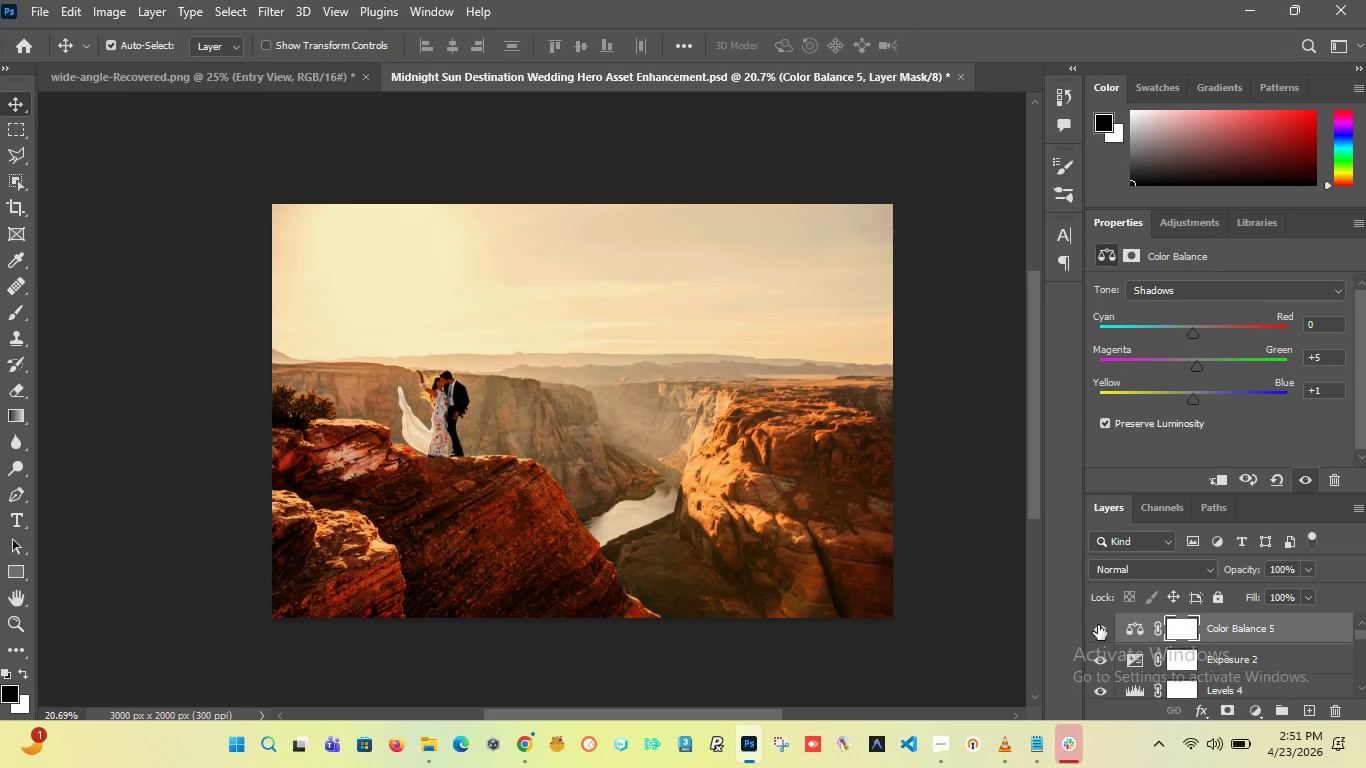 
left_click([1098, 625])
 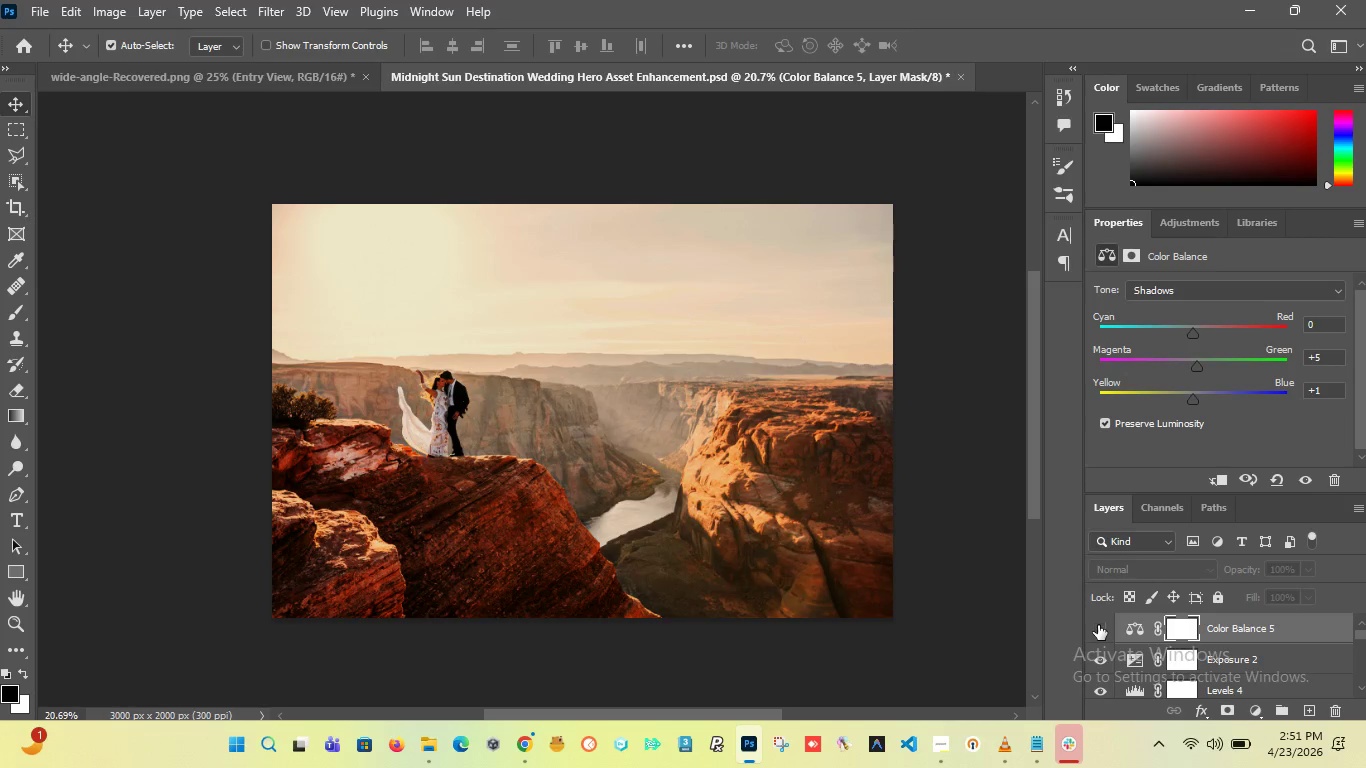 
left_click([1098, 625])
 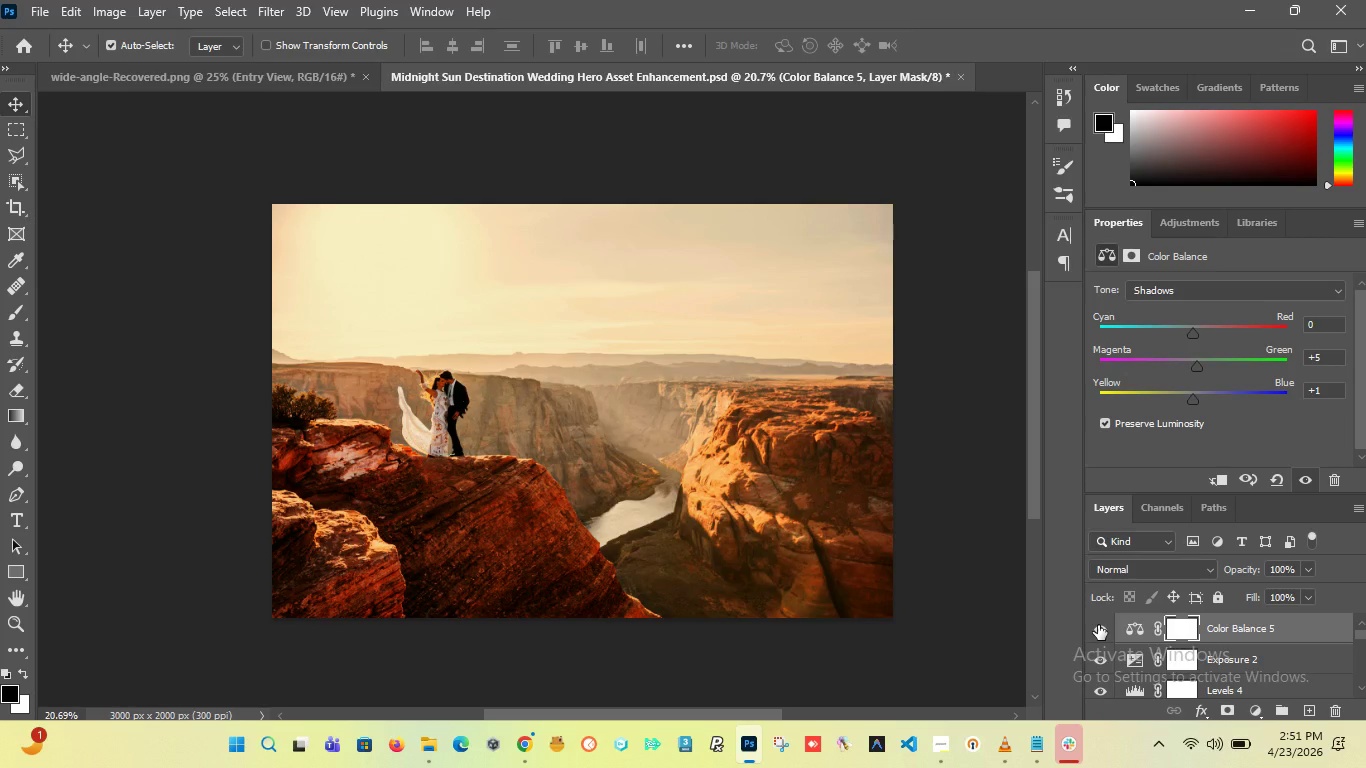 
left_click([1098, 625])
 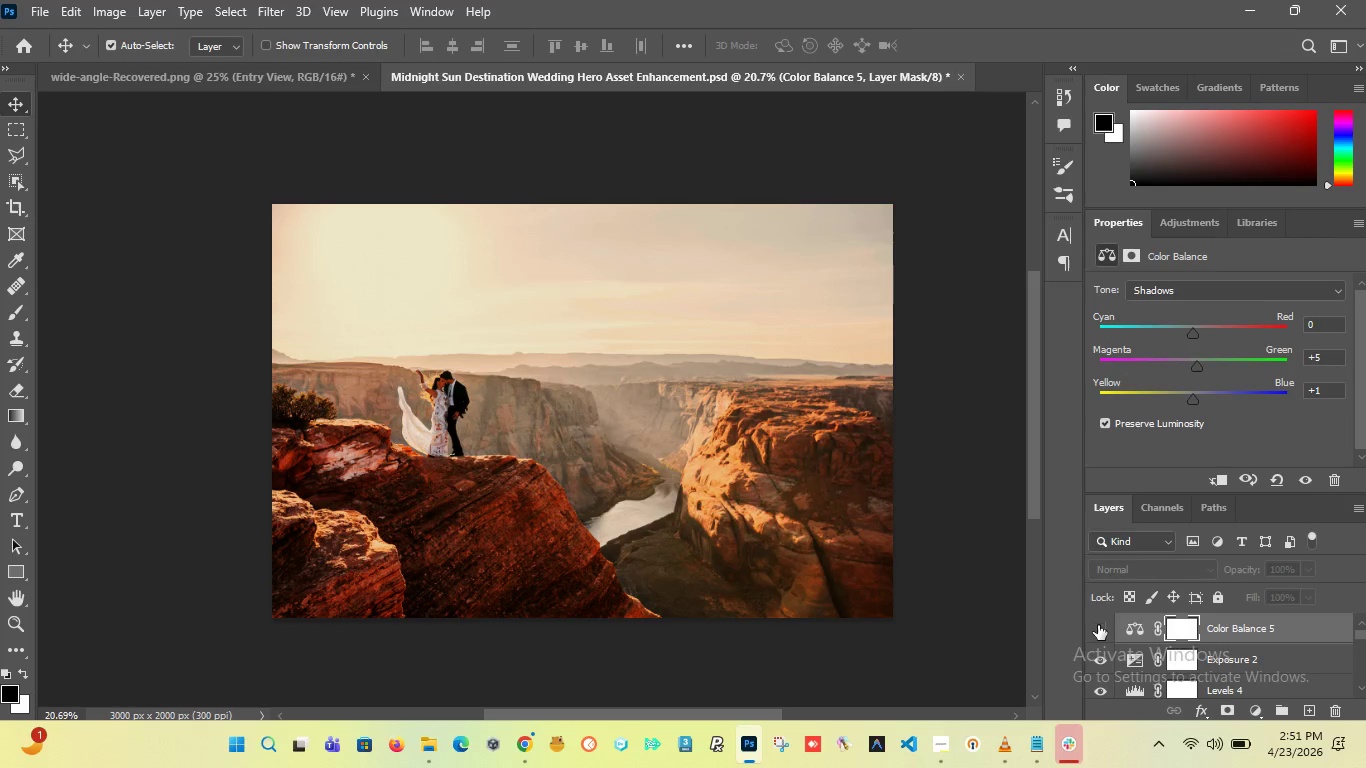 
left_click([1098, 625])
 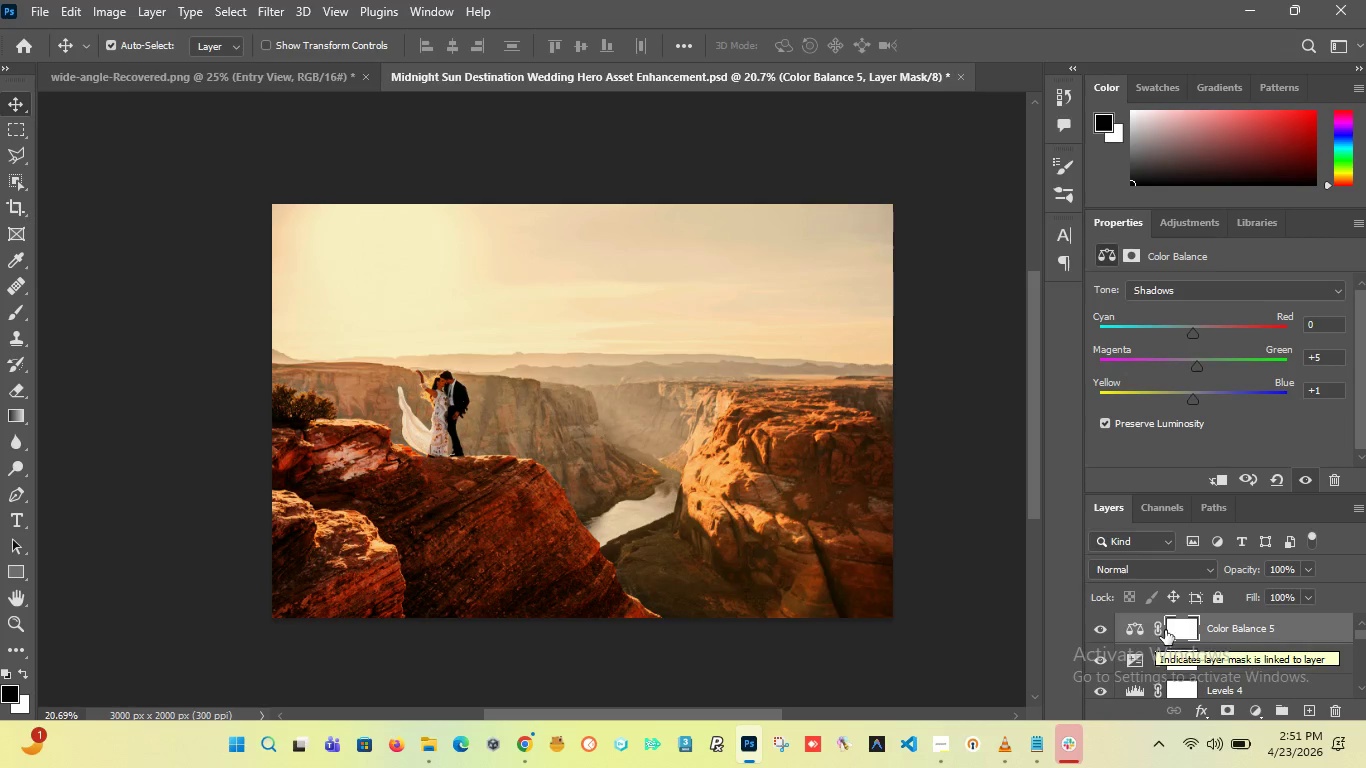 
left_click([1184, 629])
 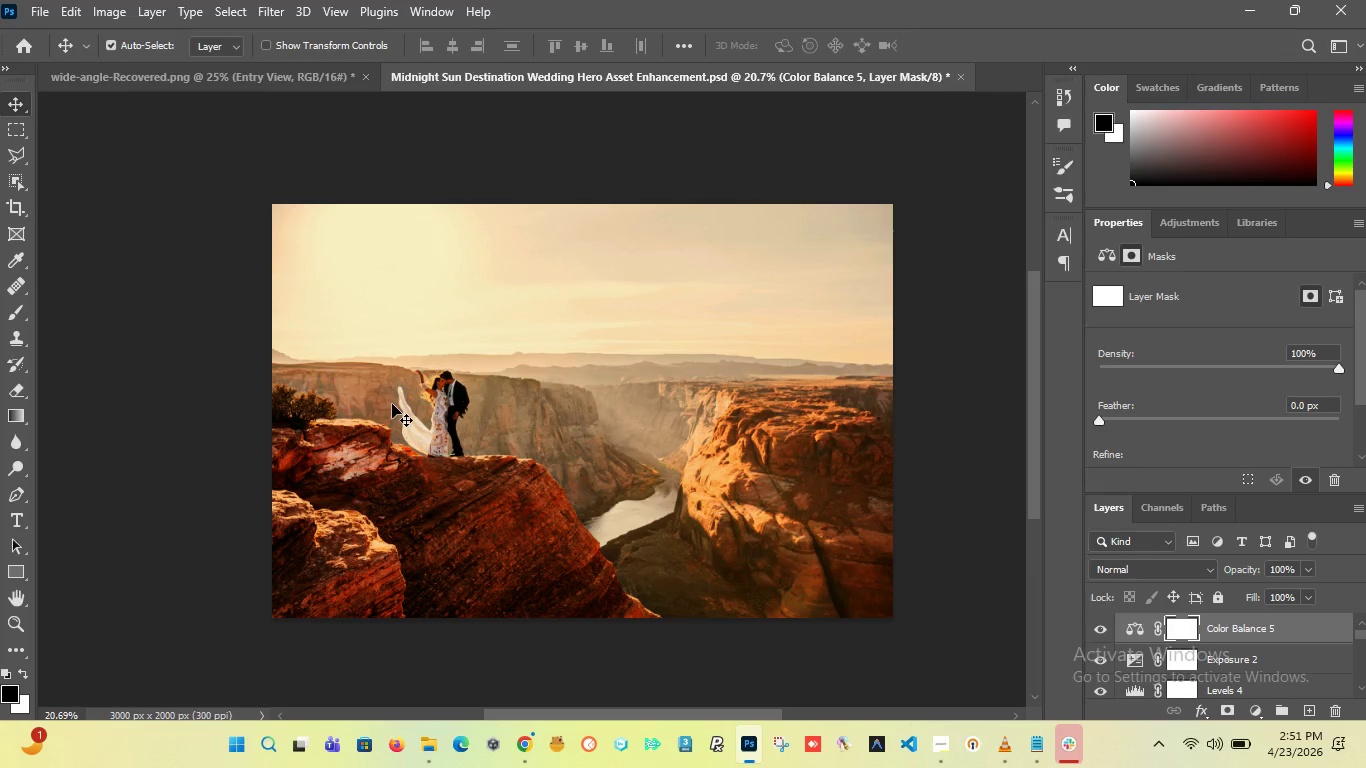 
hold_key(key=AltLeft, duration=2.28)
scroll: coordinate [482, 396], scroll_direction: up, amount: 15.0
 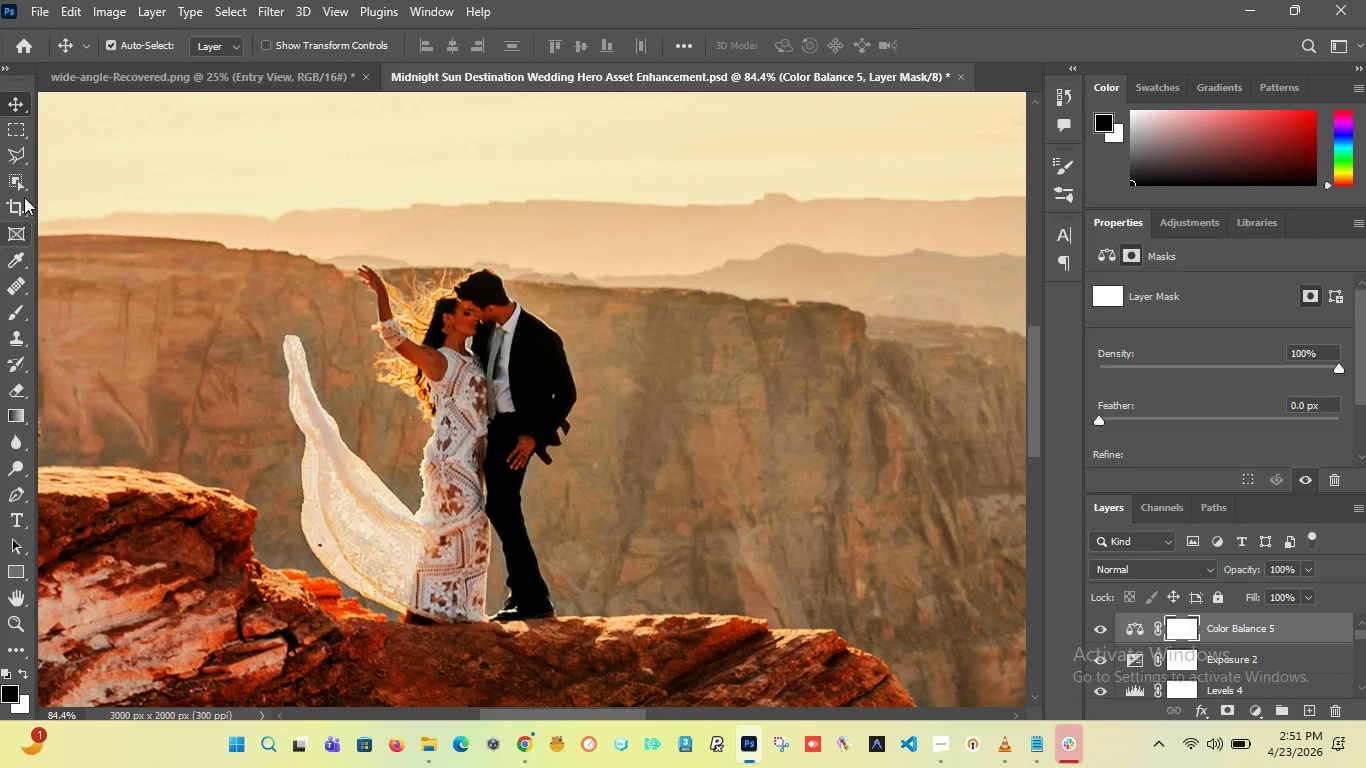 
left_click([22, 314])
 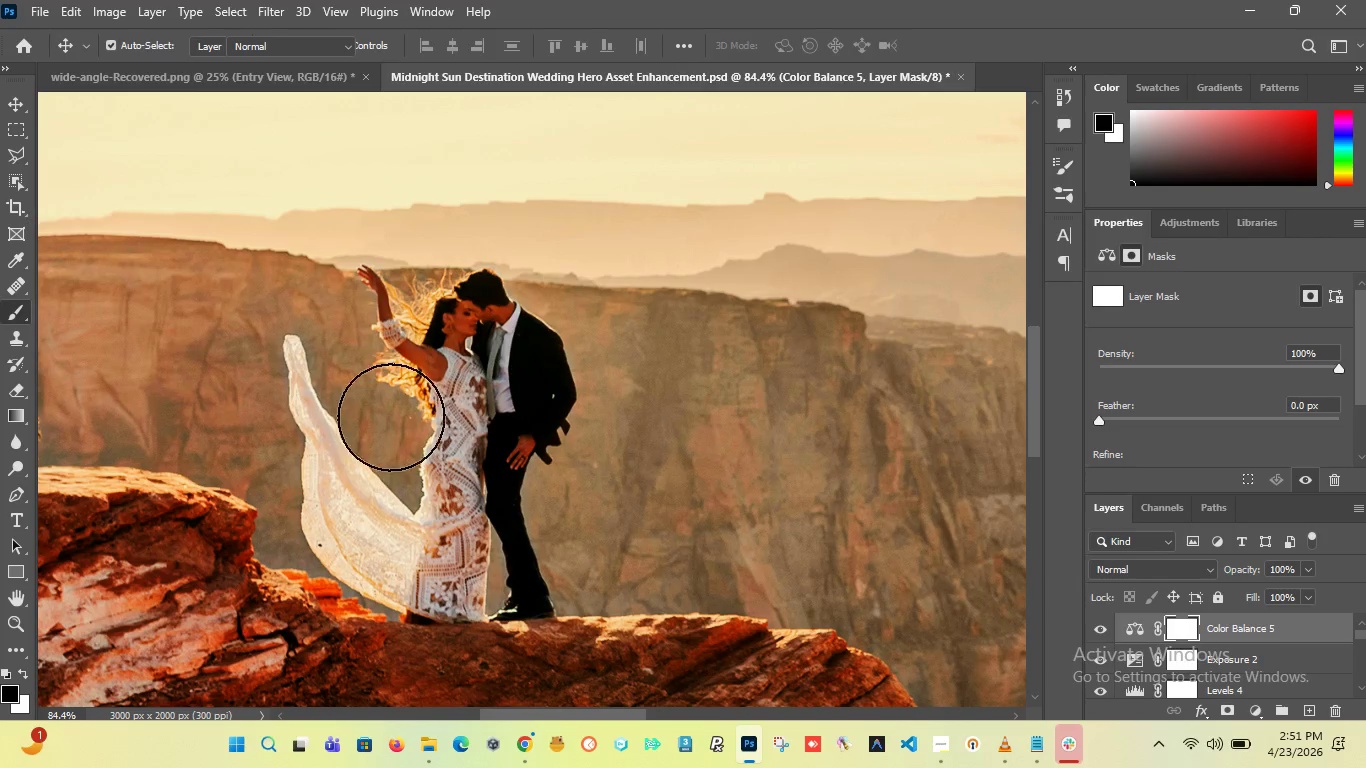 
hold_key(key=AltLeft, duration=3.14)
scroll: coordinate [456, 353], scroll_direction: up, amount: 9.0
 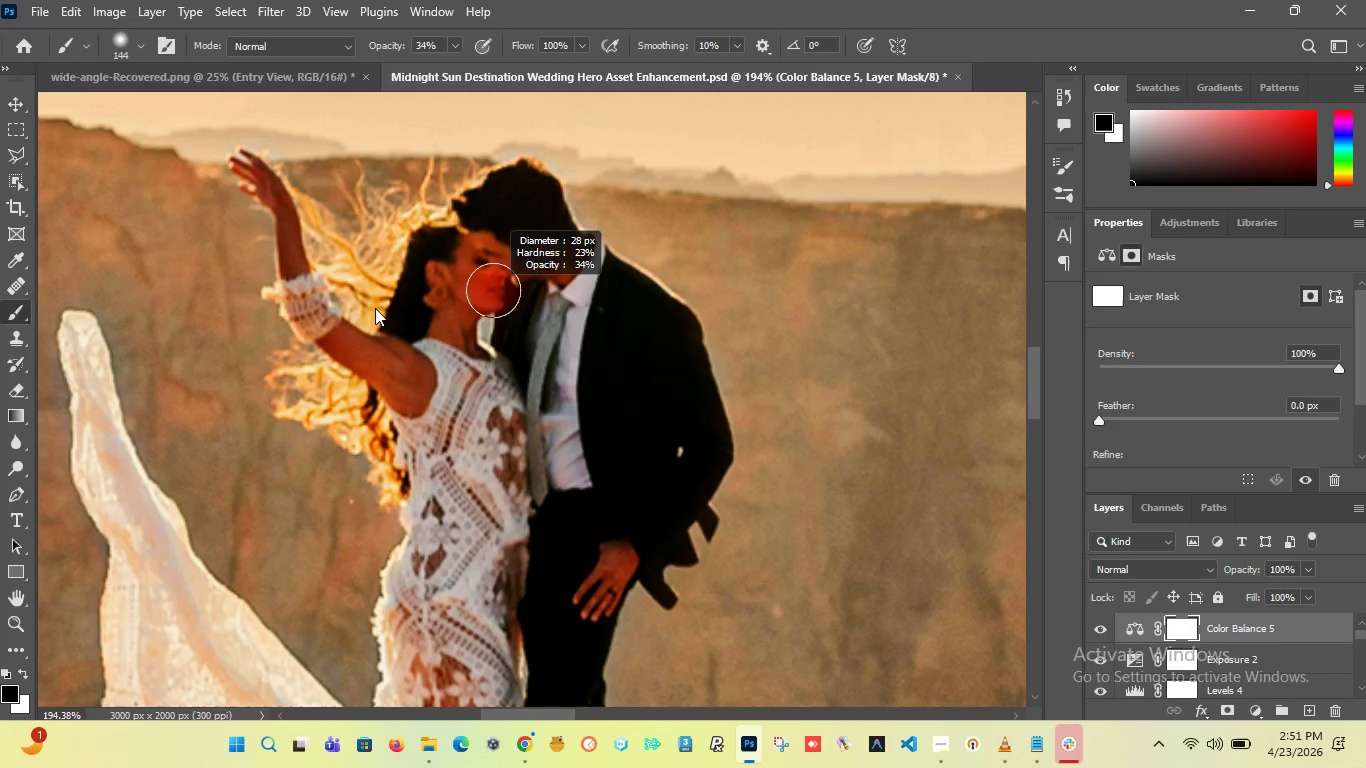 
left_click_drag(start_coordinate=[463, 246], to_coordinate=[459, 337])
 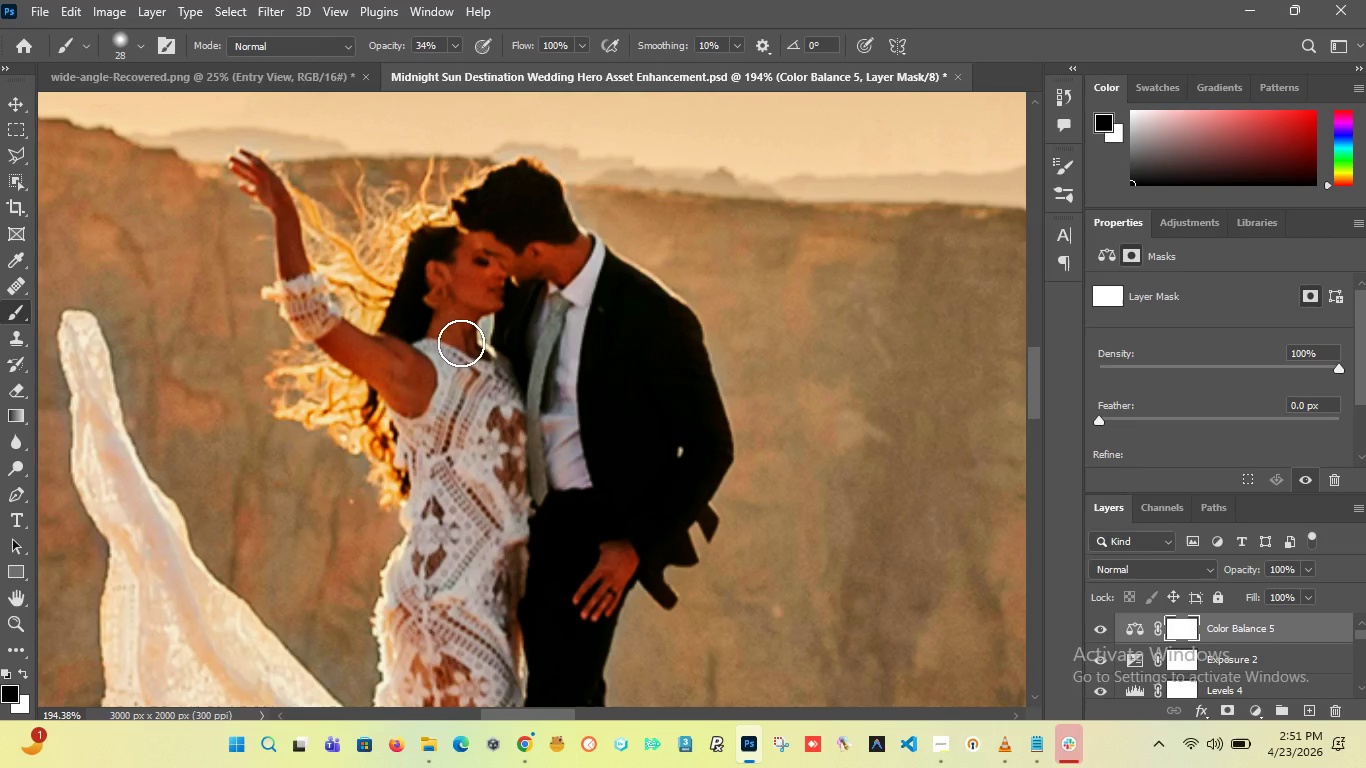 
key(Control+Z)
 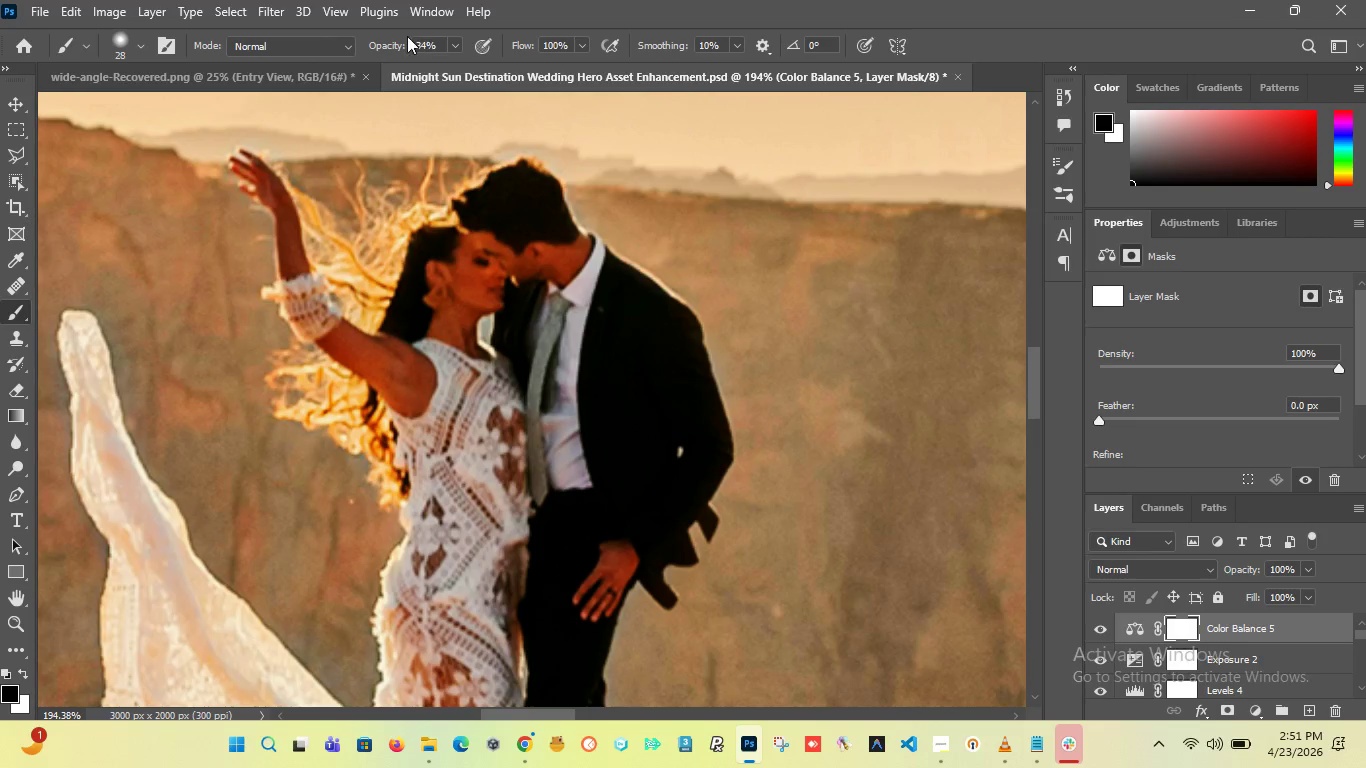 
left_click_drag(start_coordinate=[387, 42], to_coordinate=[585, 83])
 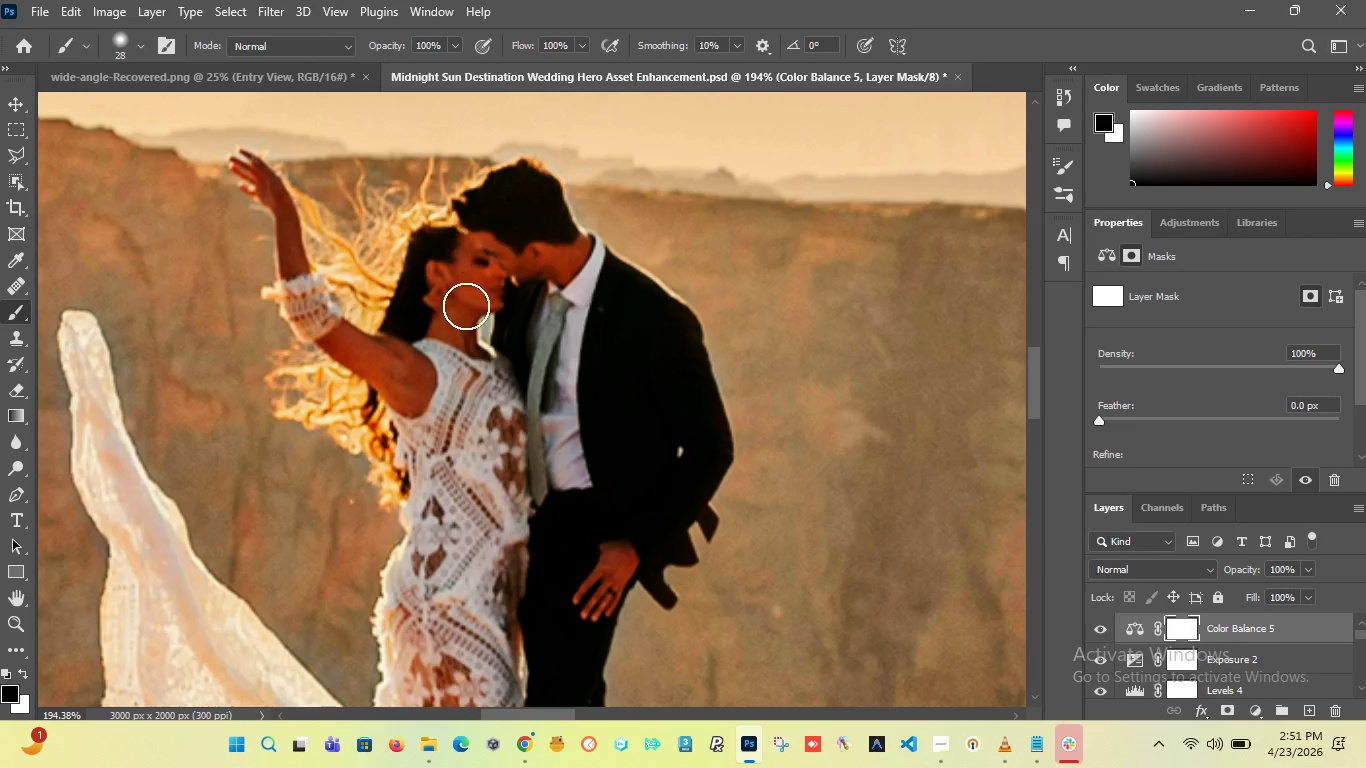 
left_click_drag(start_coordinate=[475, 251], to_coordinate=[565, 281])
 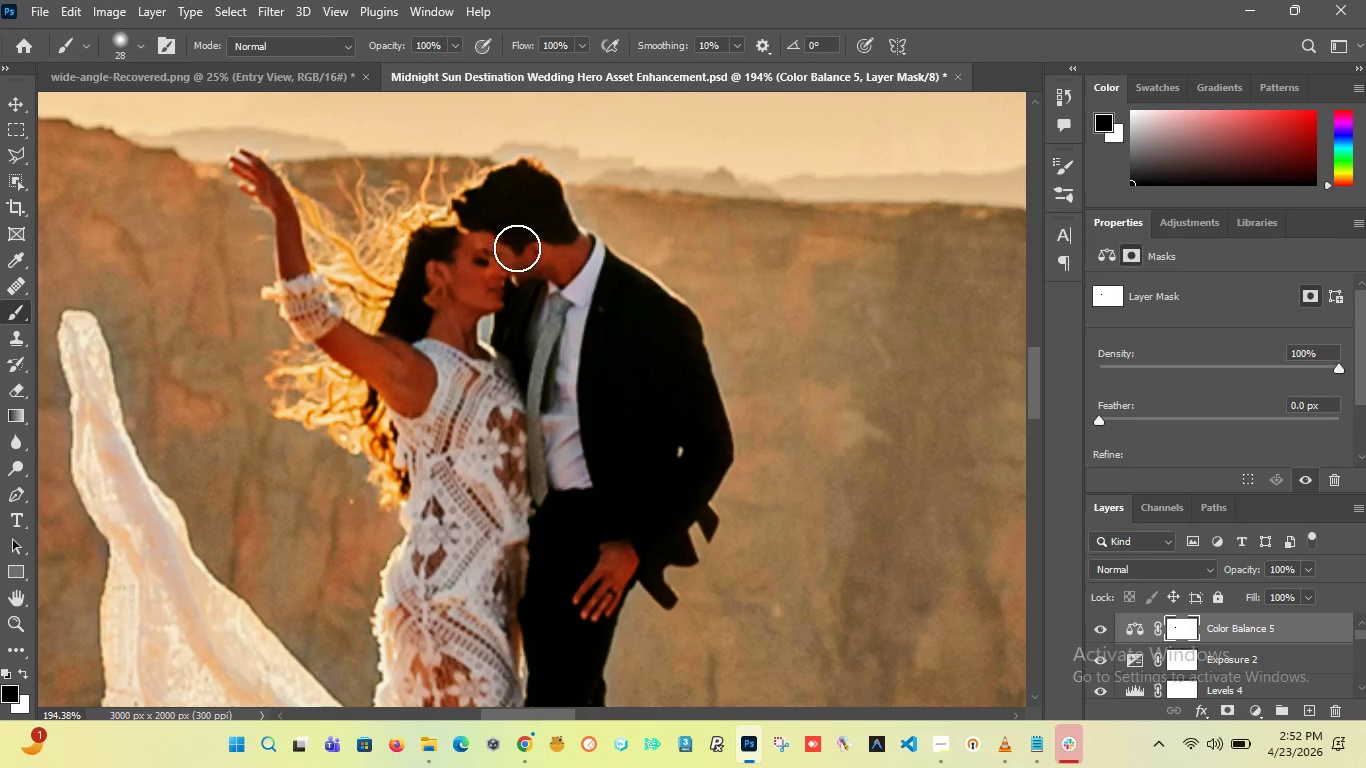 
left_click_drag(start_coordinate=[517, 236], to_coordinate=[375, 363])
 